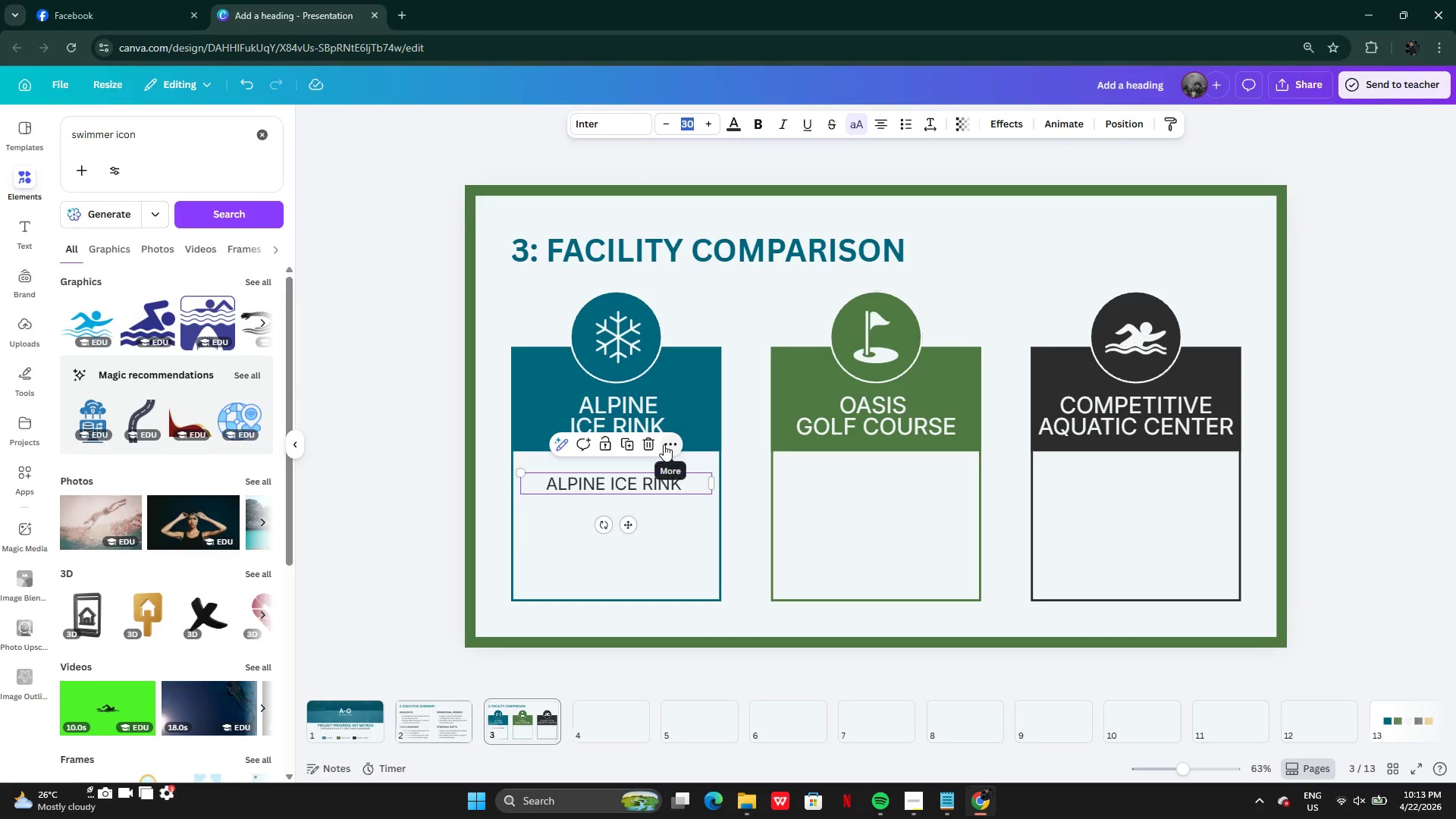 
left_click([643, 489])
 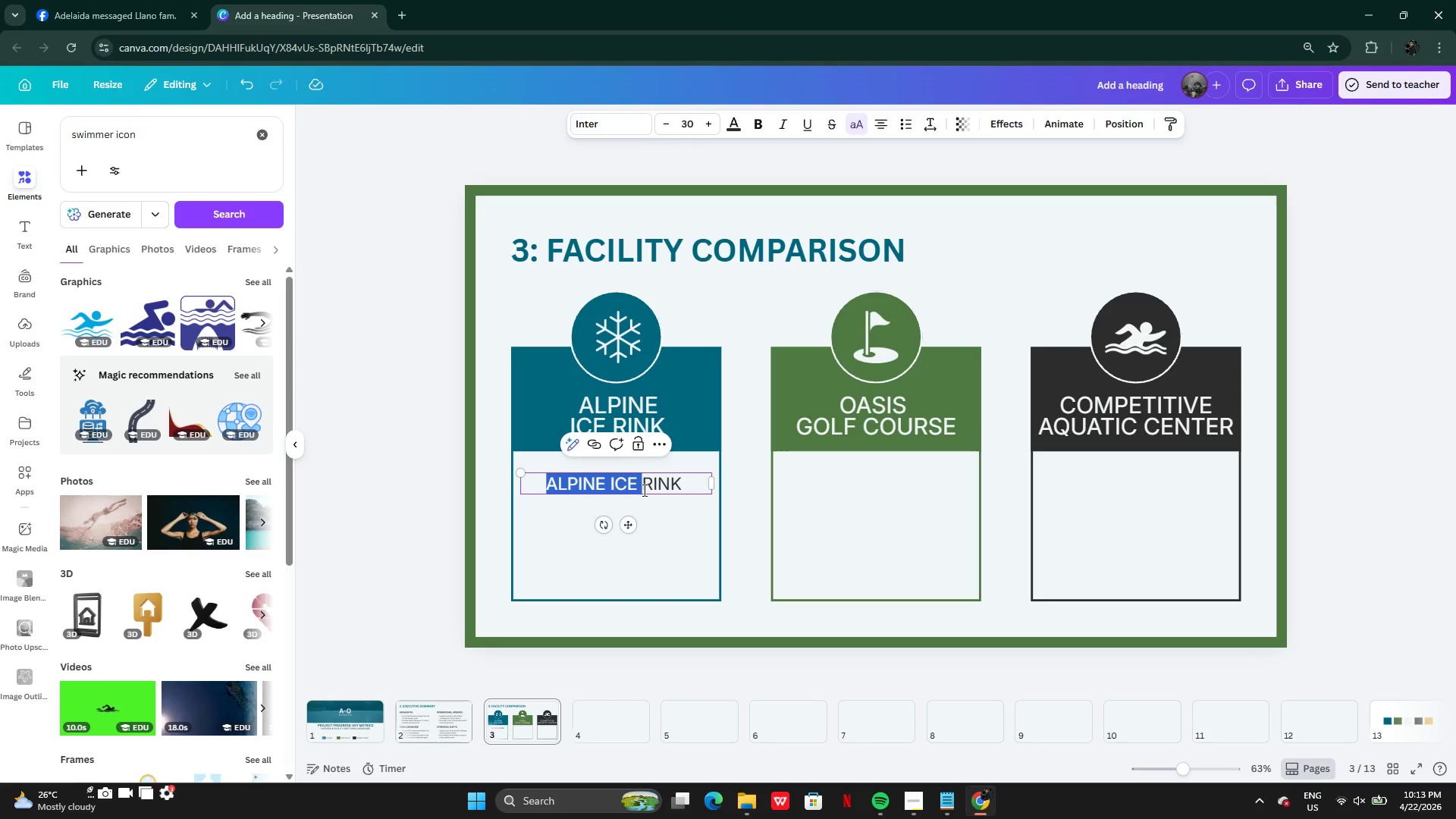 
key(Shift+A)
 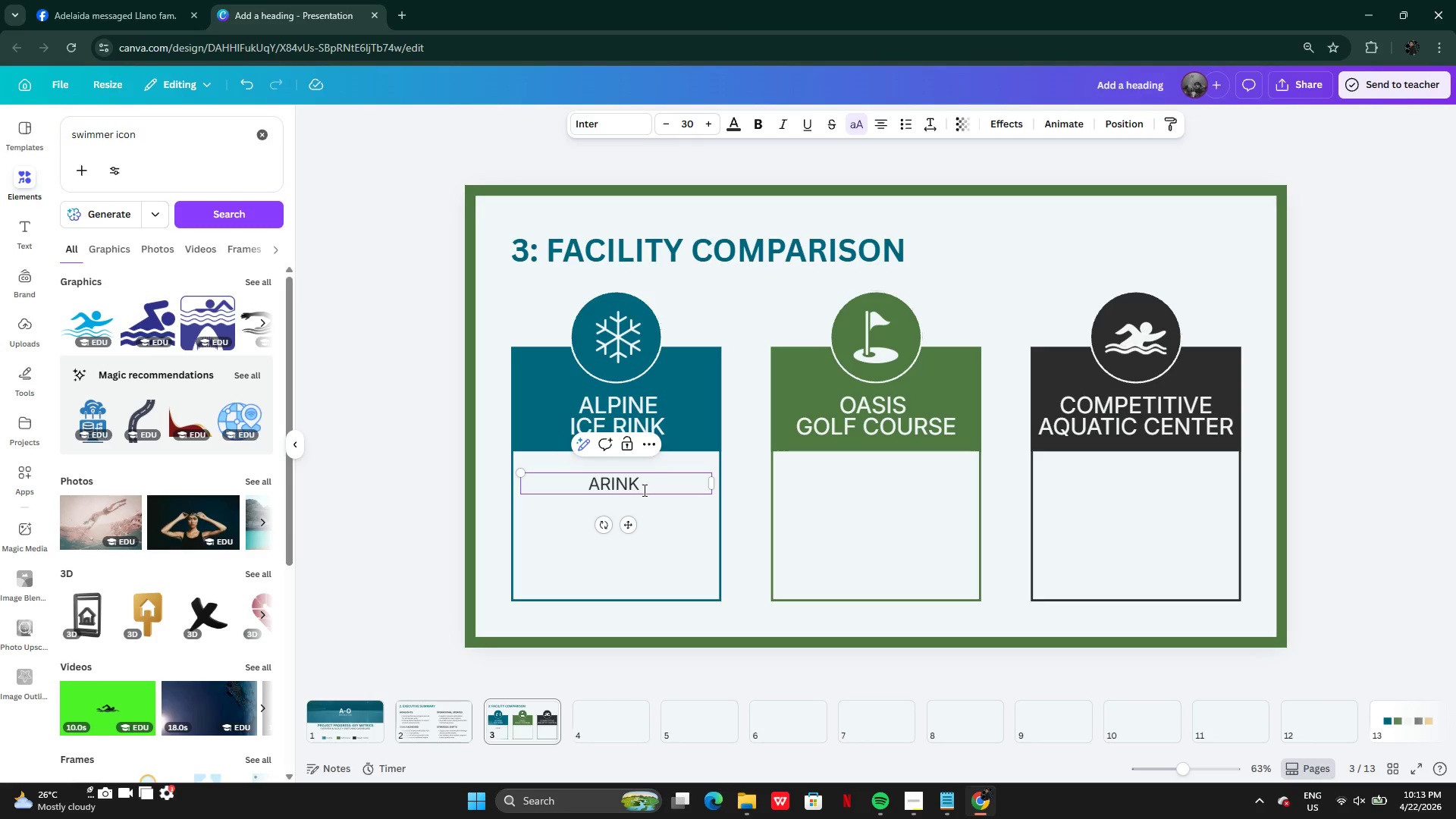 
key(Control+Shift+A)
 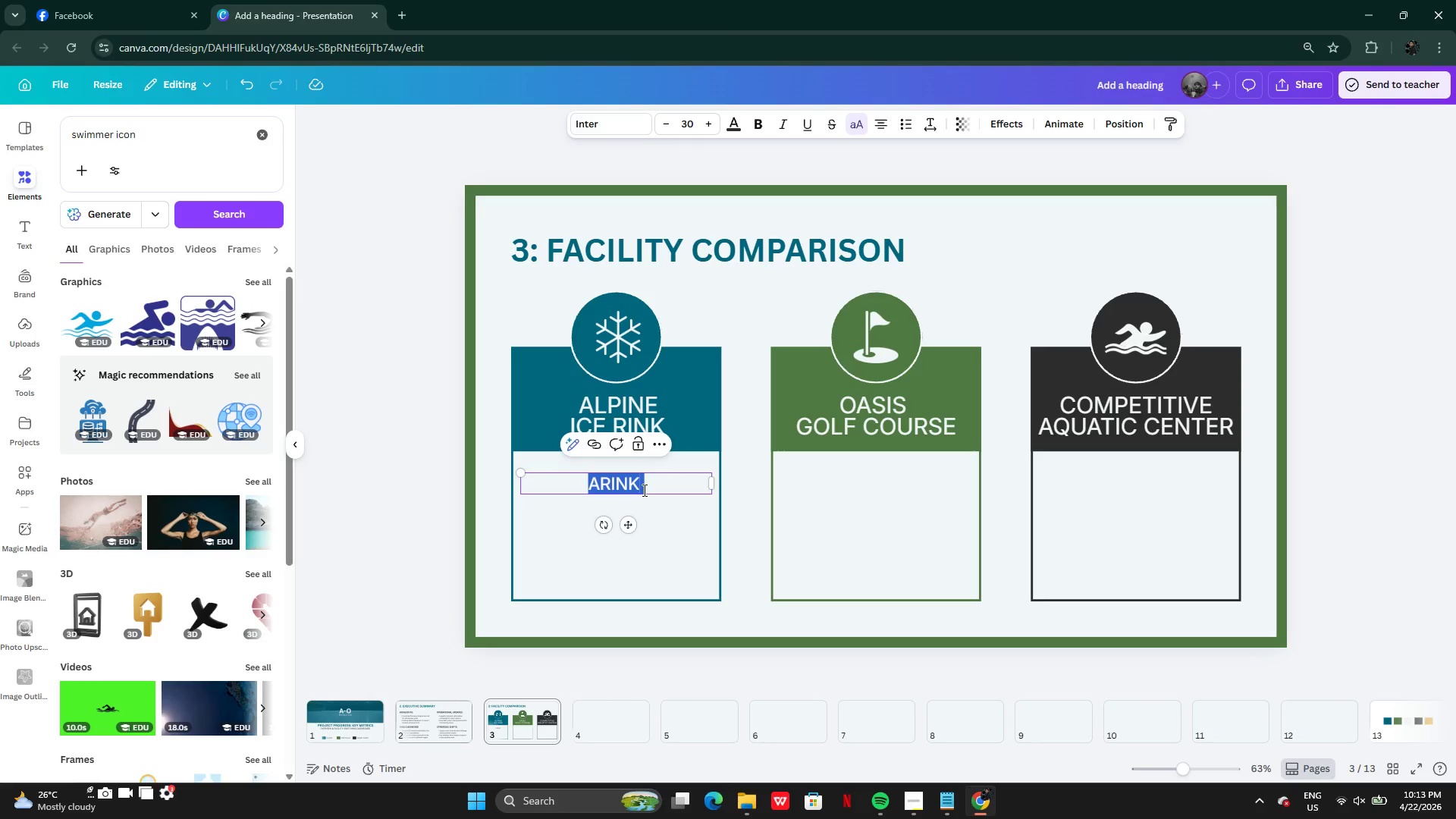 
type(ATTENDANCE)
 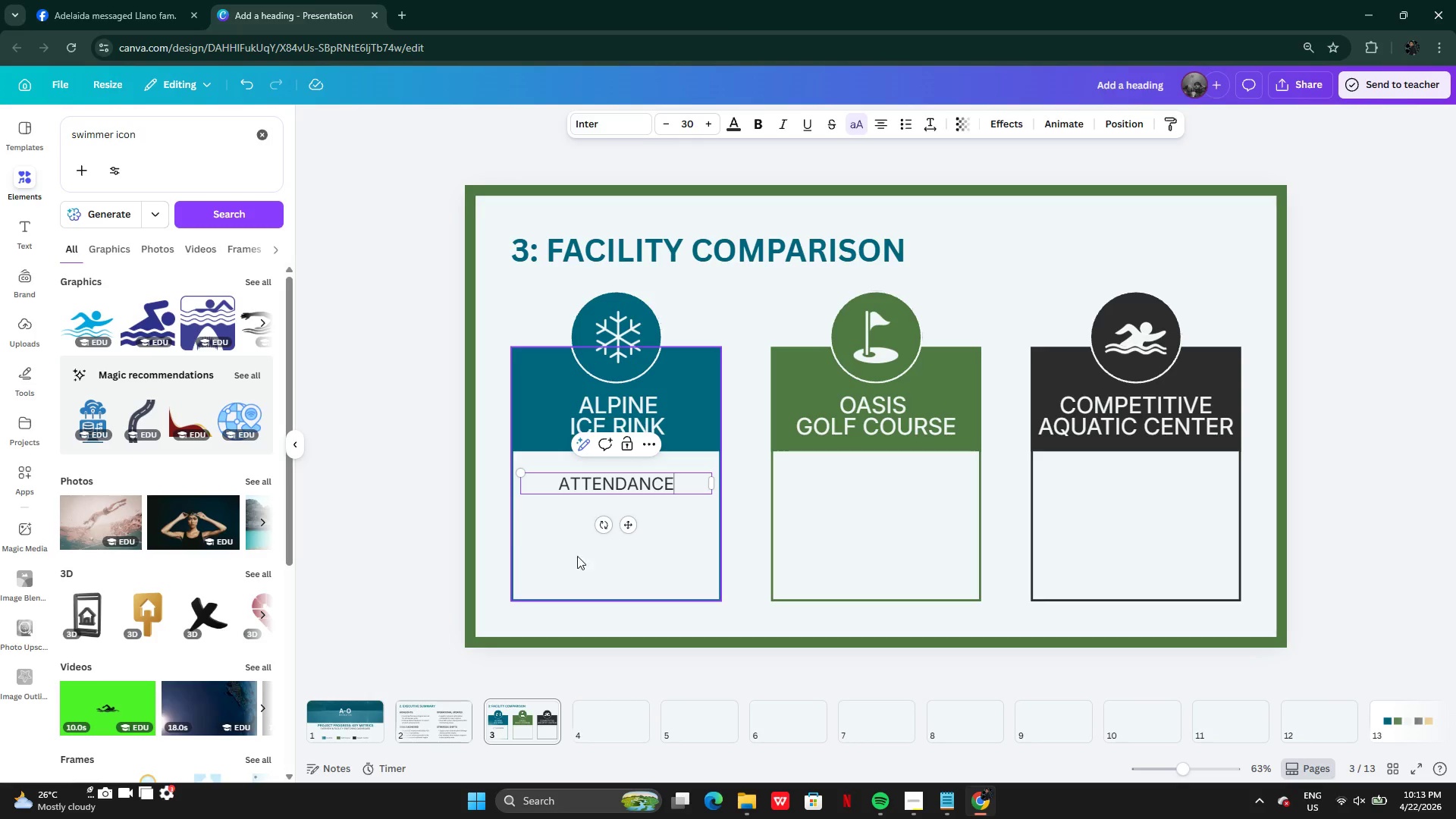 
left_click([403, 511])
 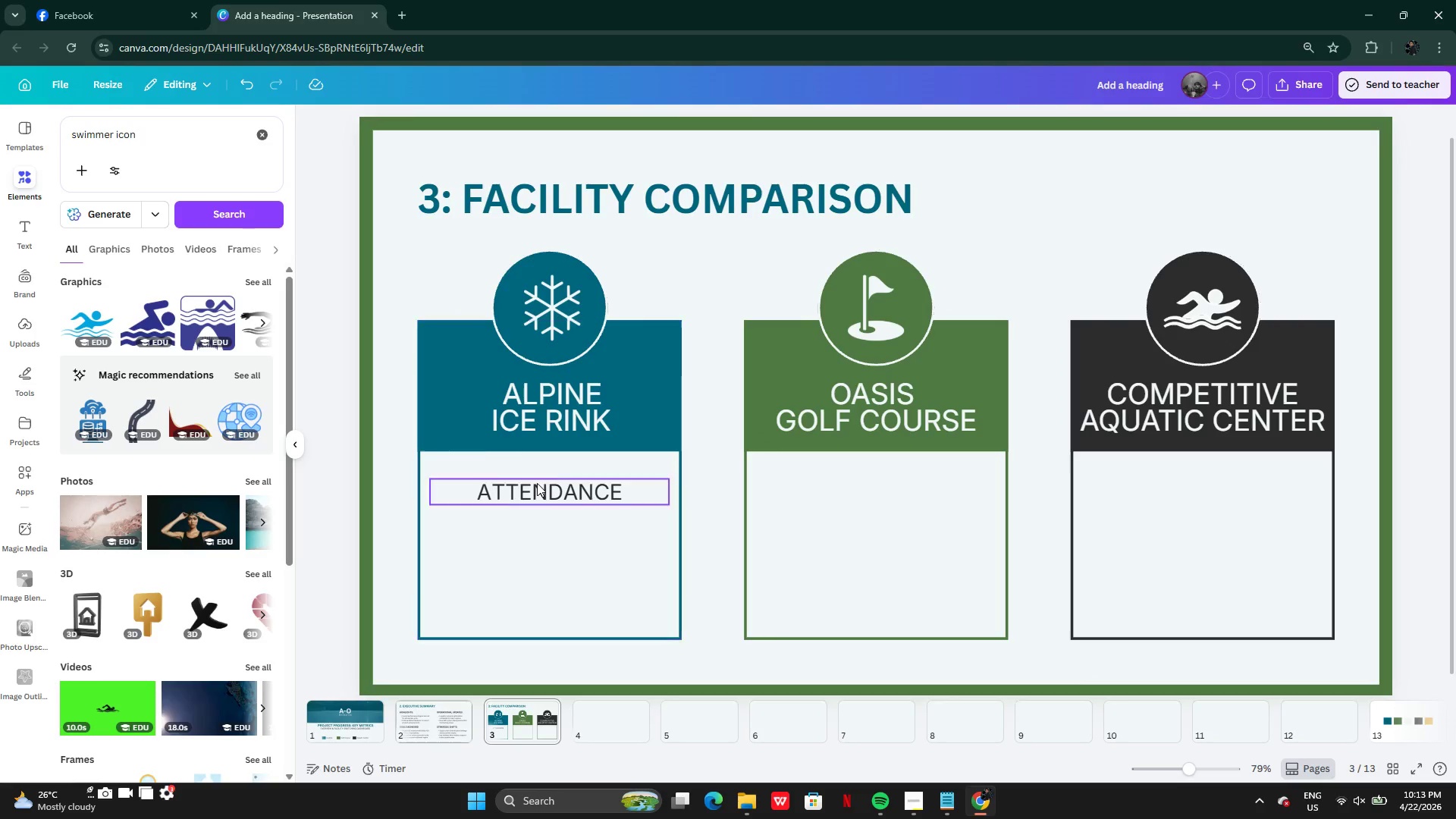 
left_click_drag(start_coordinate=[555, 490], to_coordinate=[553, 471])
 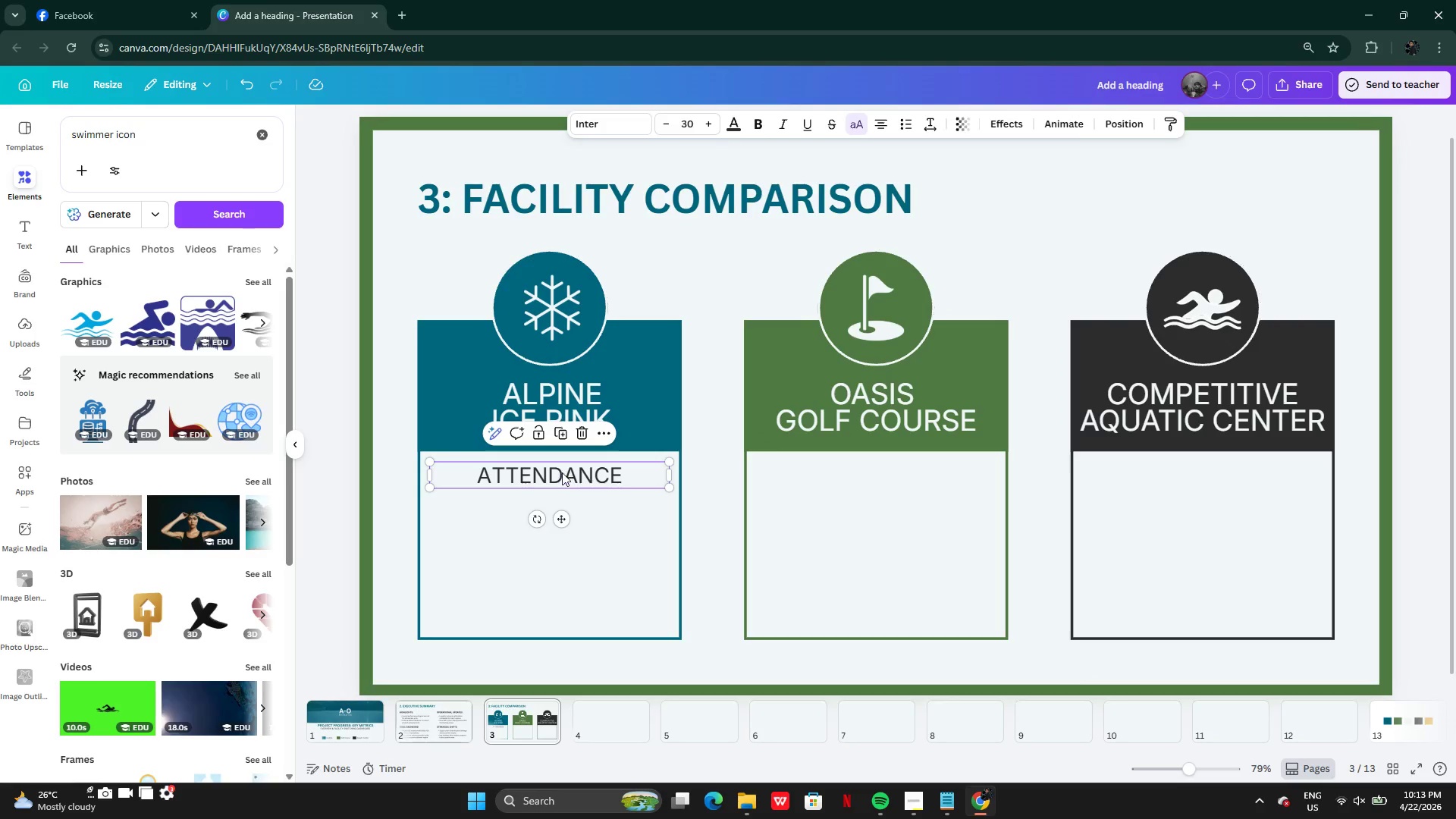 
key(Alt+AltLeft)
 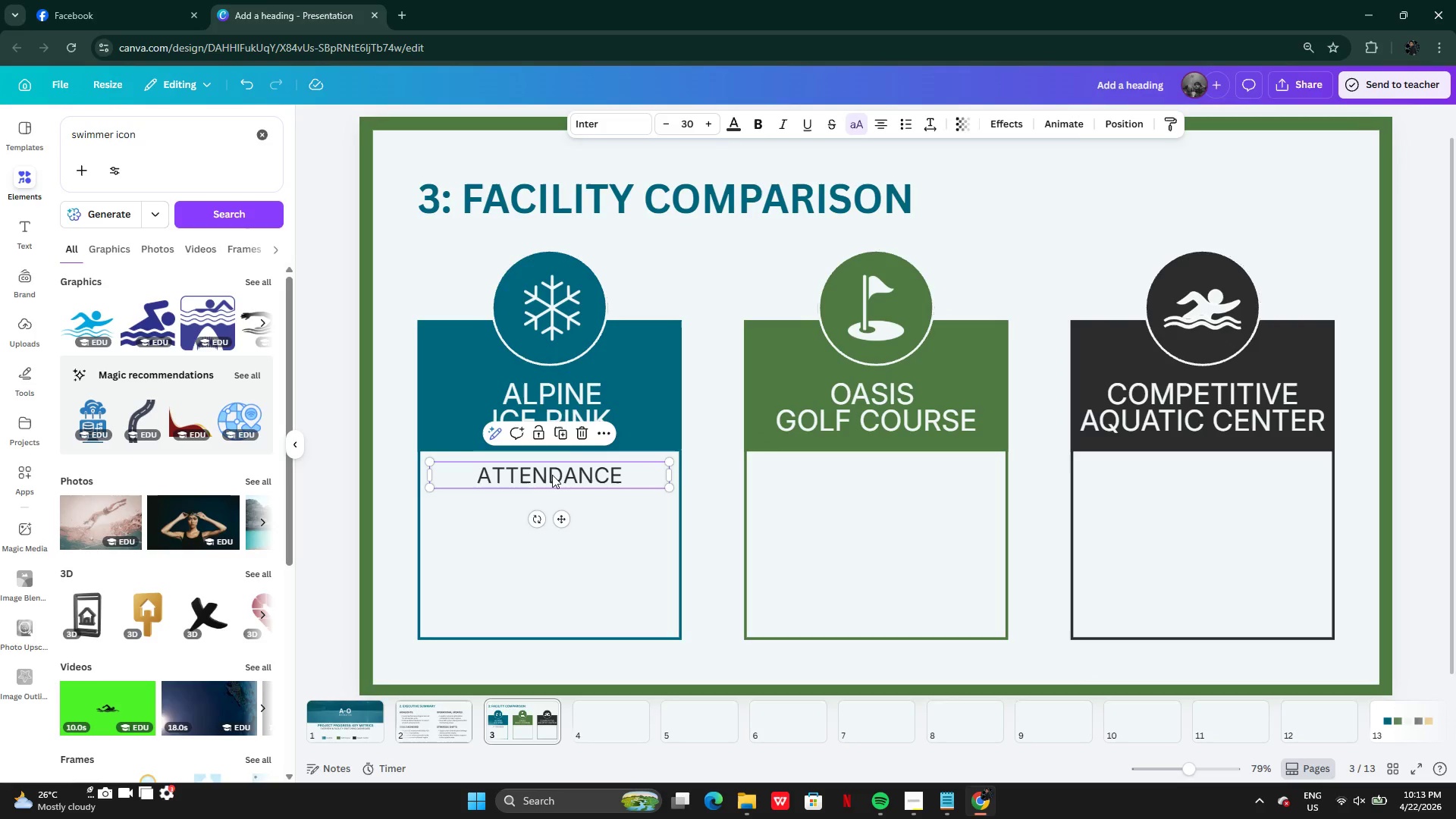 
left_click_drag(start_coordinate=[552, 475], to_coordinate=[692, 476])
 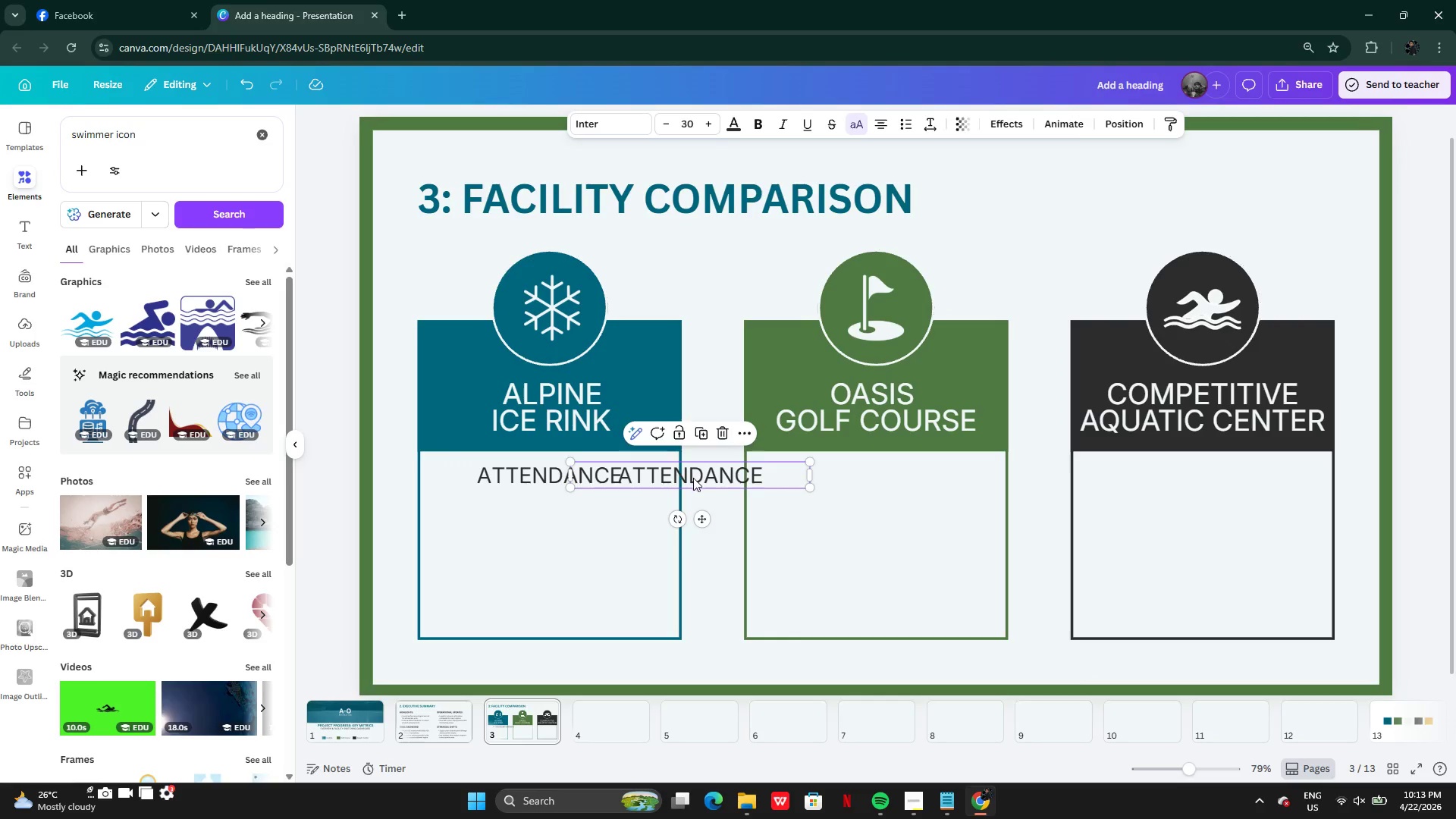 
left_click_drag(start_coordinate=[692, 476], to_coordinate=[872, 477])
 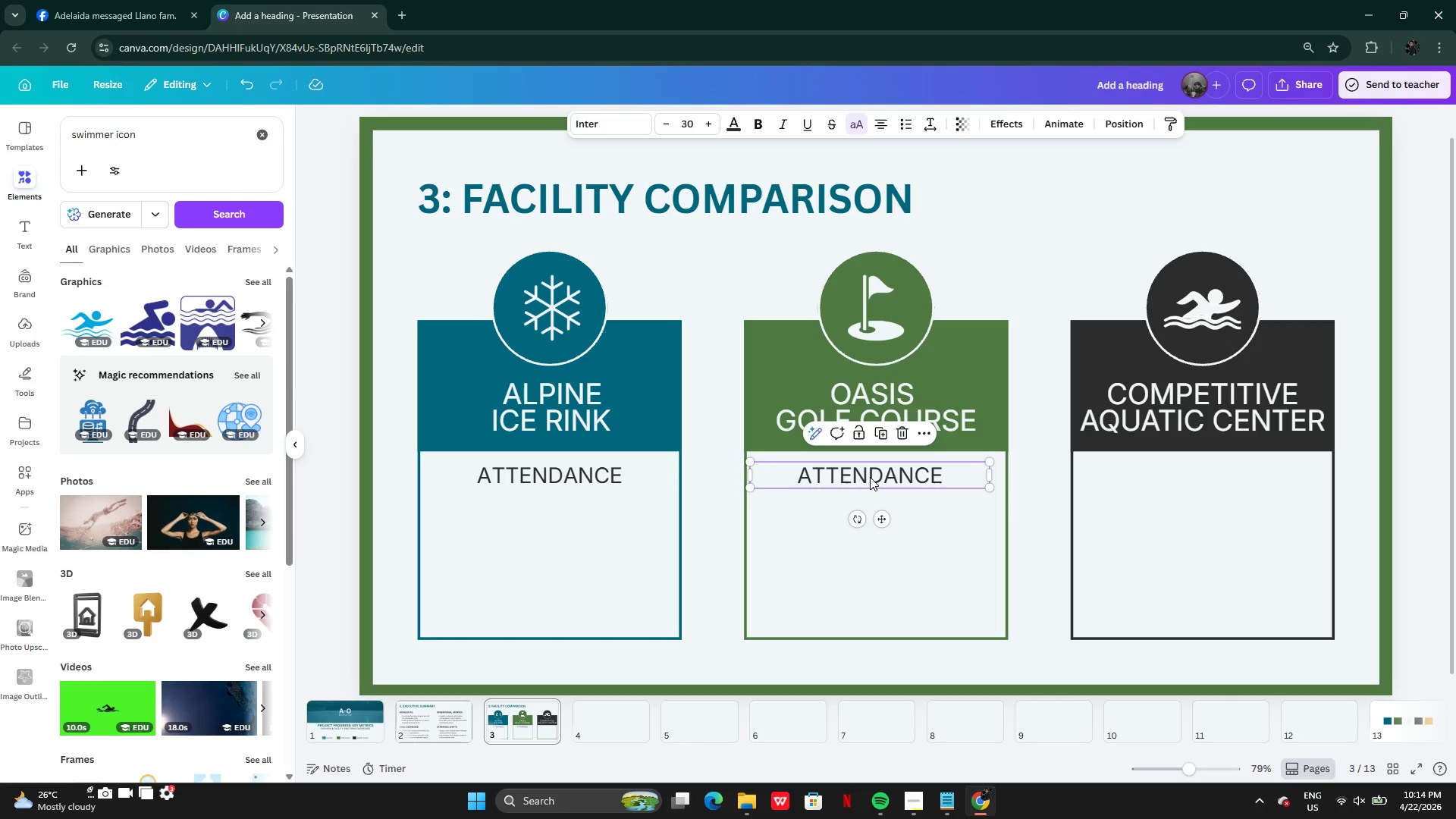 
left_click_drag(start_coordinate=[869, 478], to_coordinate=[874, 479])
 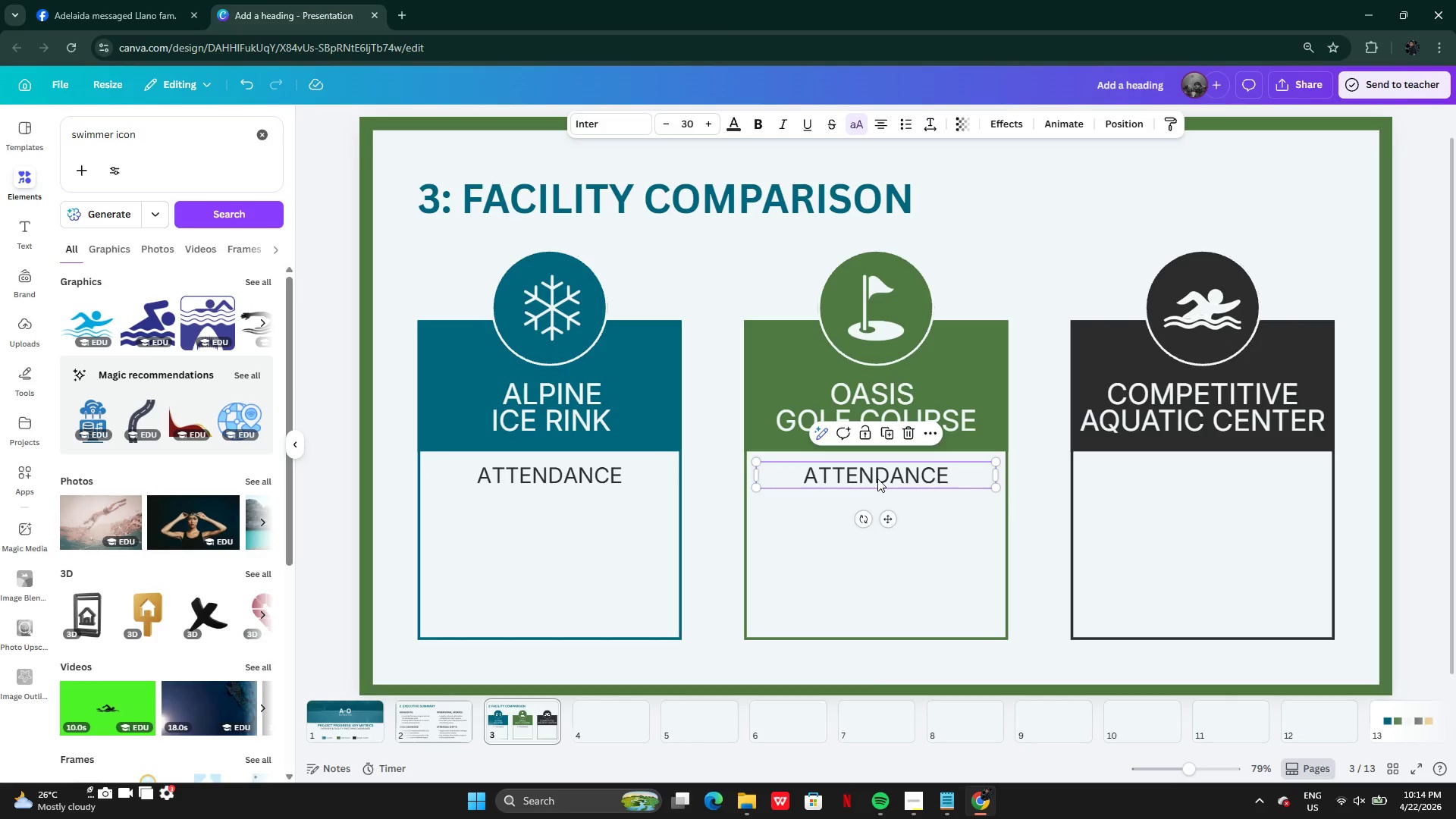 
hold_key(key=AltLeft, duration=0.38)
left_click_drag(start_coordinate=[877, 479], to_coordinate=[1087, 478])
 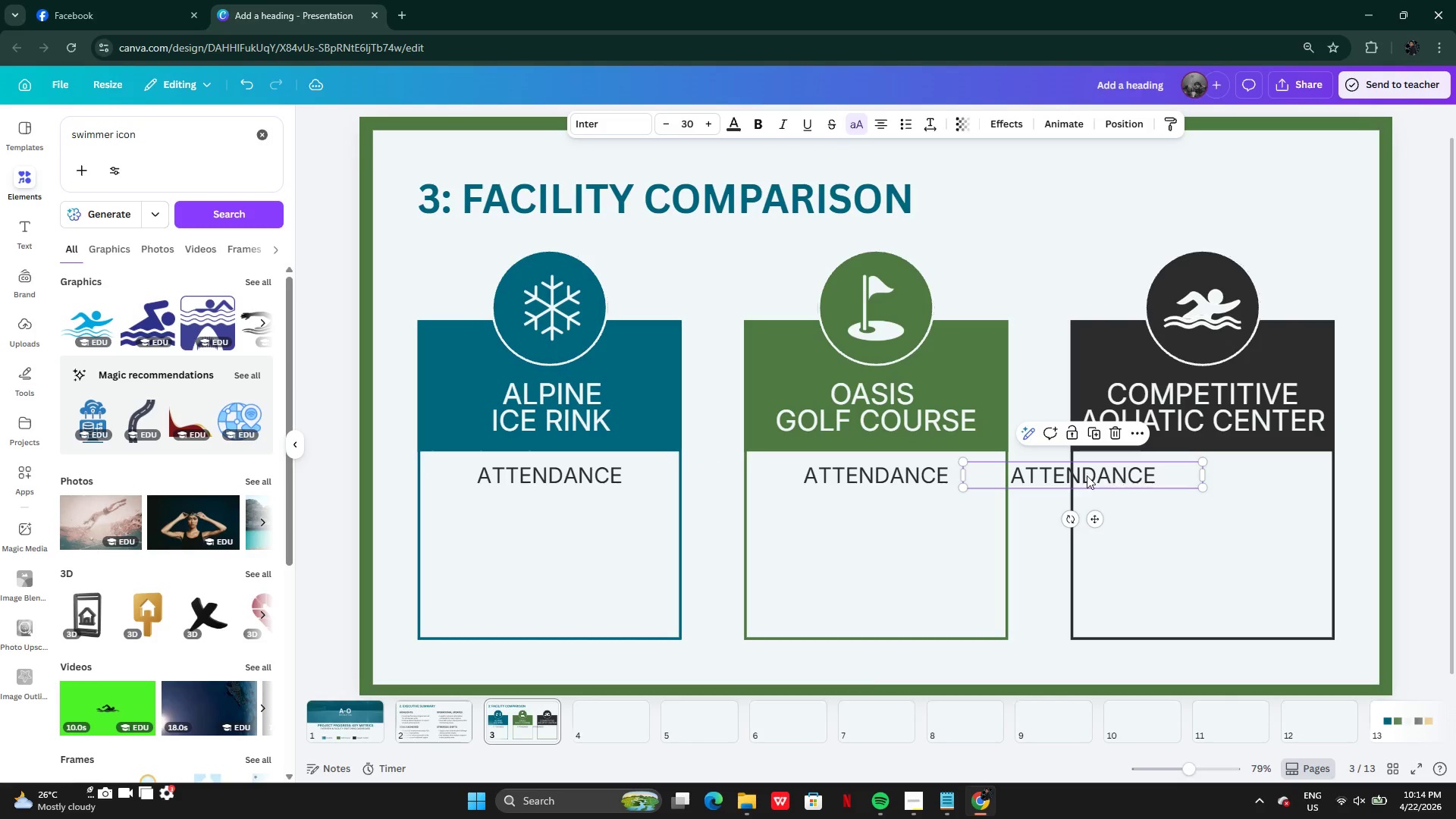 
left_click_drag(start_coordinate=[1087, 475], to_coordinate=[1207, 472])
 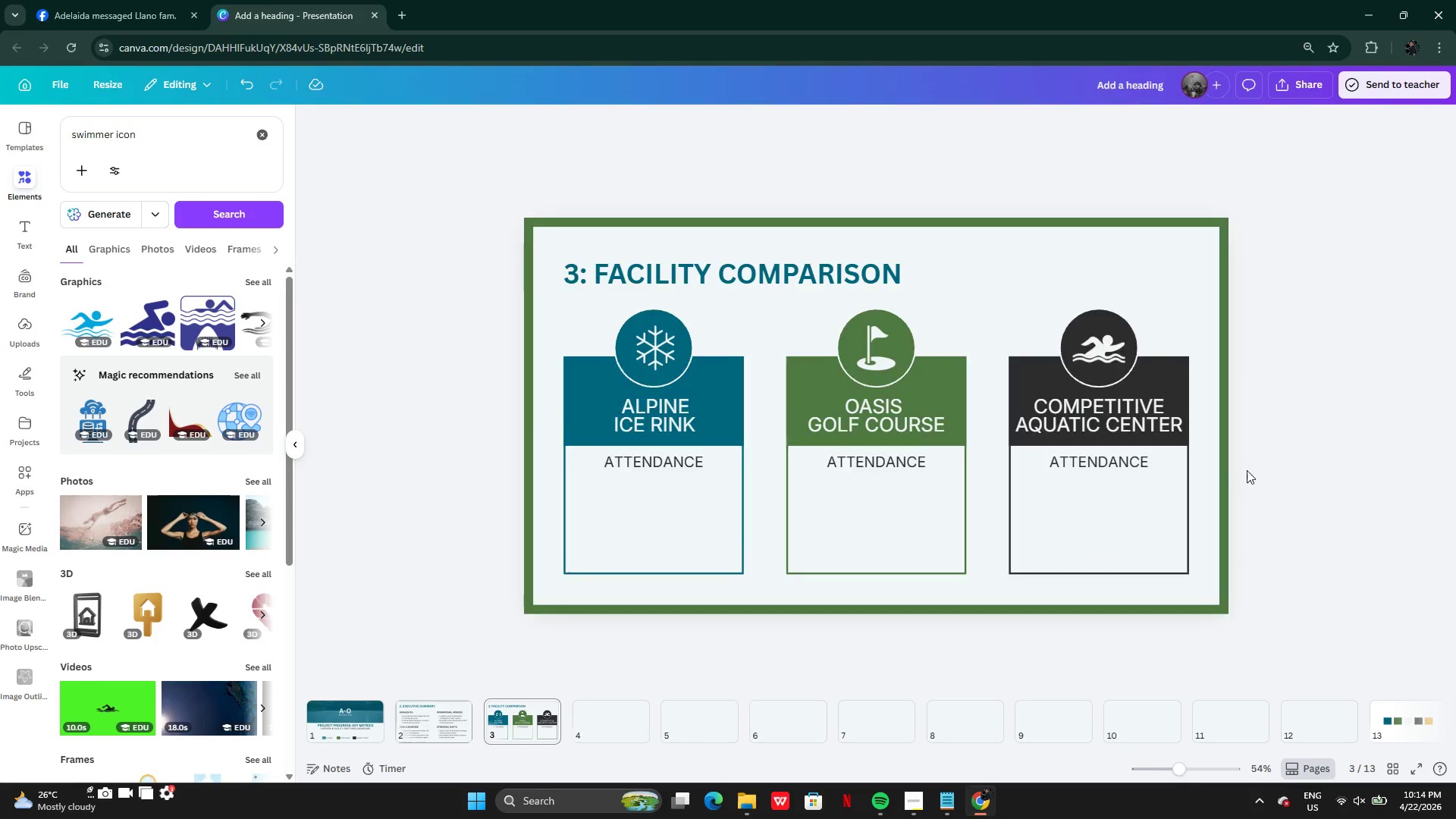 
left_click([1221, 484])
 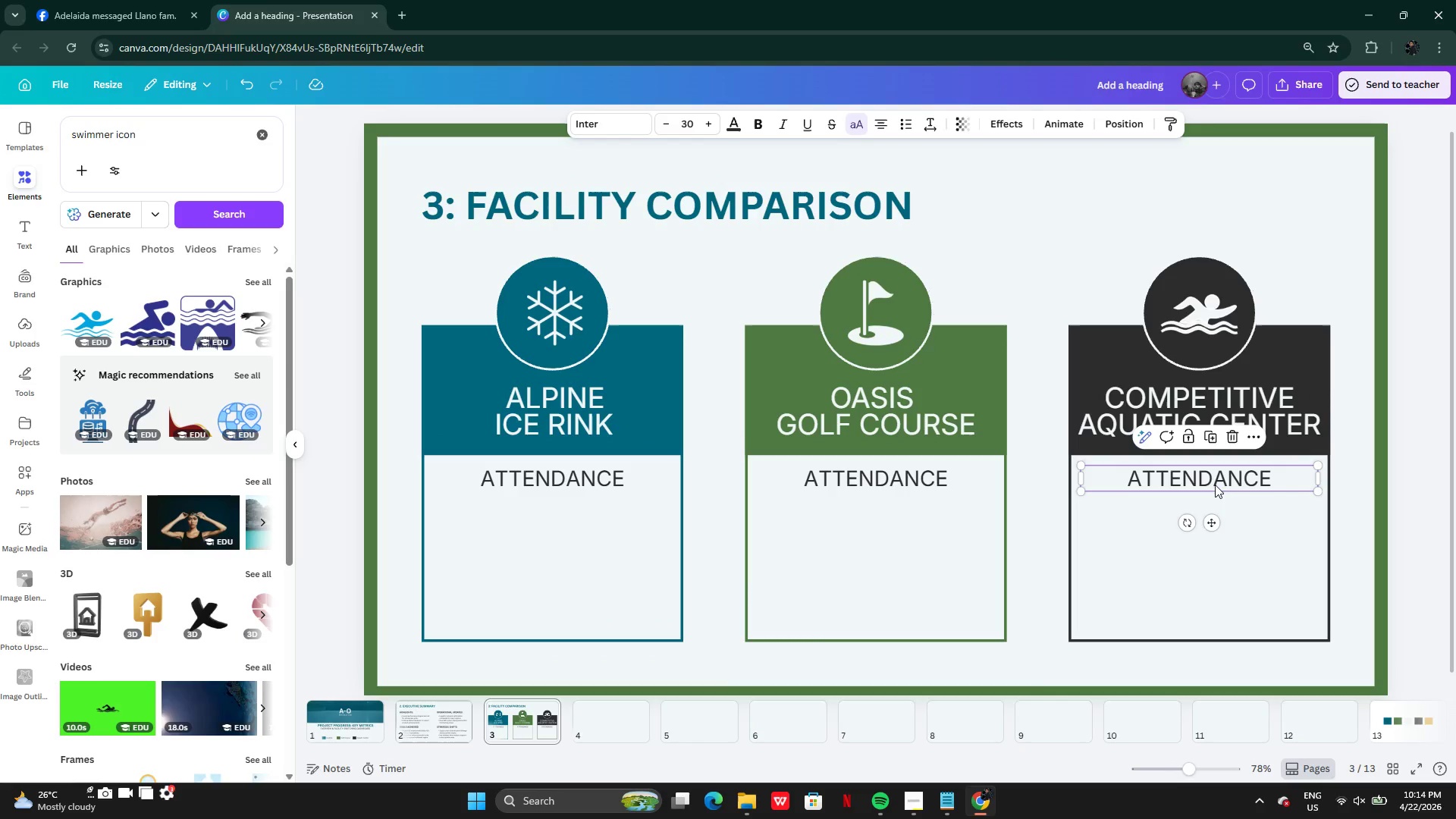 
left_click_drag(start_coordinate=[1215, 485], to_coordinate=[1219, 485])
 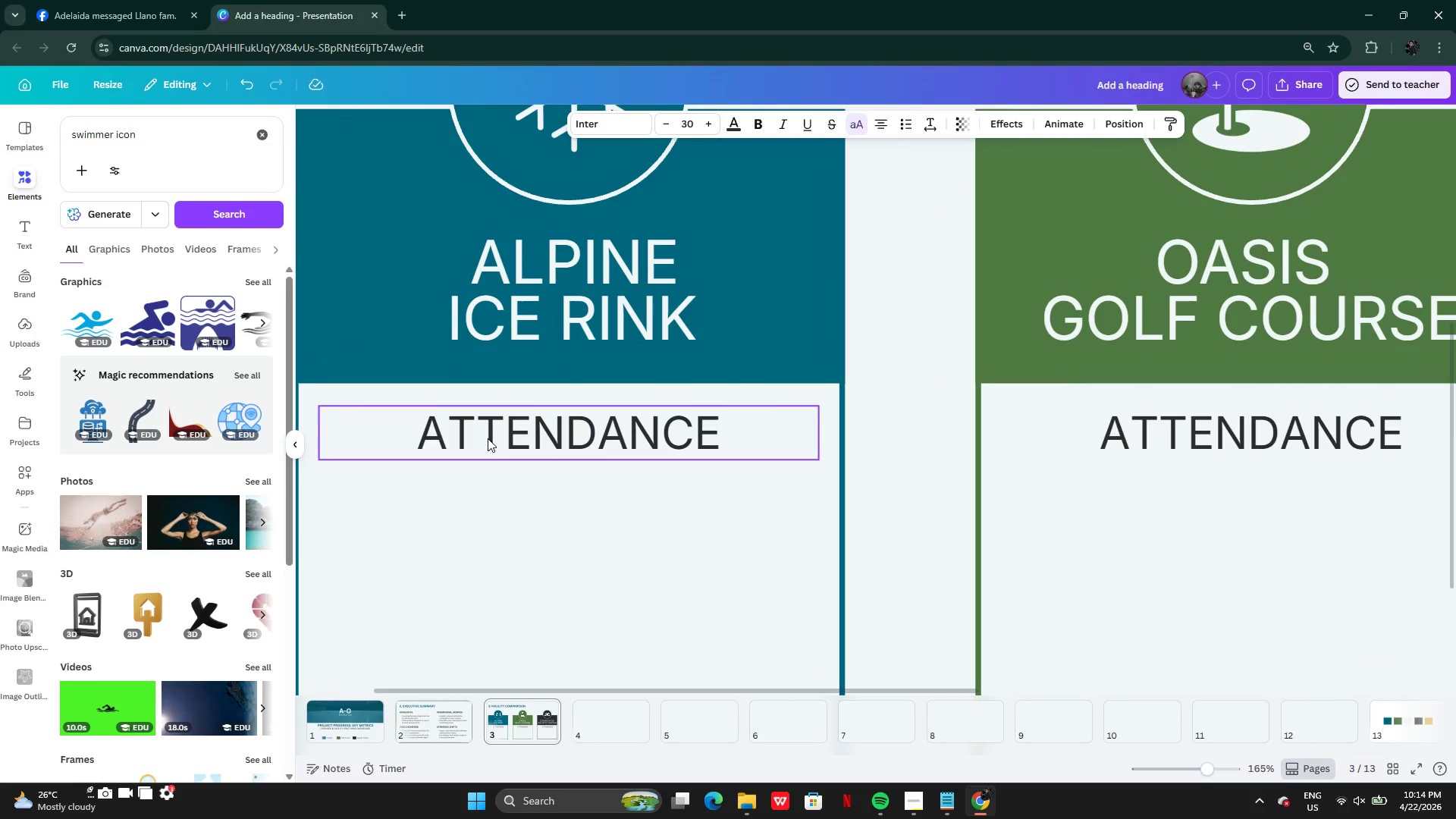 
wait(6.36)
 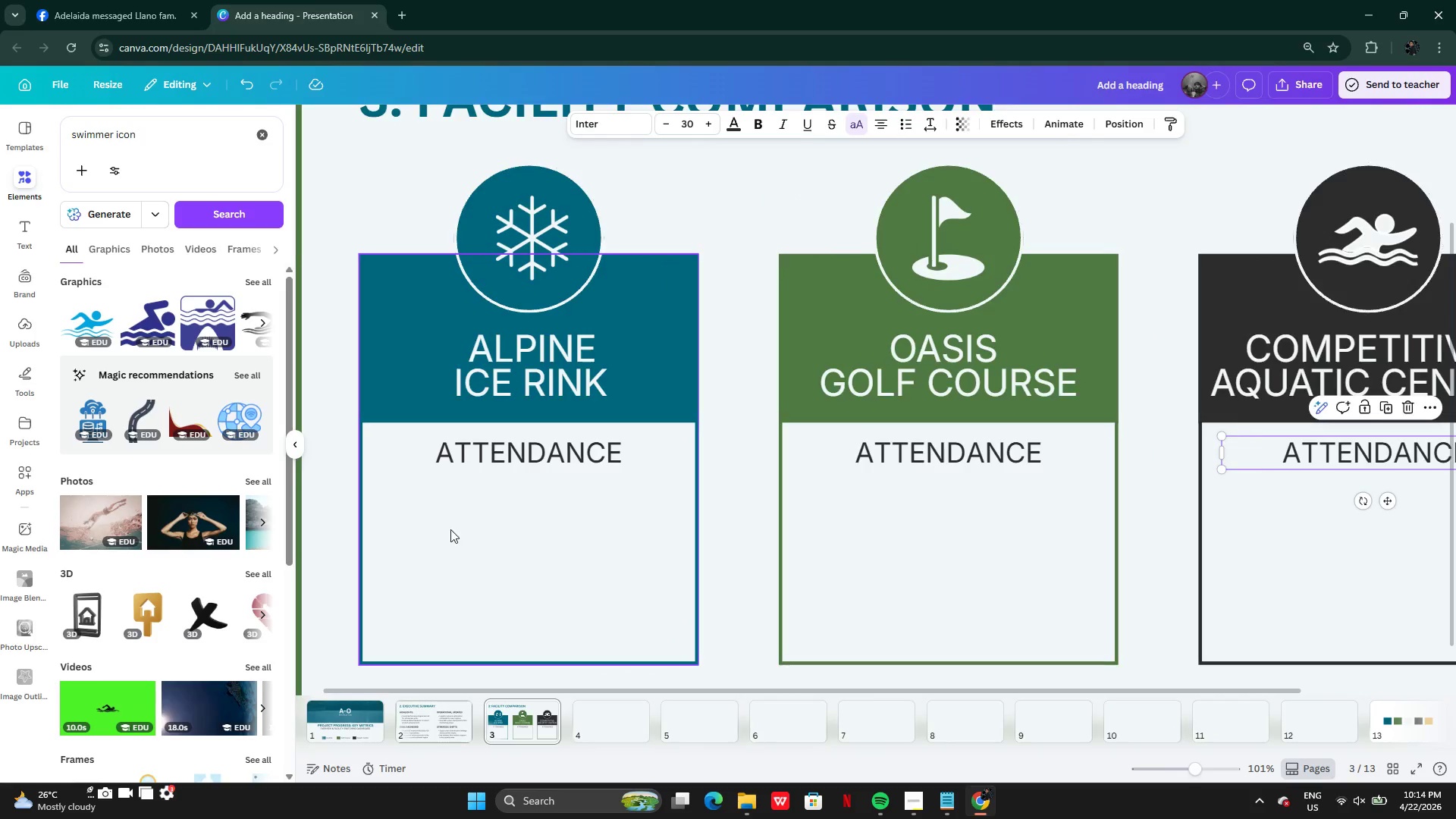 
hold_key(key=AltLeft, duration=0.62)
left_click_drag(start_coordinate=[514, 427], to_coordinate=[530, 509])
 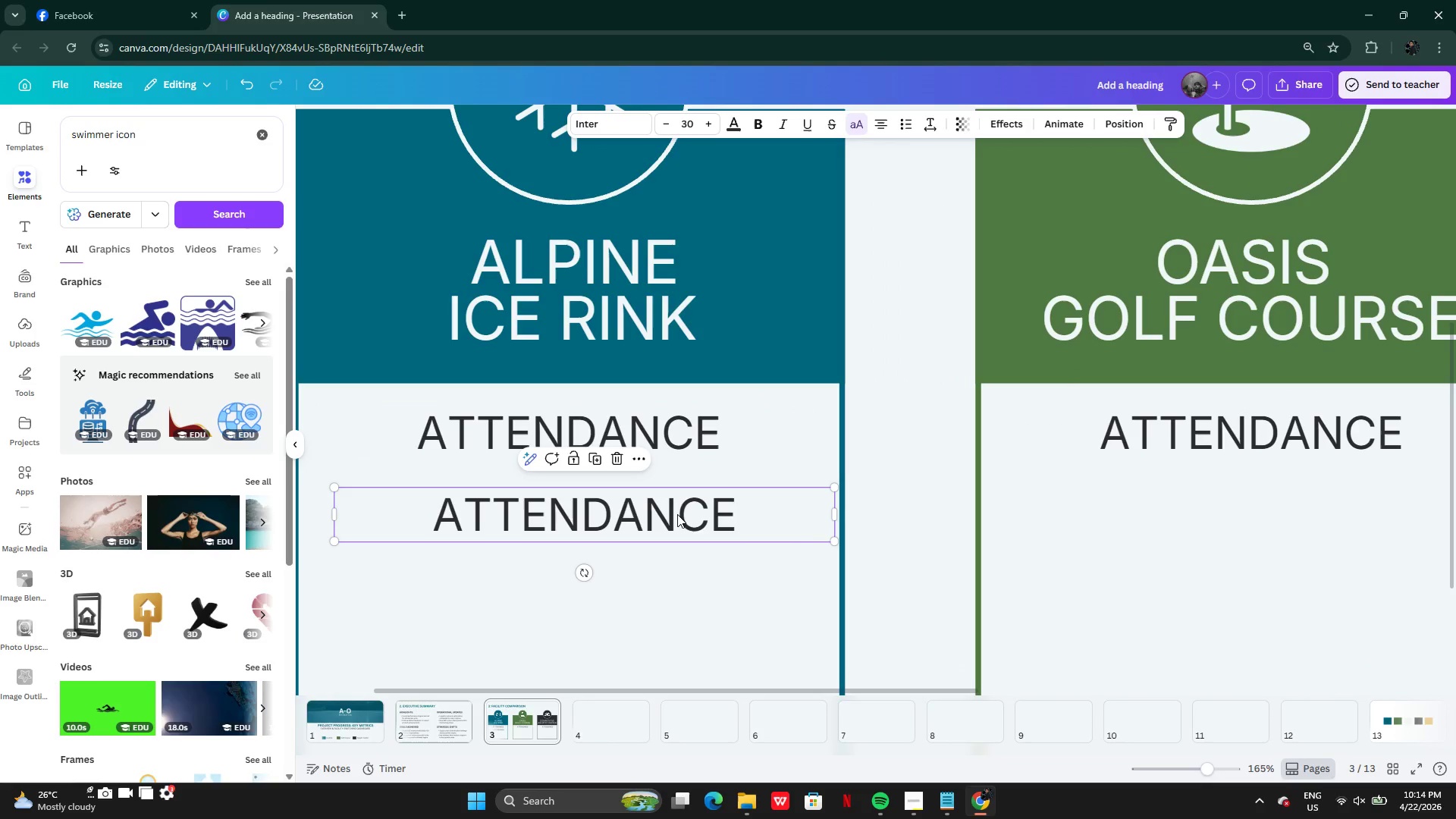 
double_click([677, 514])
 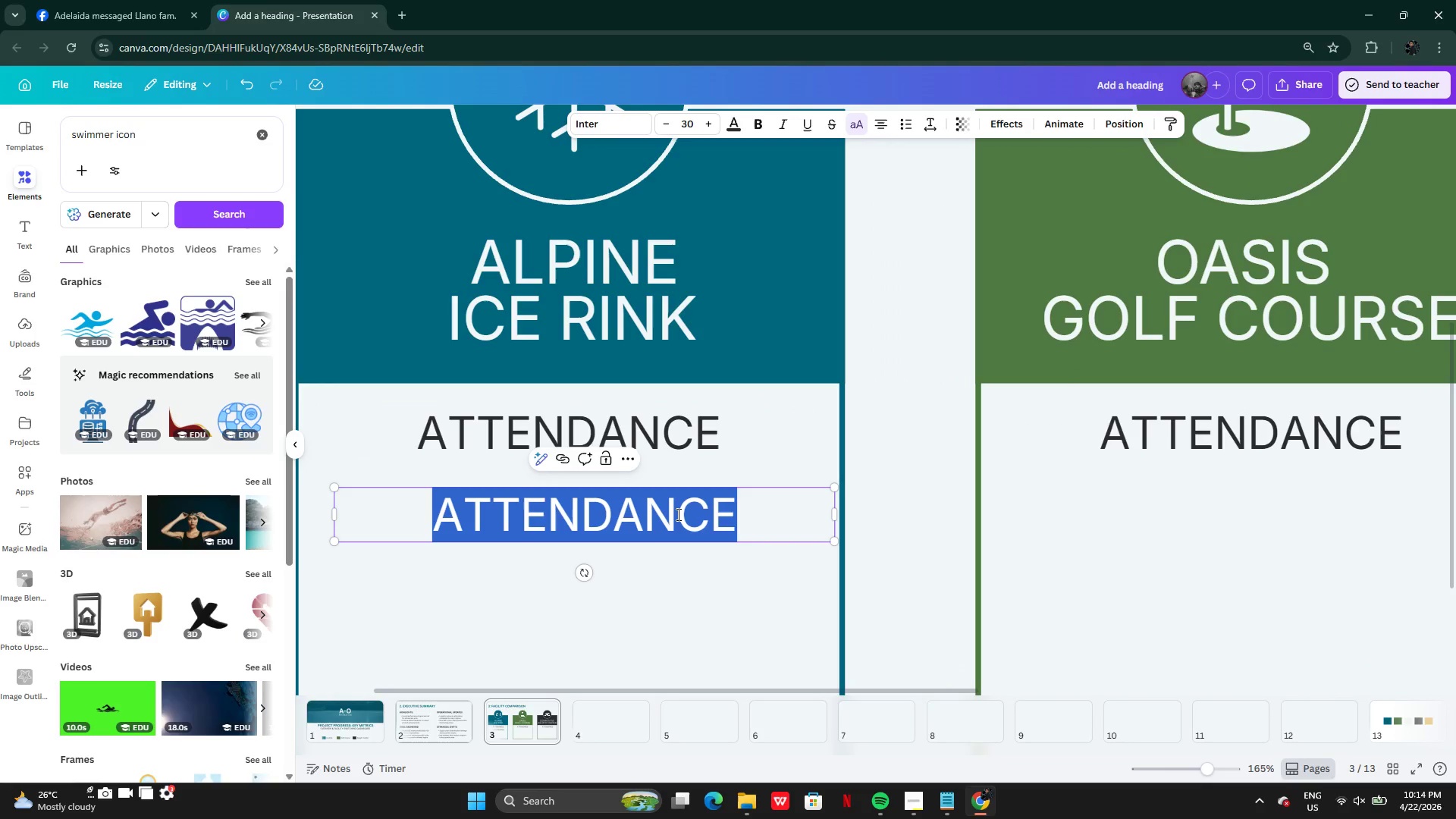 
wait(5.31)
 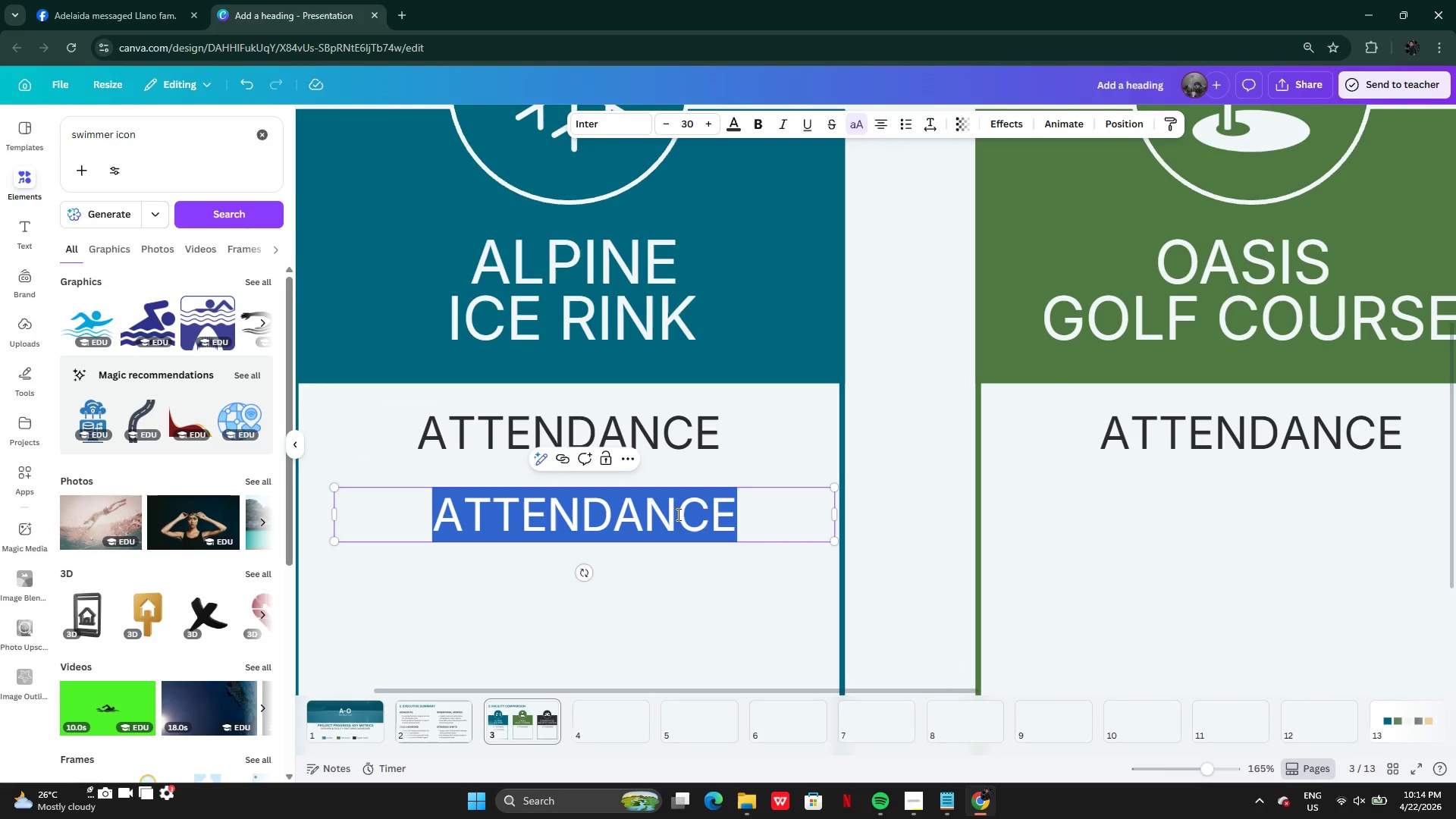 
type($!4.M)
key(Backspace)
type(2M)
 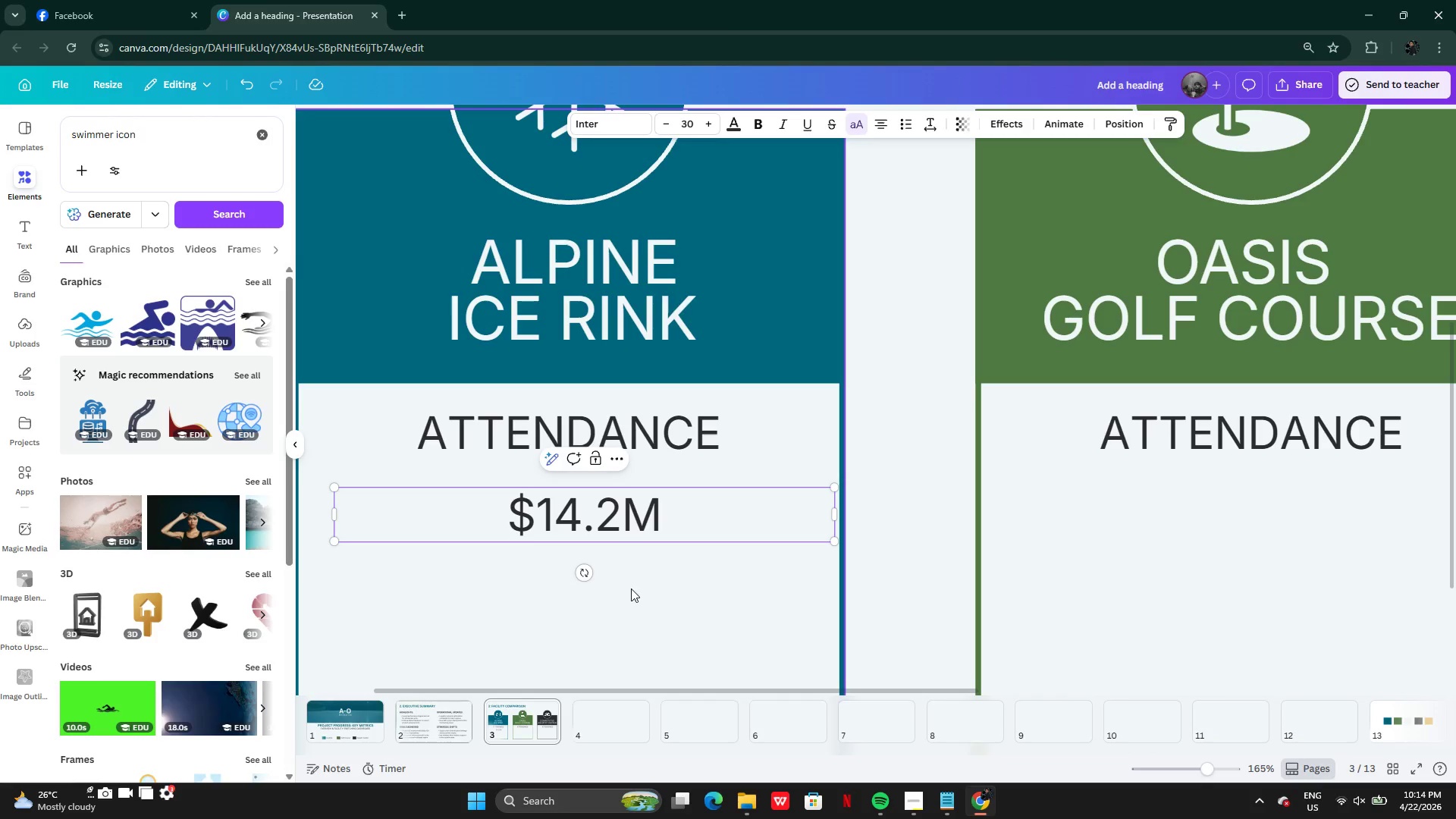 
left_click([633, 578])
 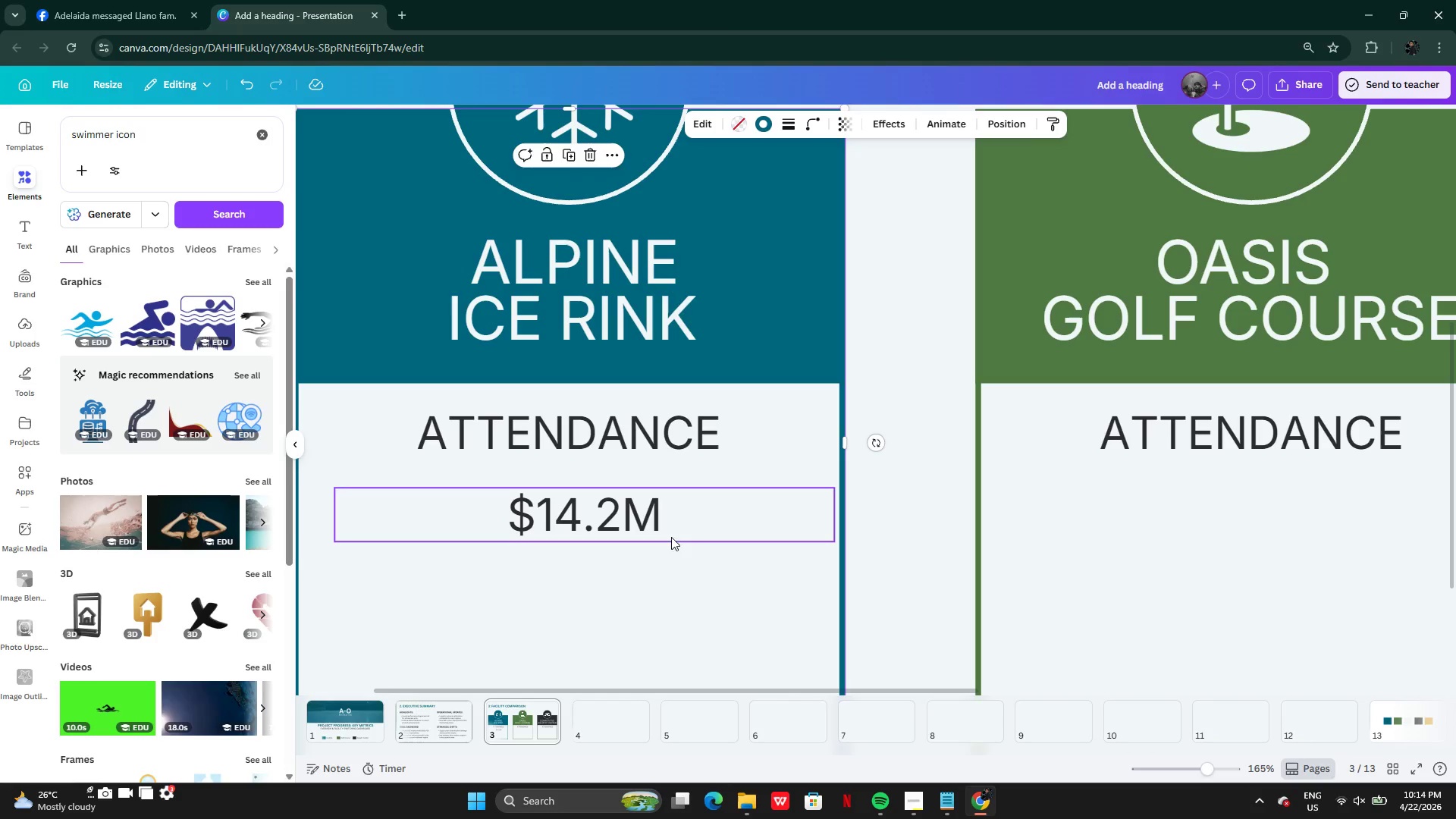 
left_click([657, 532])
 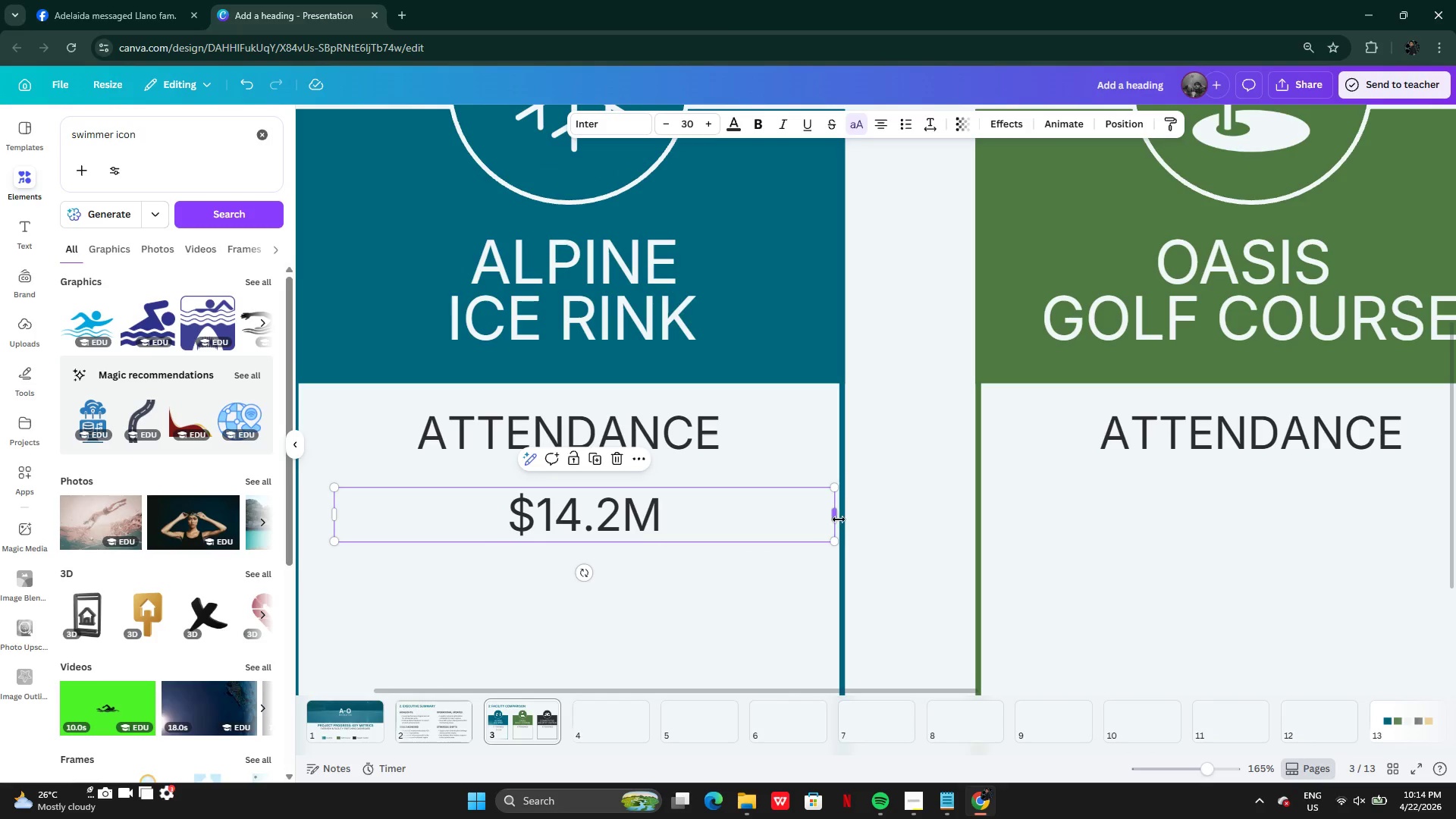 
left_click_drag(start_coordinate=[834, 518], to_coordinate=[799, 522])
 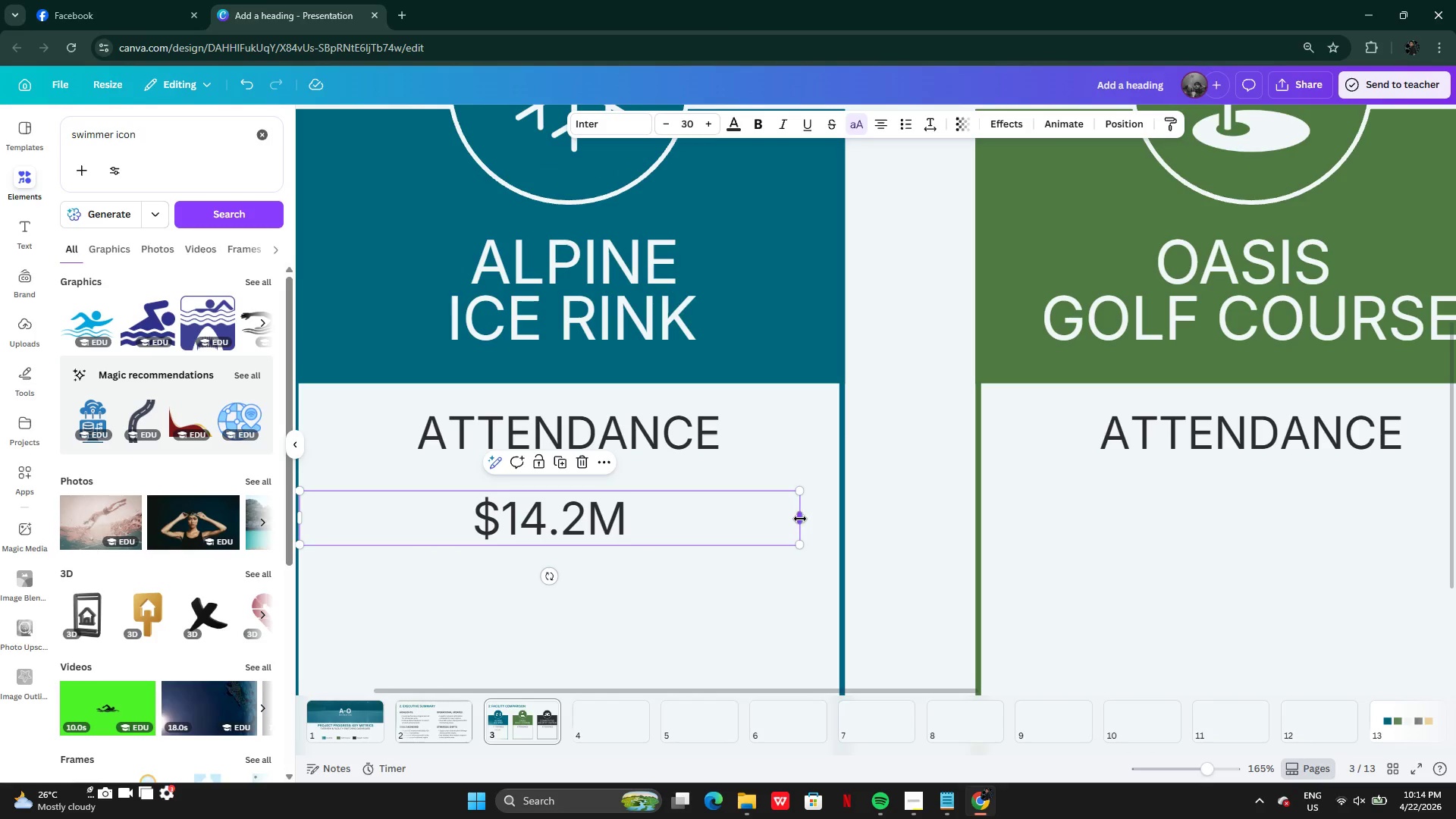 
left_click_drag(start_coordinate=[800, 519], to_coordinate=[447, 511])
 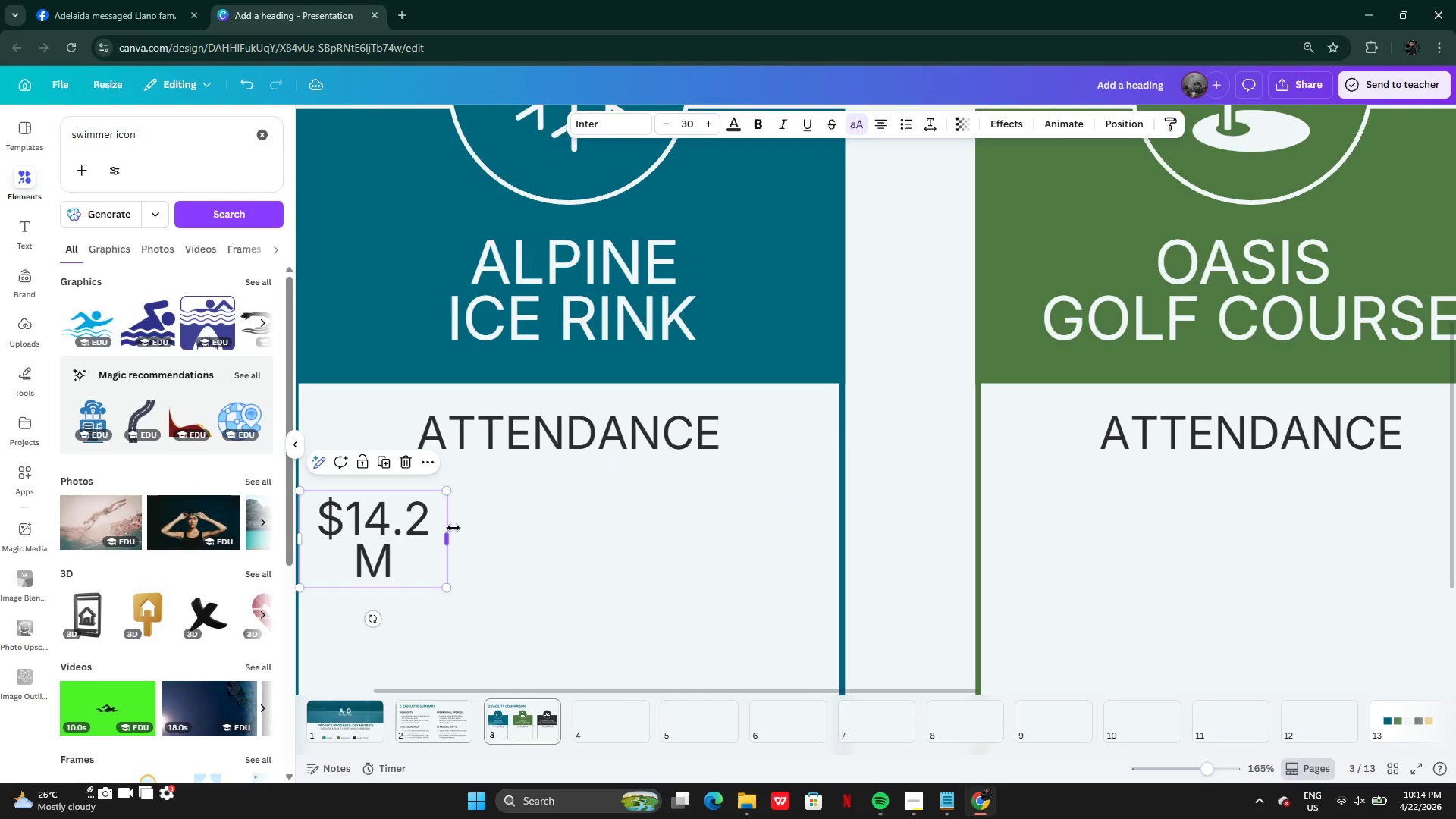 
left_click_drag(start_coordinate=[453, 529], to_coordinate=[466, 530])
 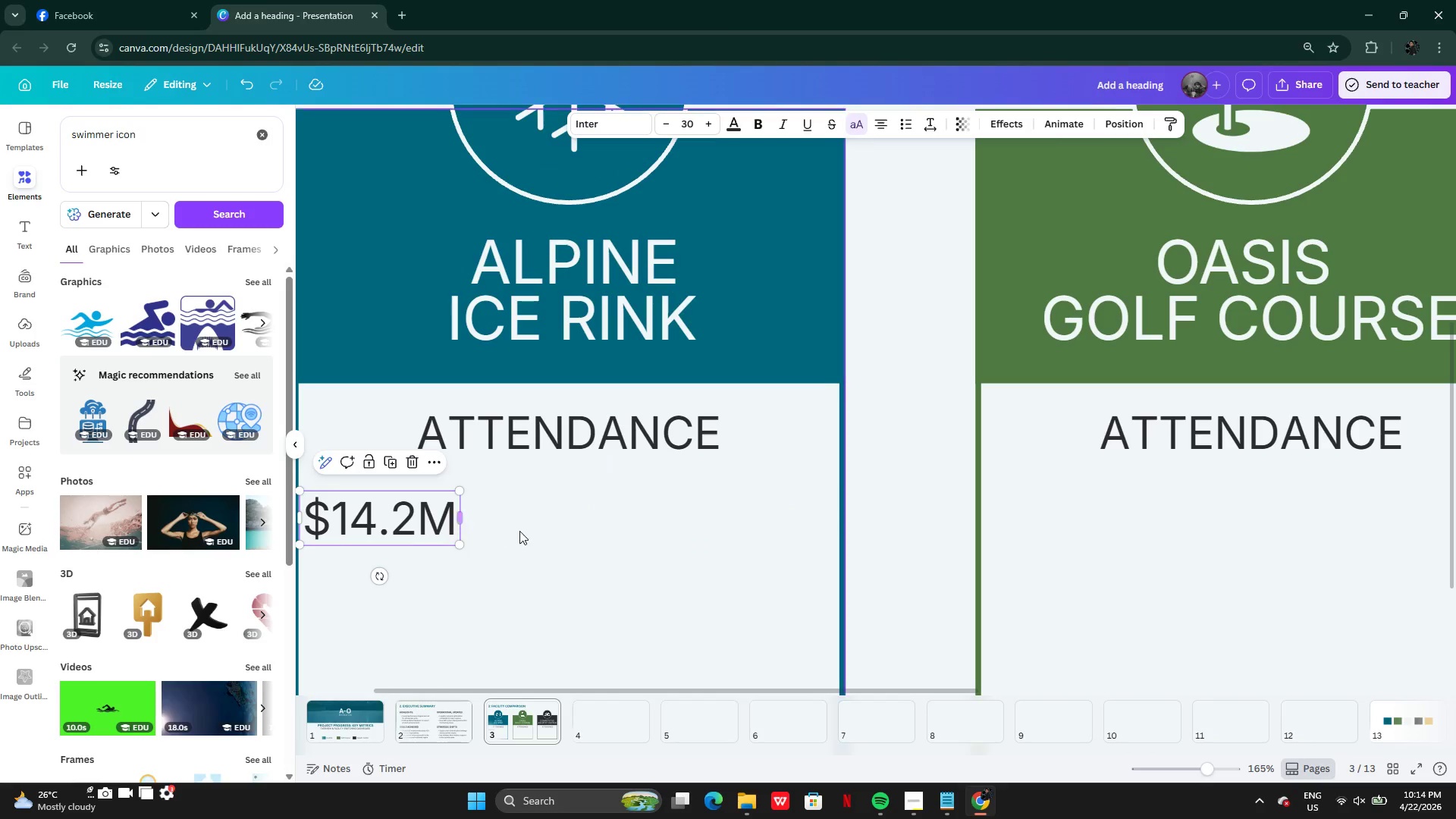 
left_click([520, 532])
 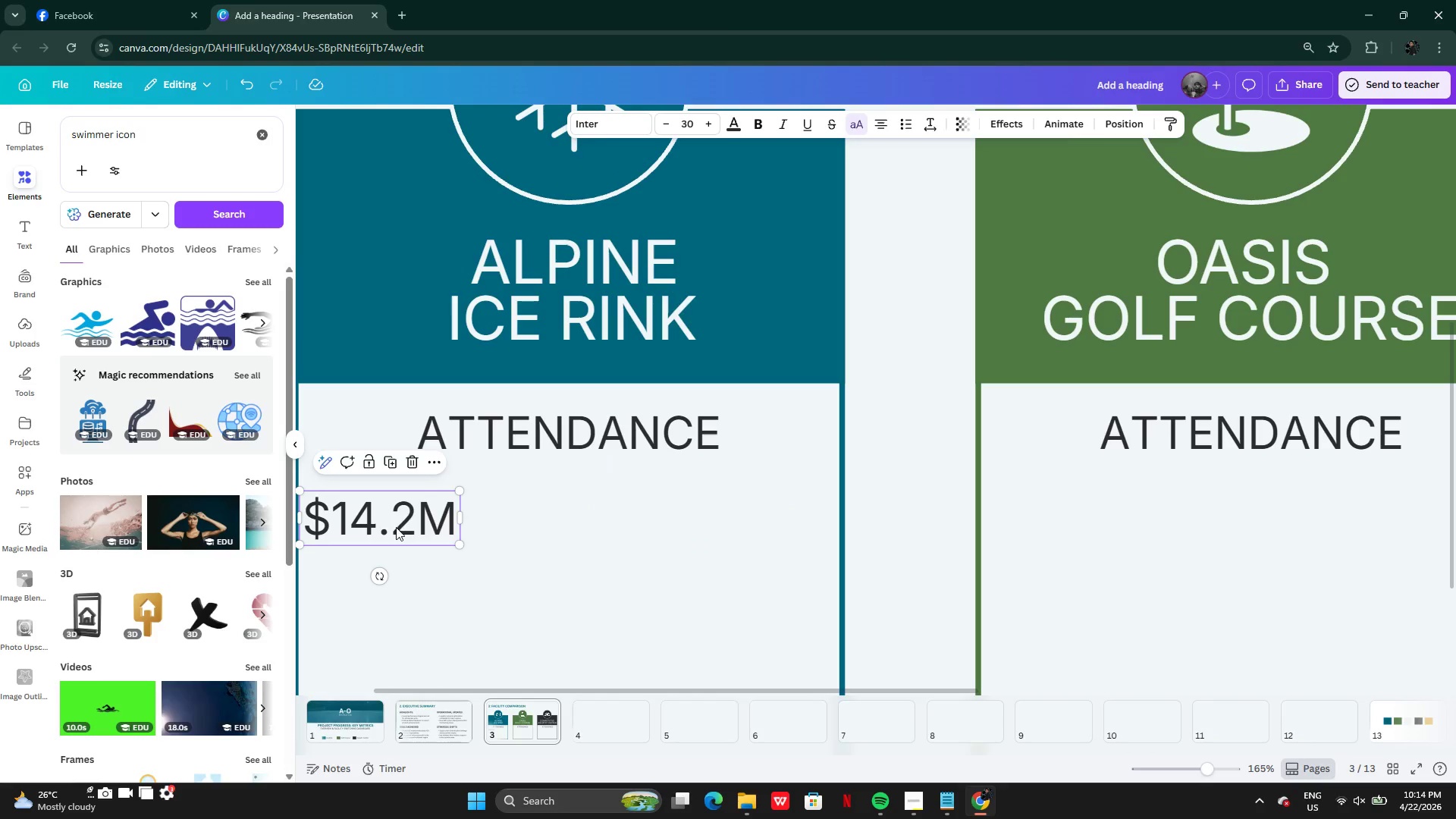 
left_click_drag(start_coordinate=[380, 519], to_coordinate=[572, 500])
 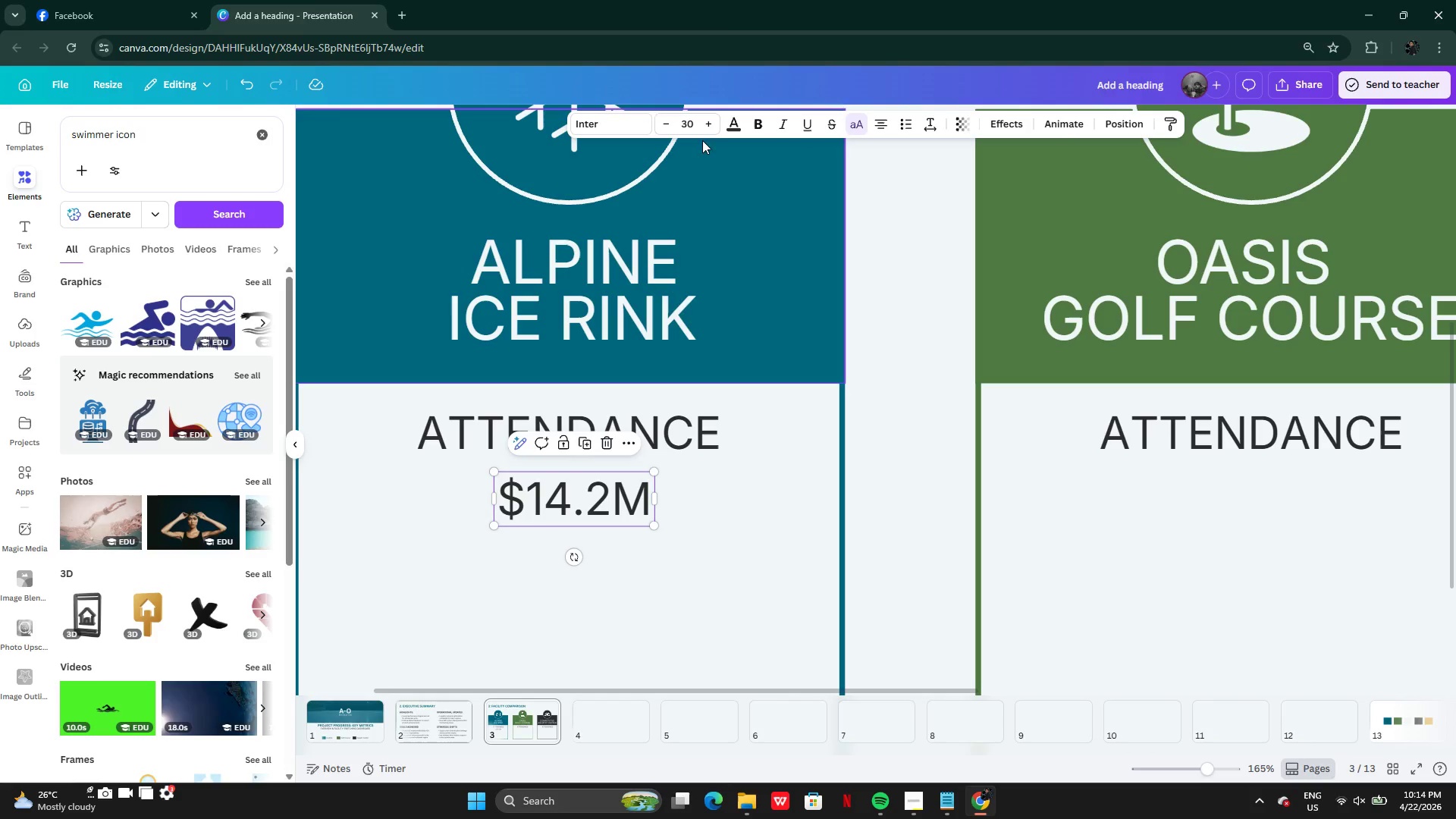 
left_click([691, 130])
 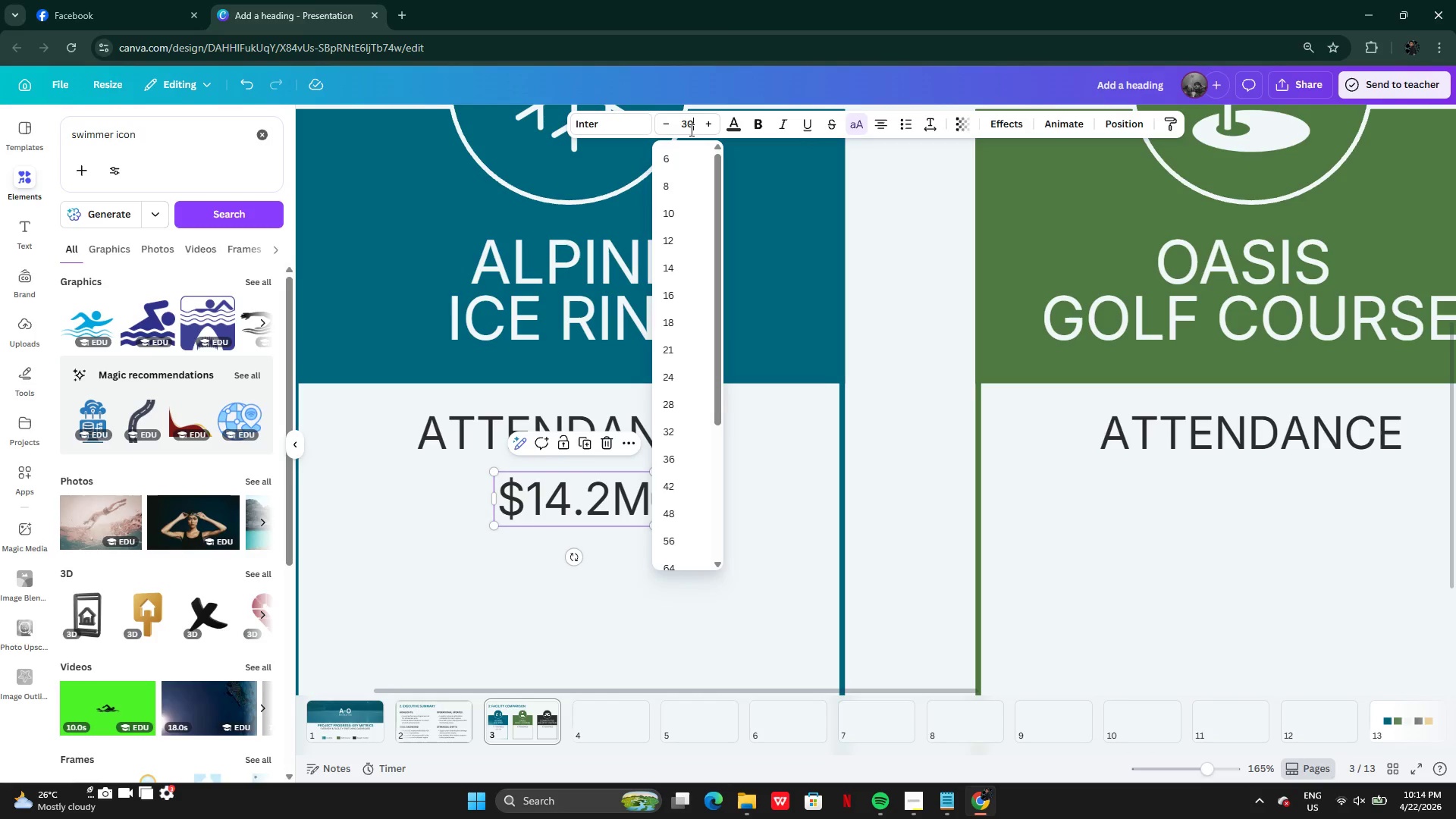 
left_click_drag(start_coordinate=[690, 130], to_coordinate=[686, 130])
 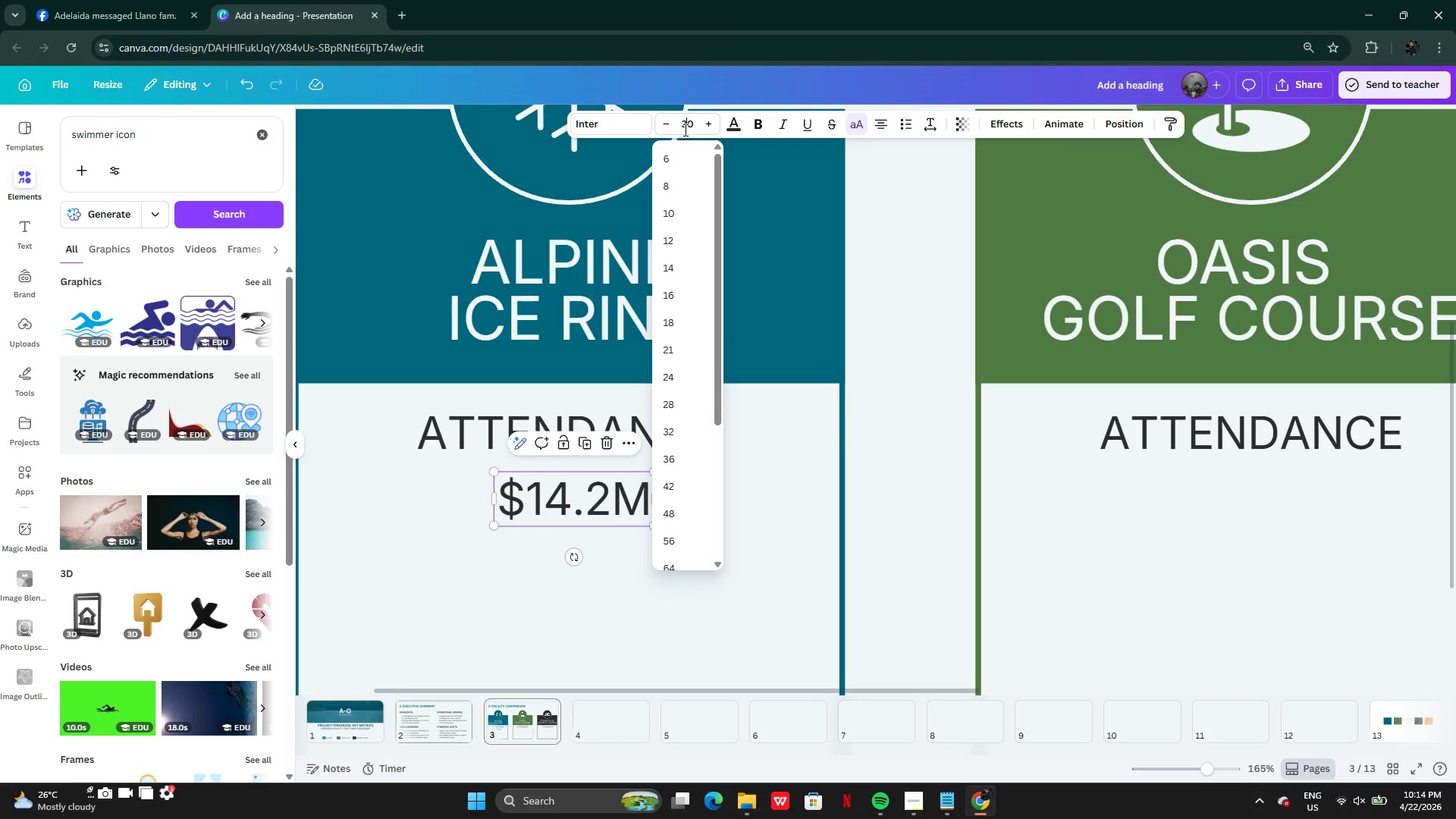 
left_click_drag(start_coordinate=[684, 130], to_coordinate=[696, 130])
 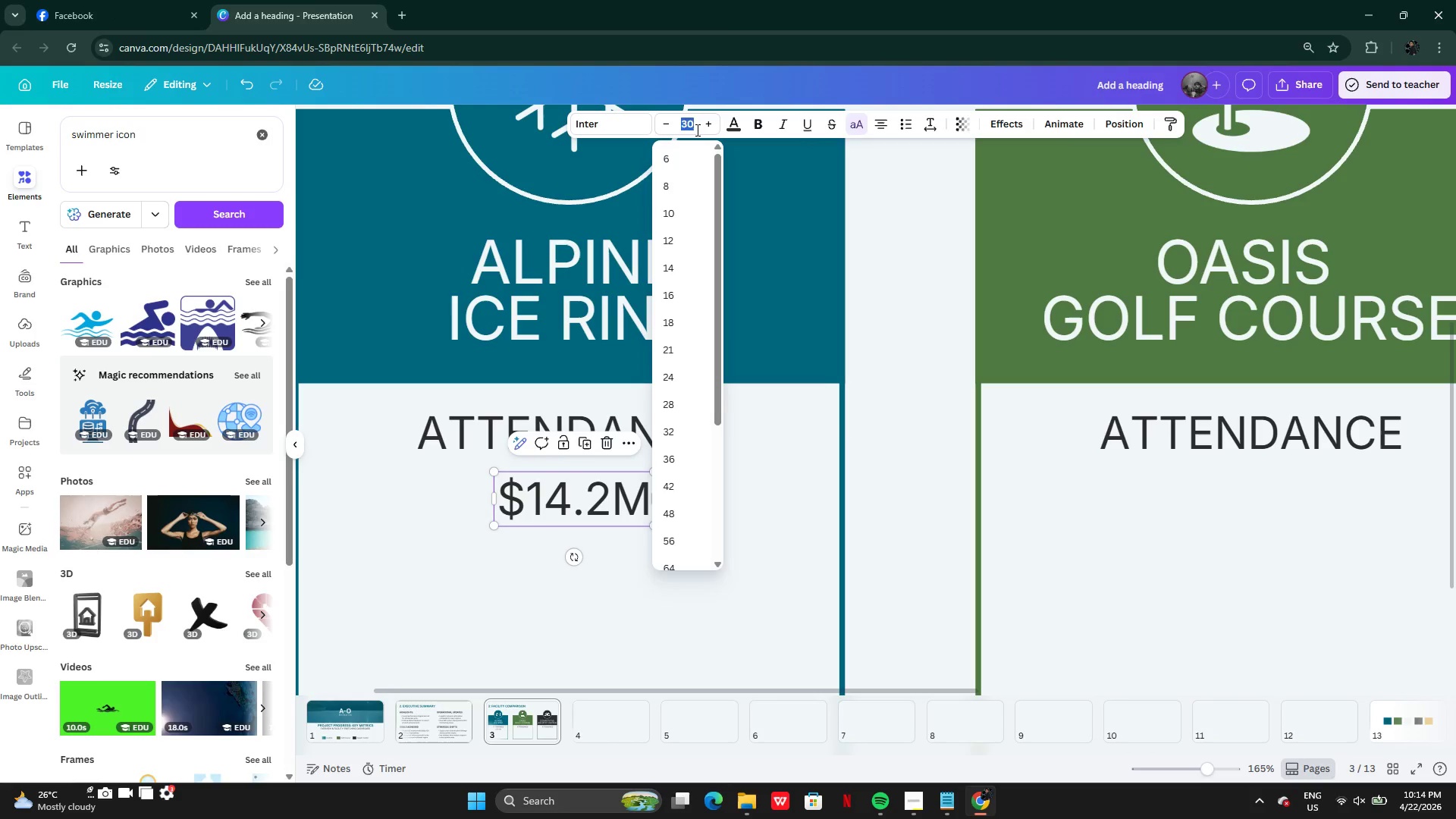 
type(25)
 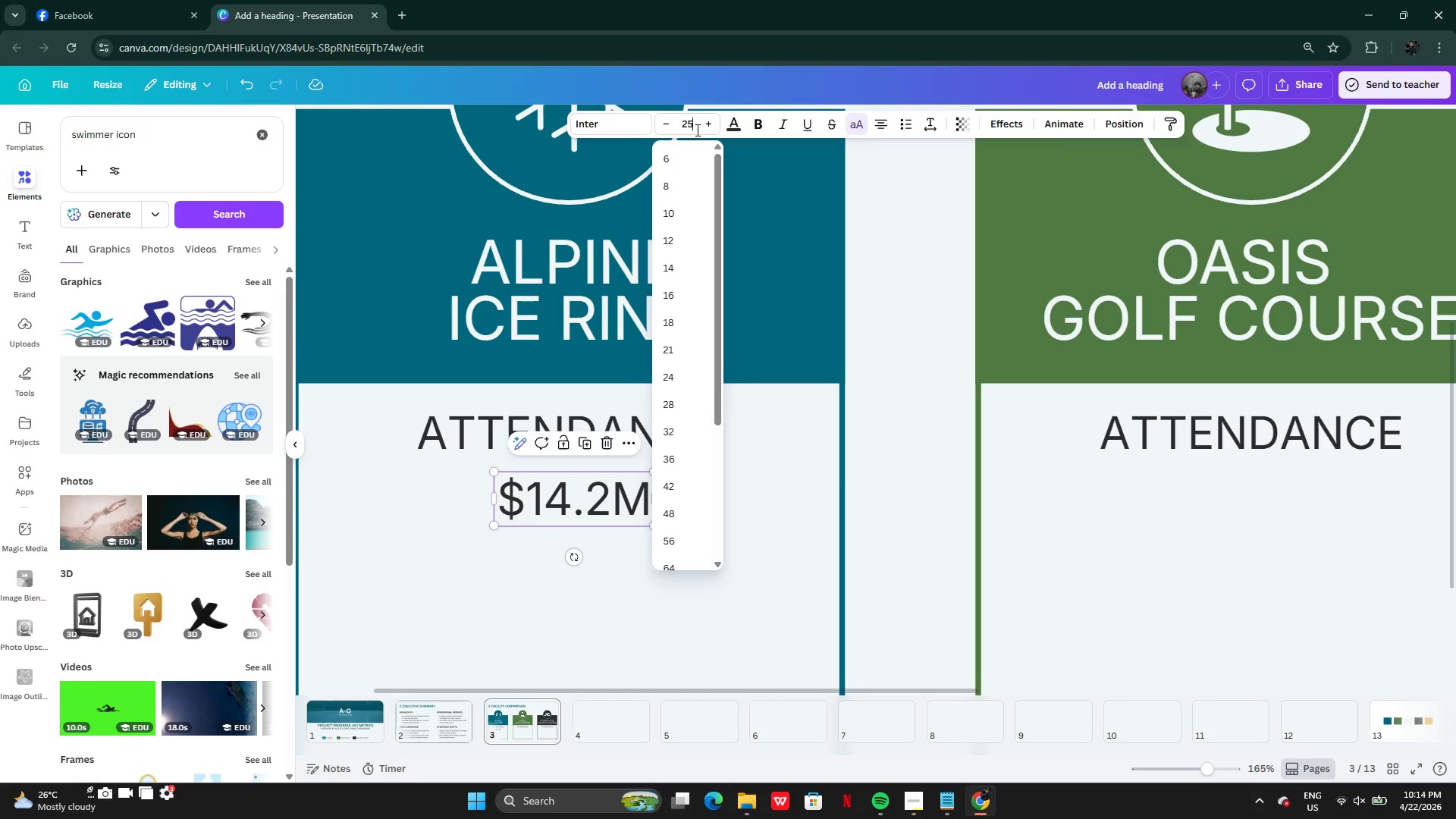 
key(Enter)
 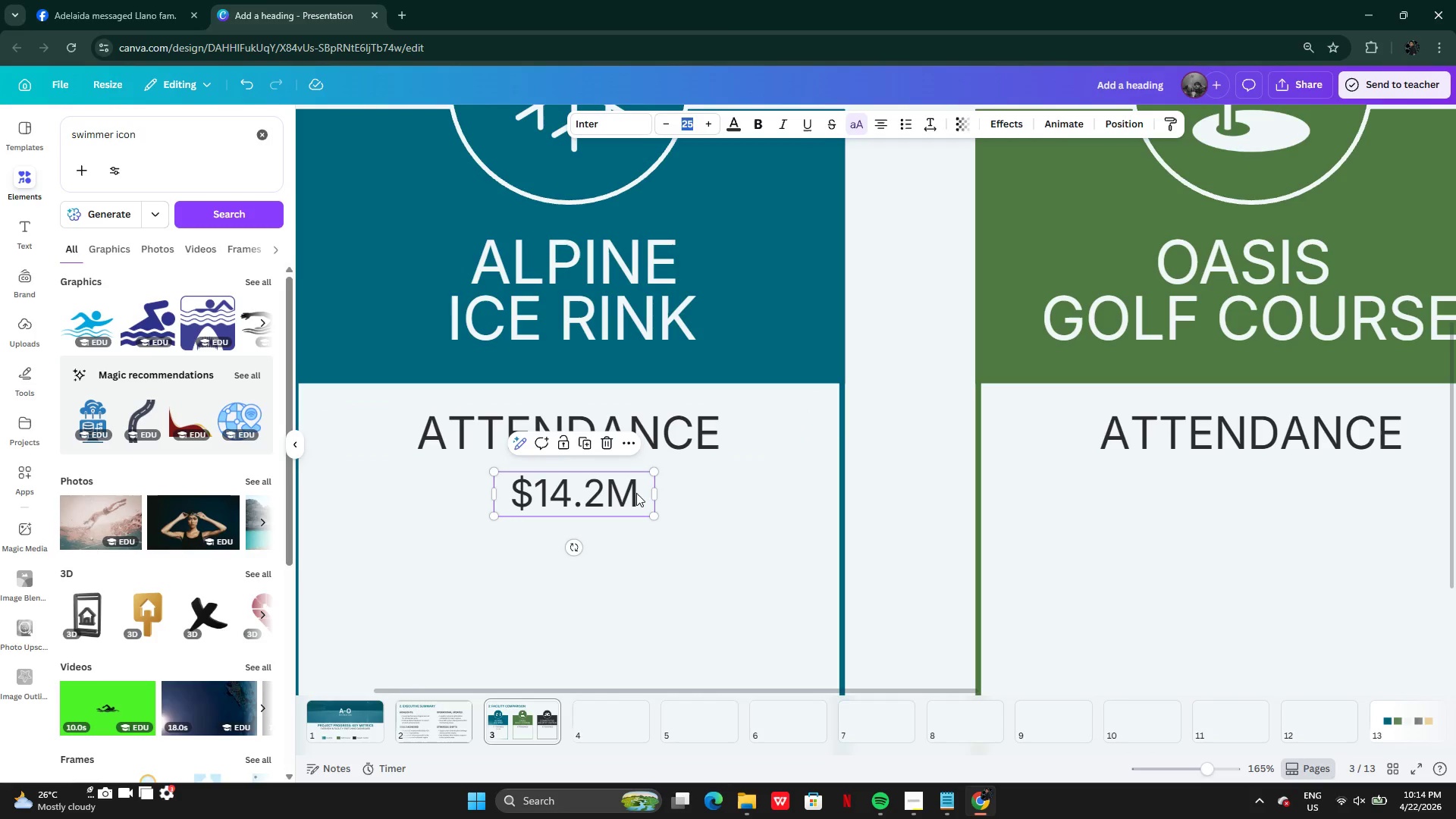 
left_click([690, 529])
 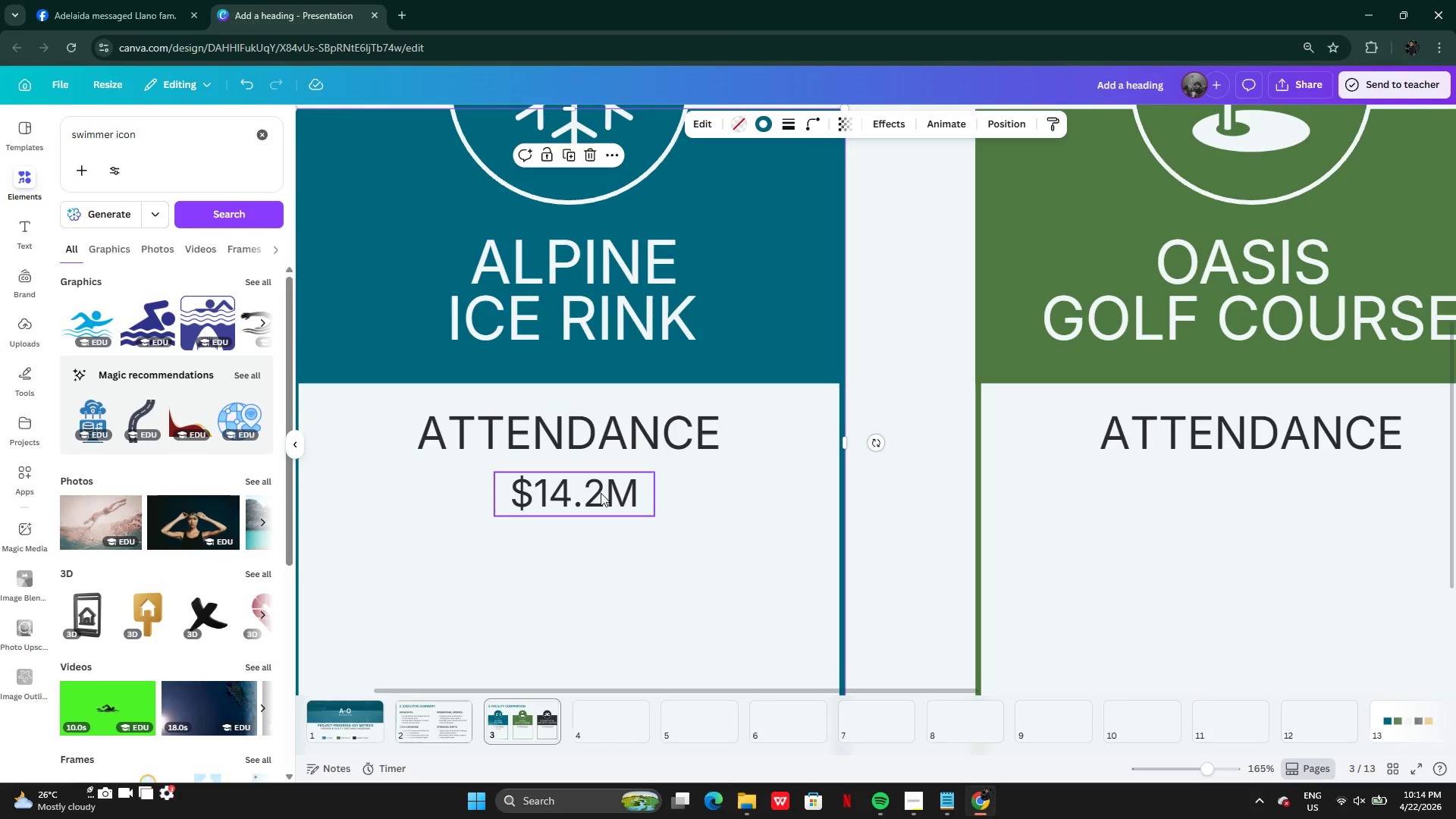 
left_click([601, 494])
 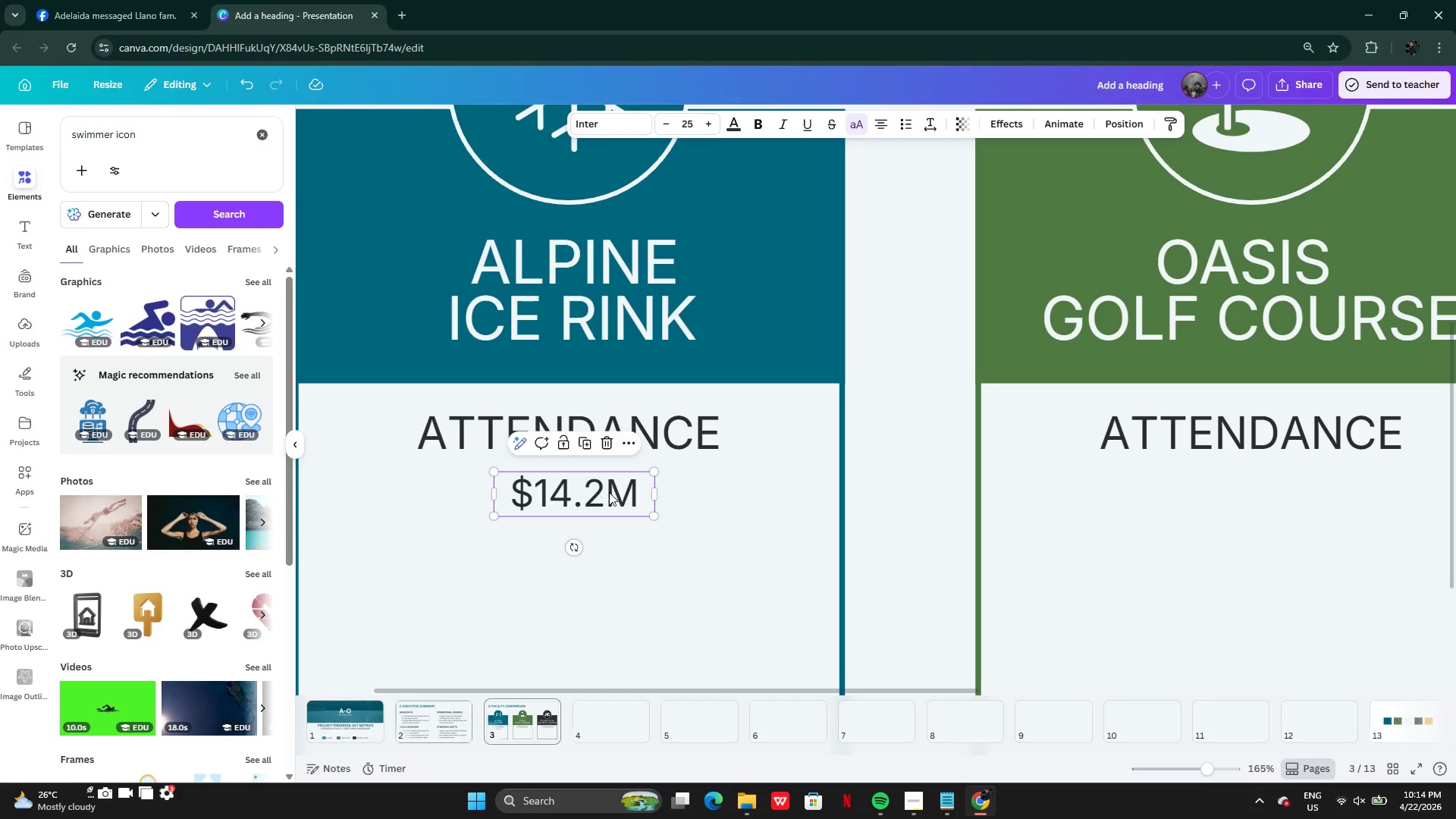 
left_click_drag(start_coordinate=[610, 492], to_coordinate=[606, 500])
 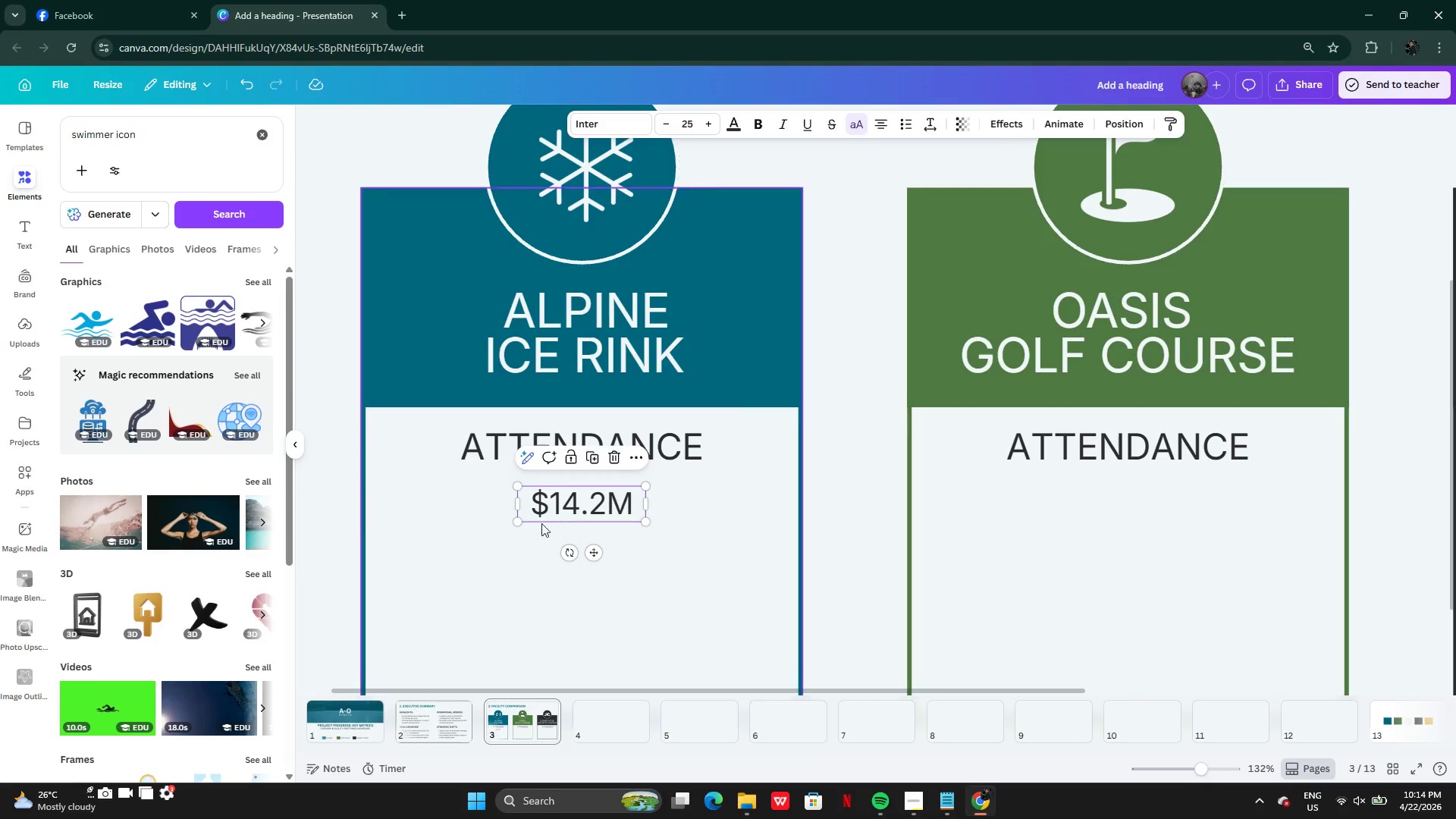 
wait(5.16)
 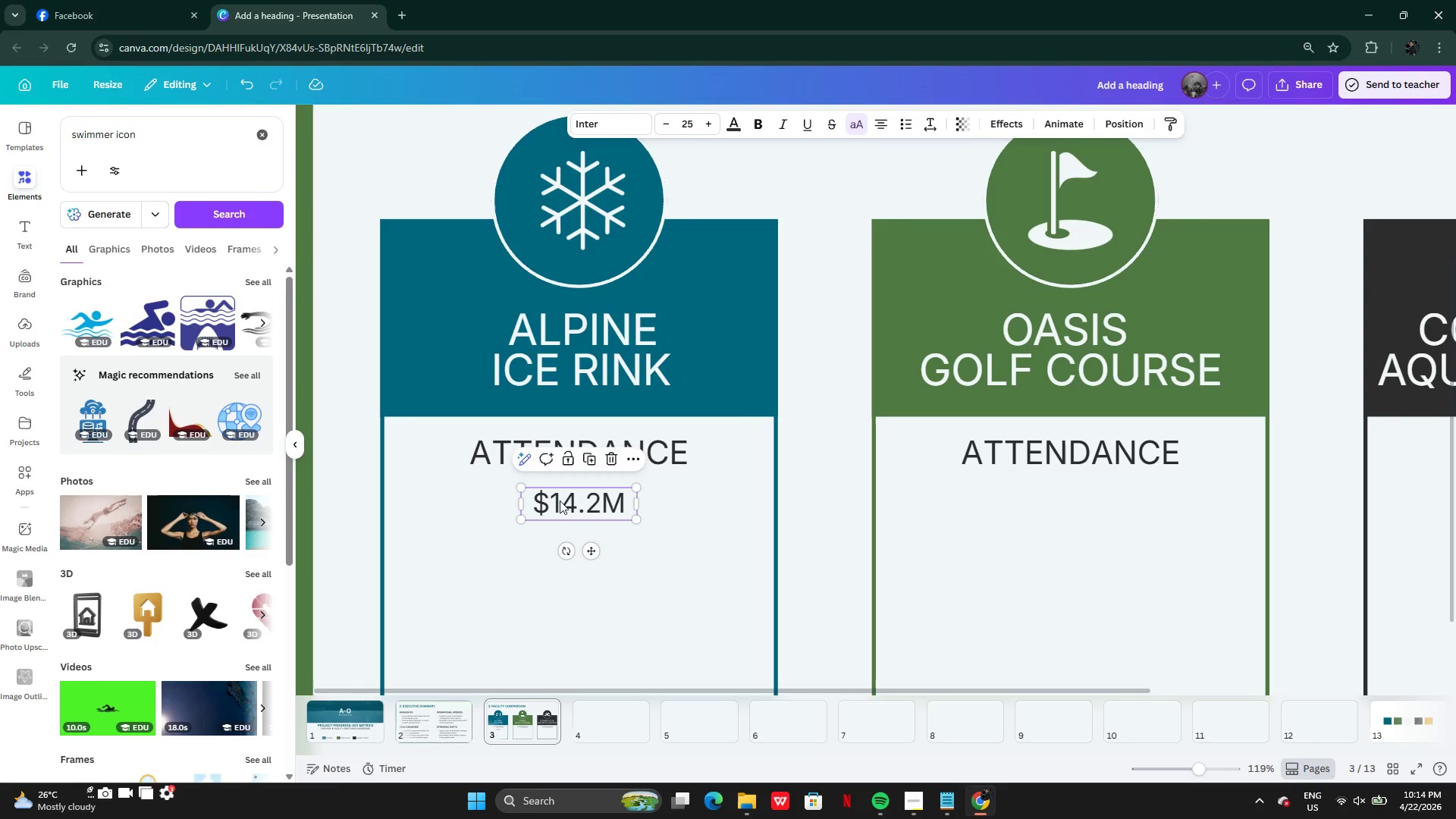 
key(Alt+AltLeft)
 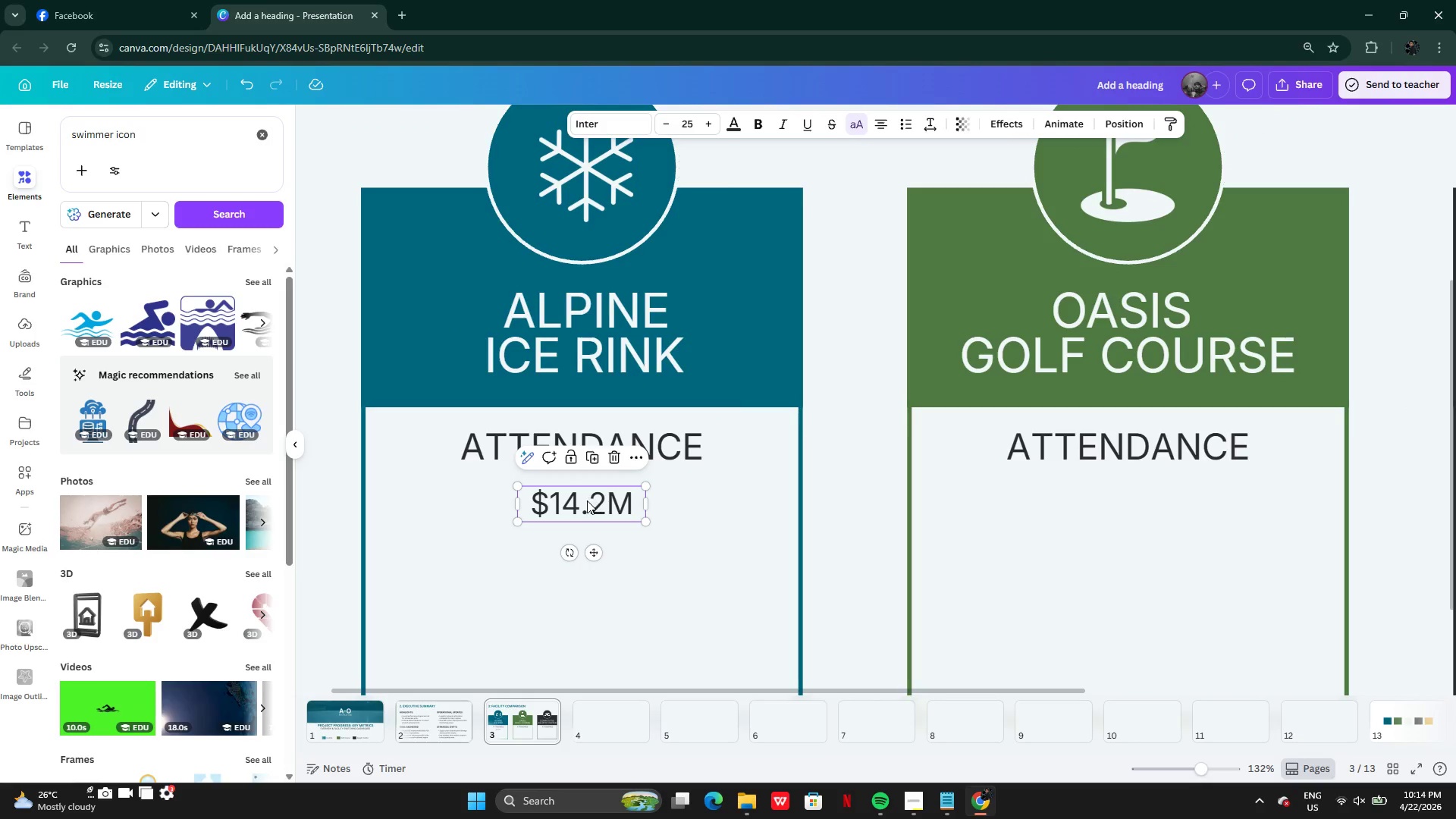 
left_click_drag(start_coordinate=[587, 500], to_coordinate=[908, 504])
 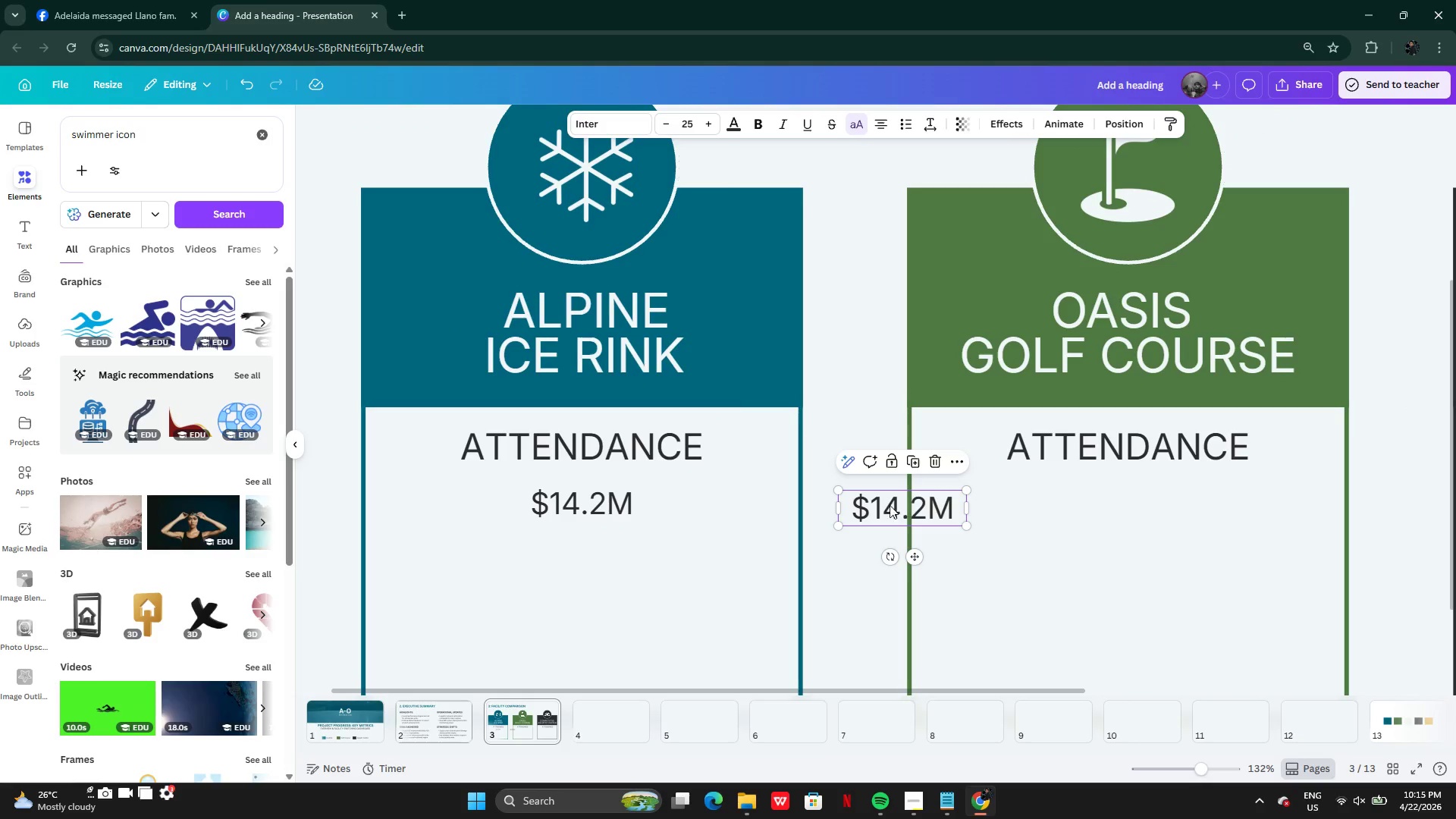 
left_click_drag(start_coordinate=[890, 505], to_coordinate=[1095, 507])
 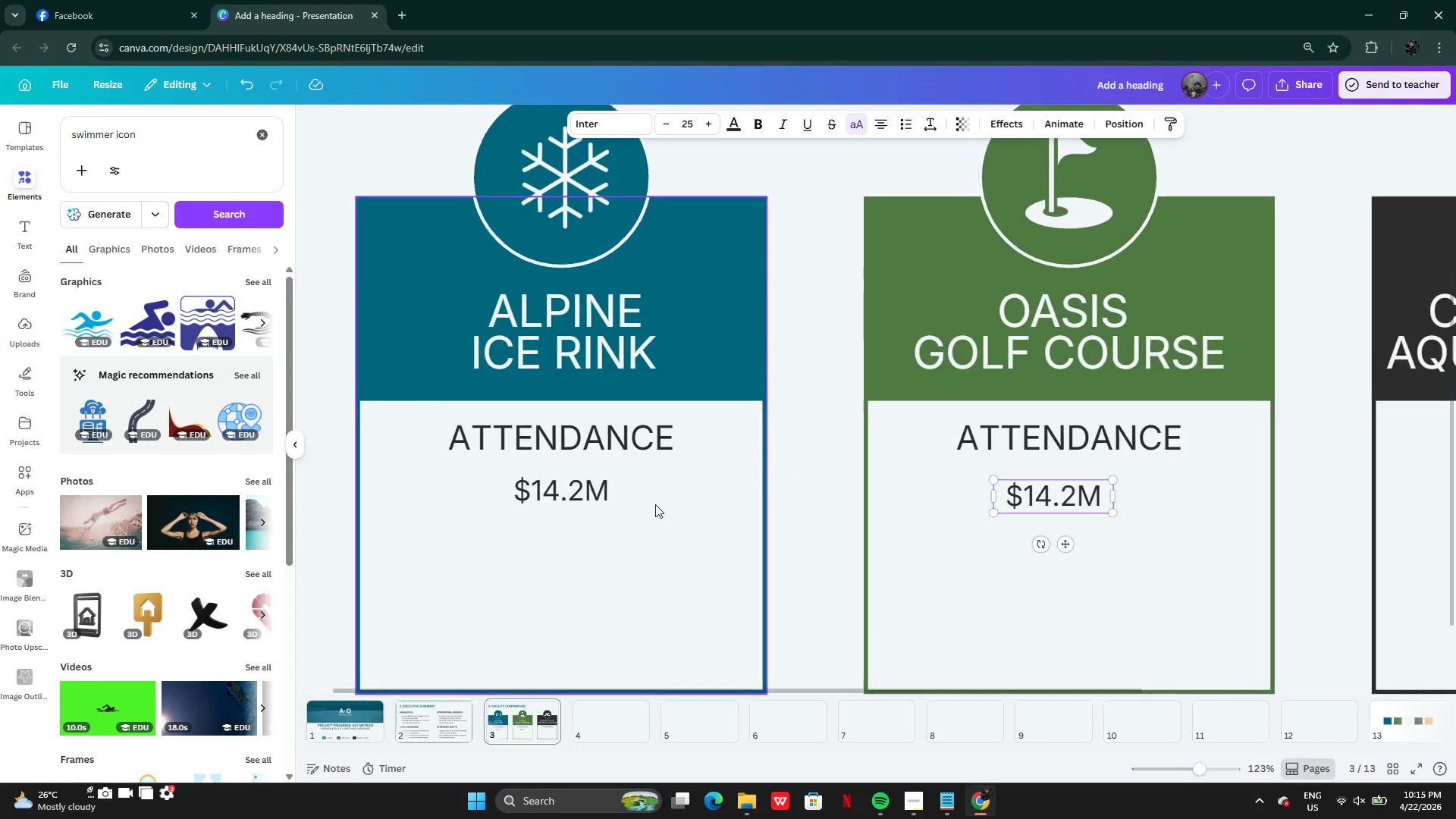 
left_click([559, 490])
 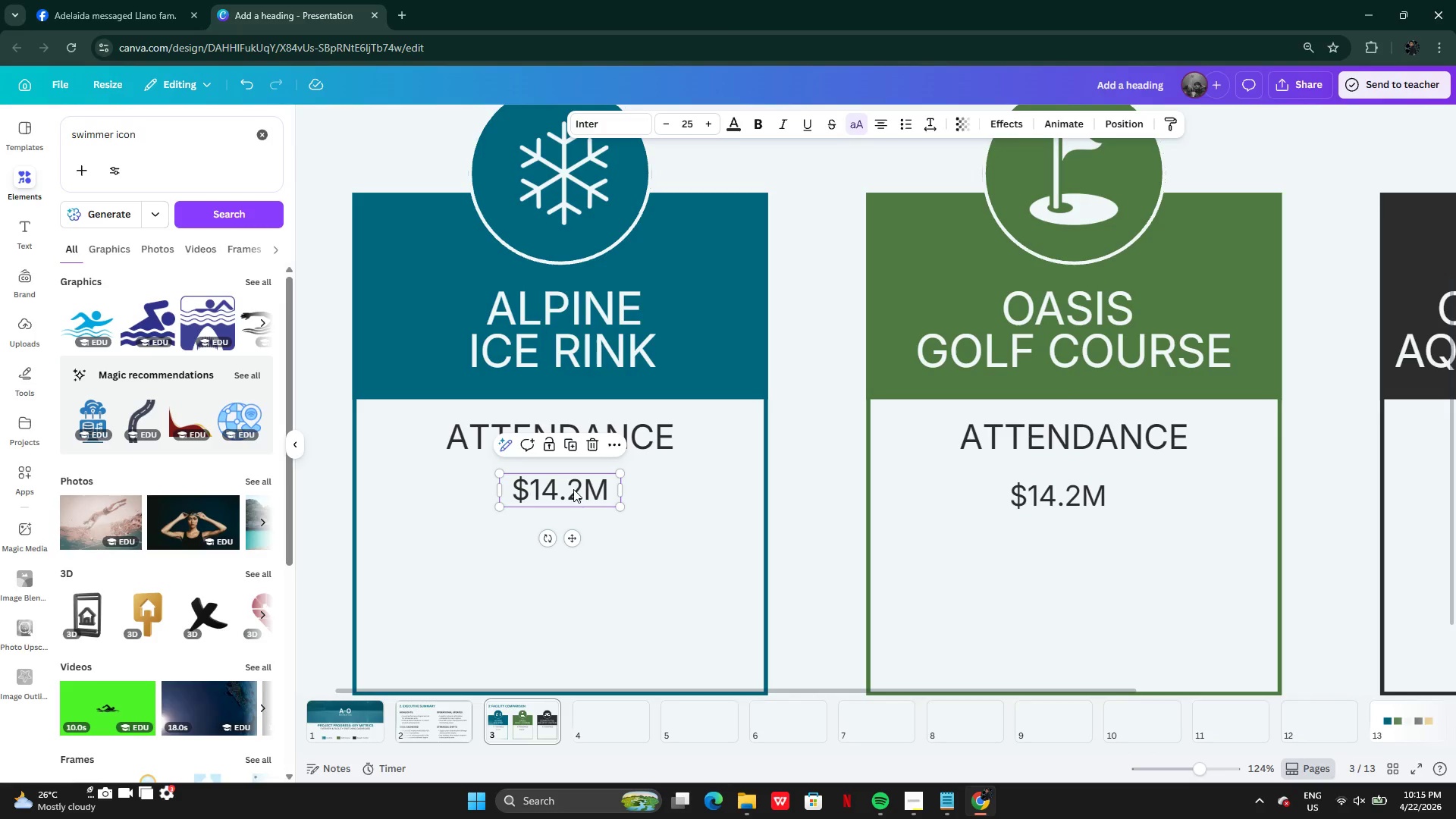 
left_click_drag(start_coordinate=[573, 489], to_coordinate=[573, 479])
 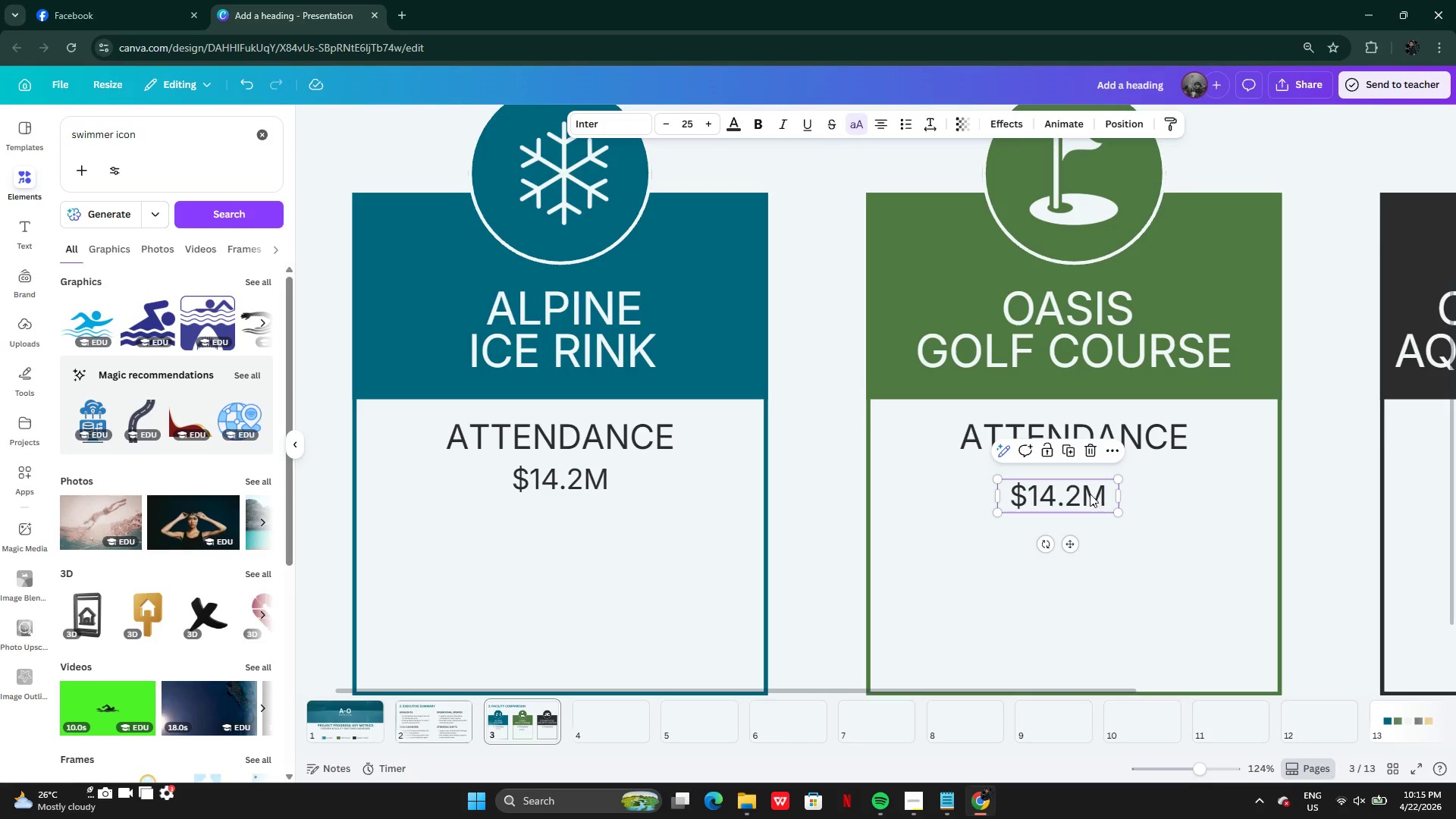 
left_click_drag(start_coordinate=[1080, 494], to_coordinate=[1098, 480])
 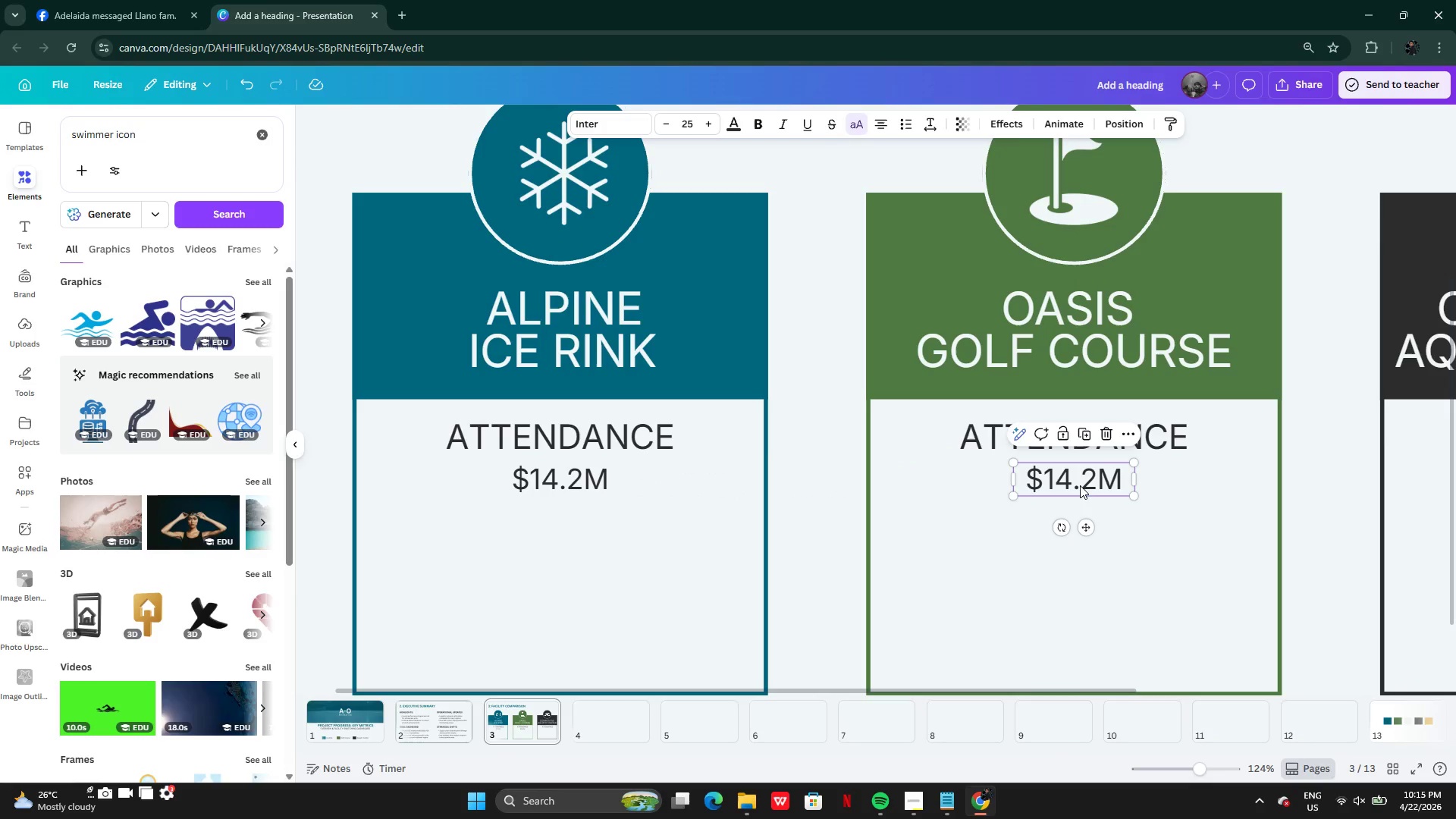 
left_click([1080, 485])
 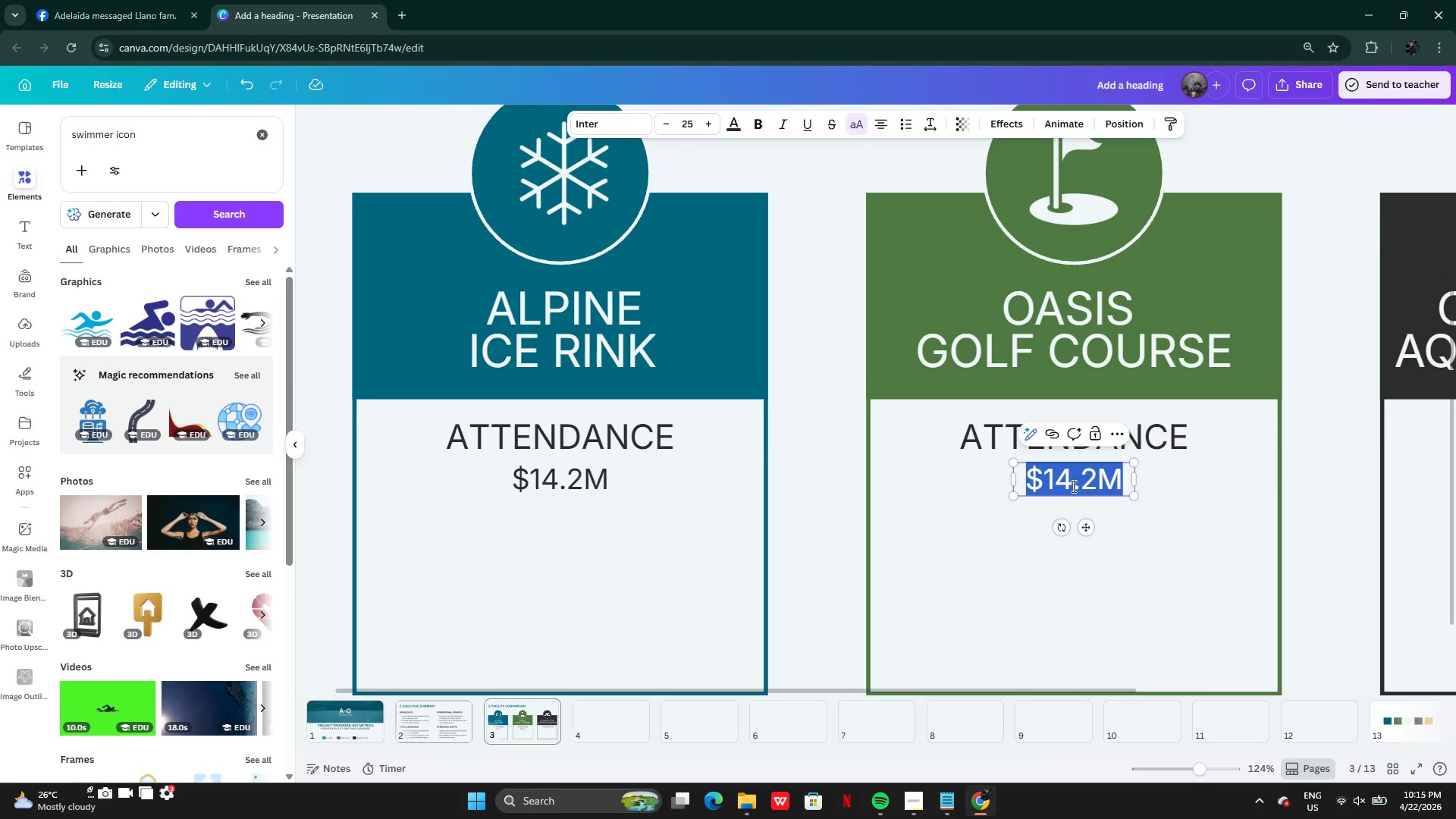 
left_click([1072, 486])
 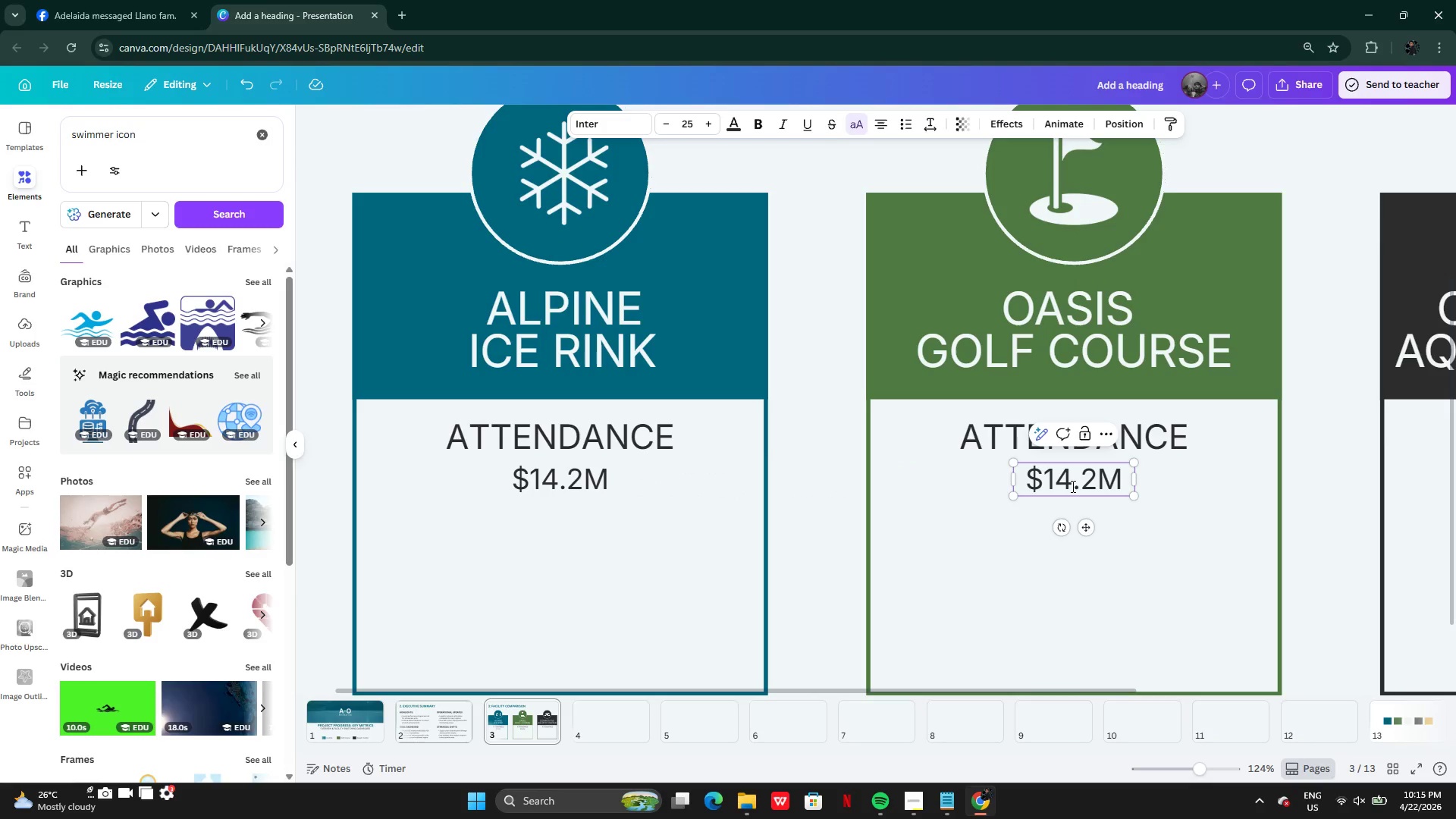 
key(Backslash)
 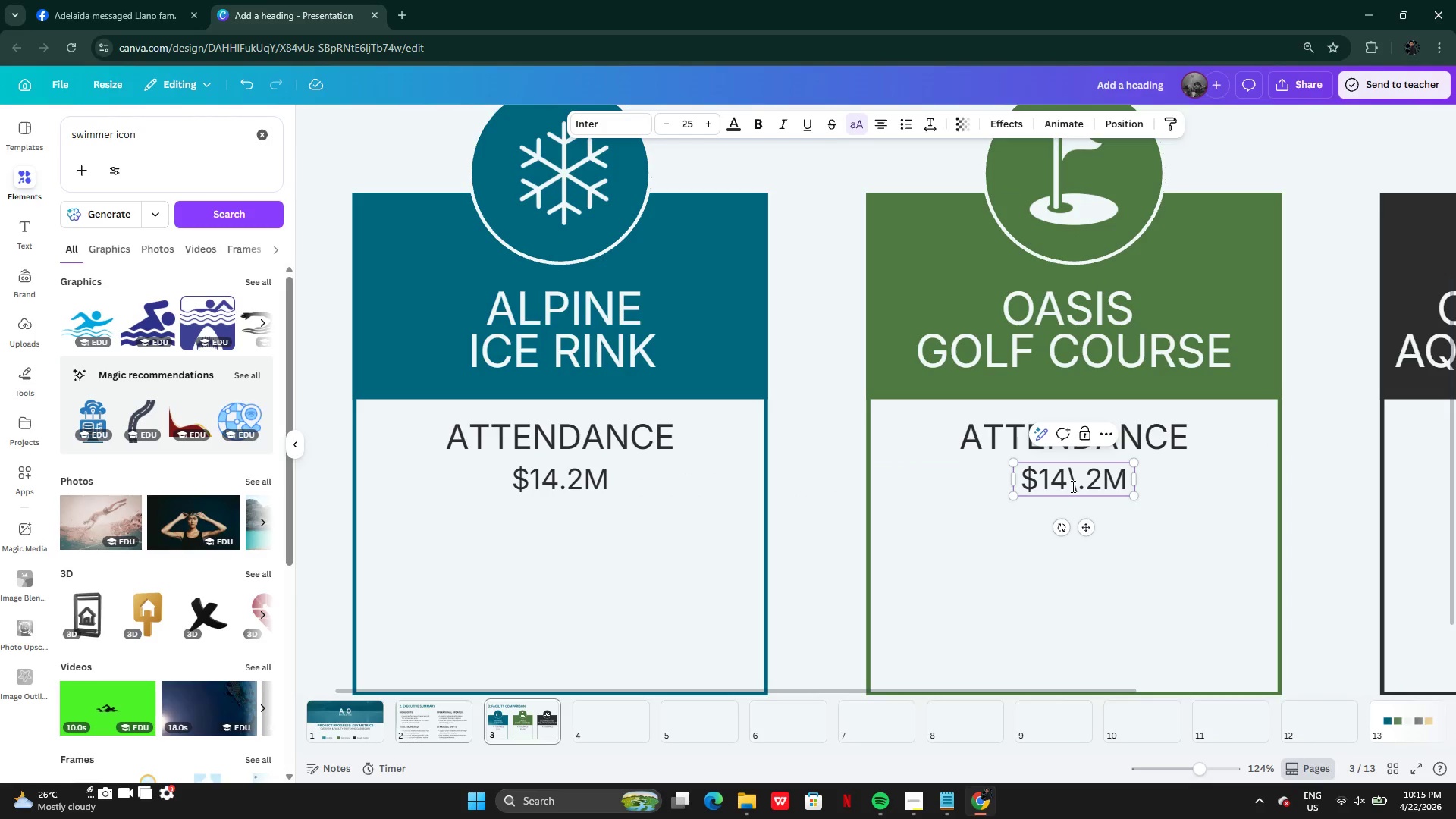 
key(Backspace)
 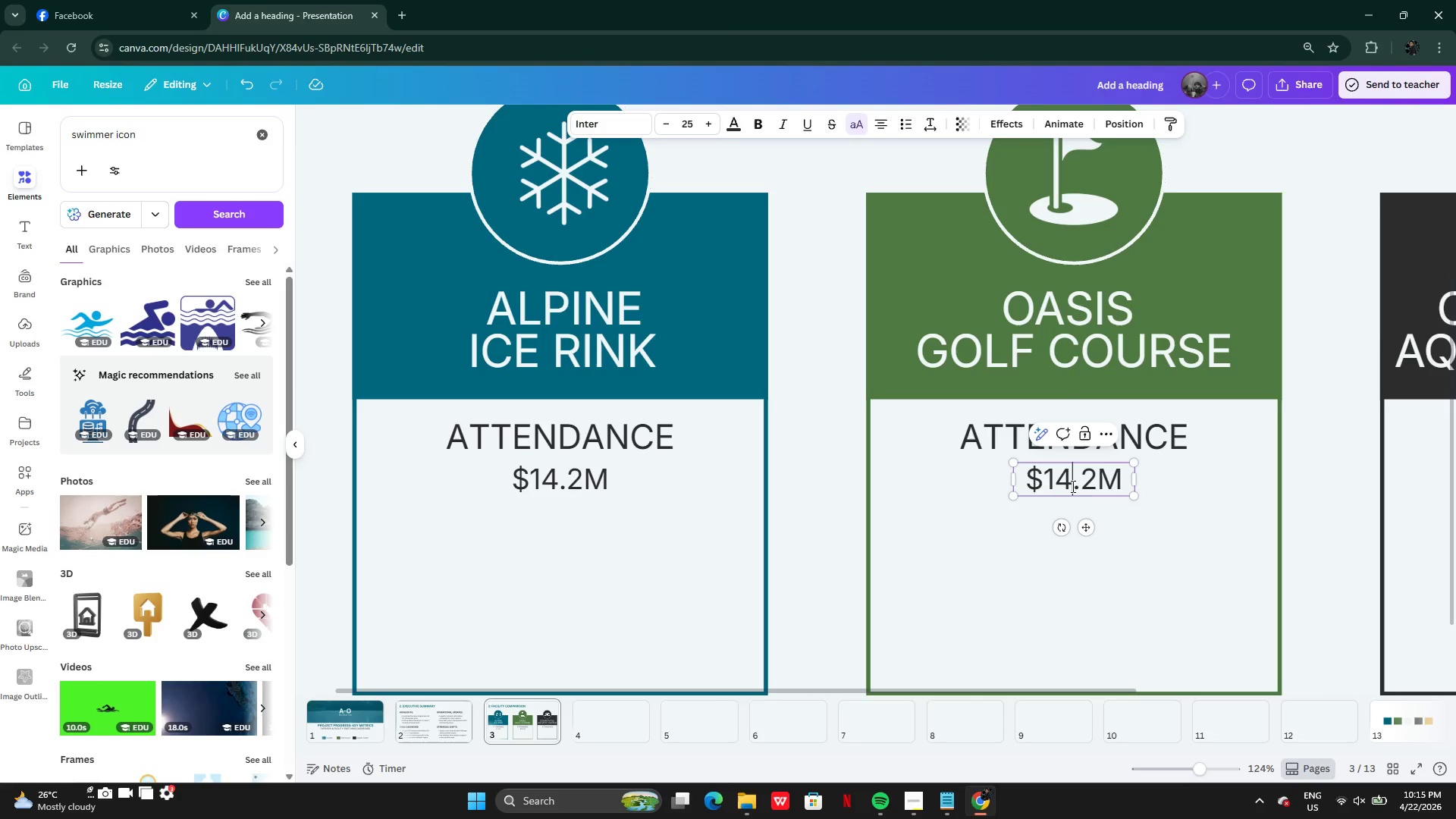 
key(Backspace)
 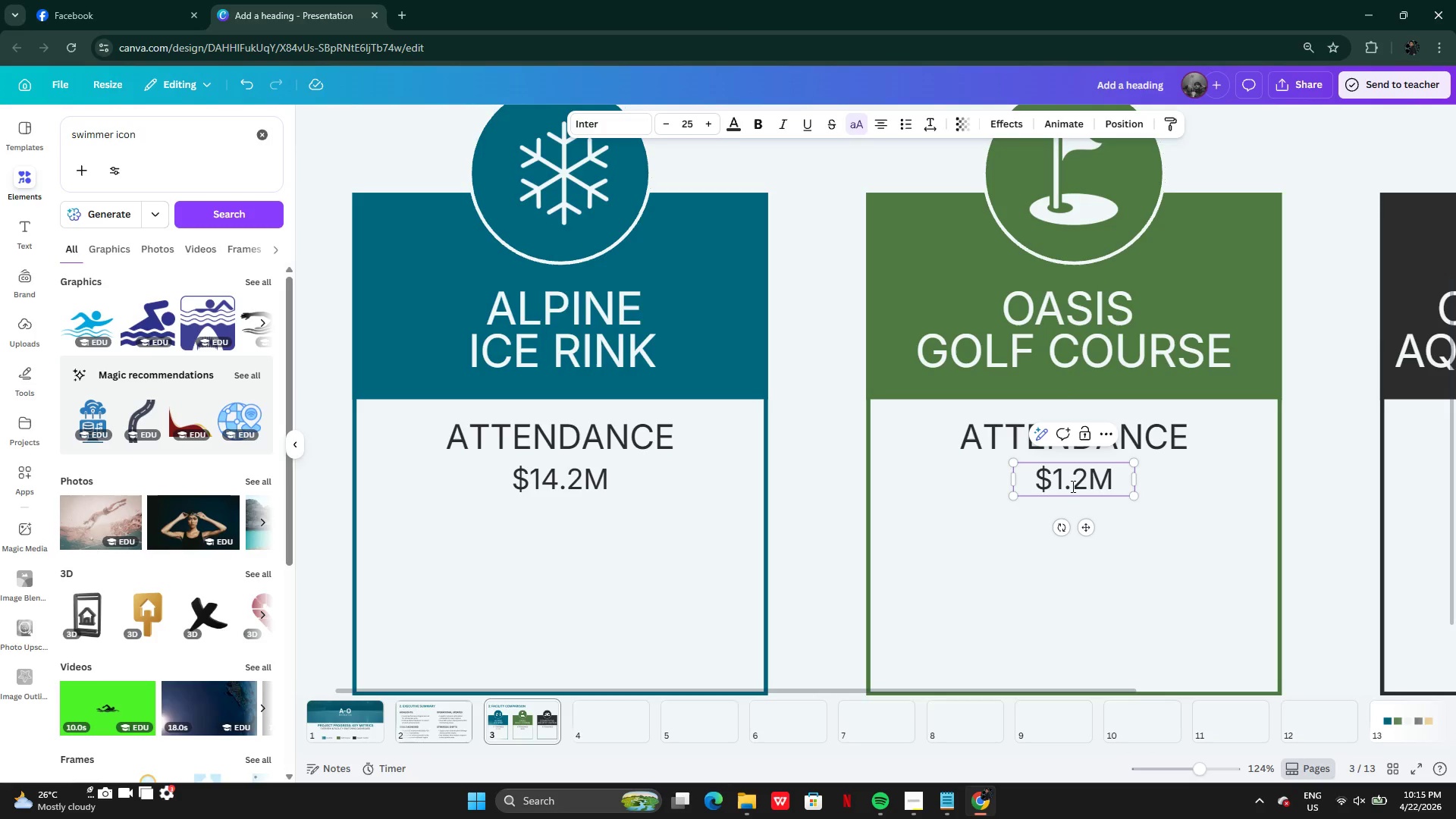 
key(Backspace)
 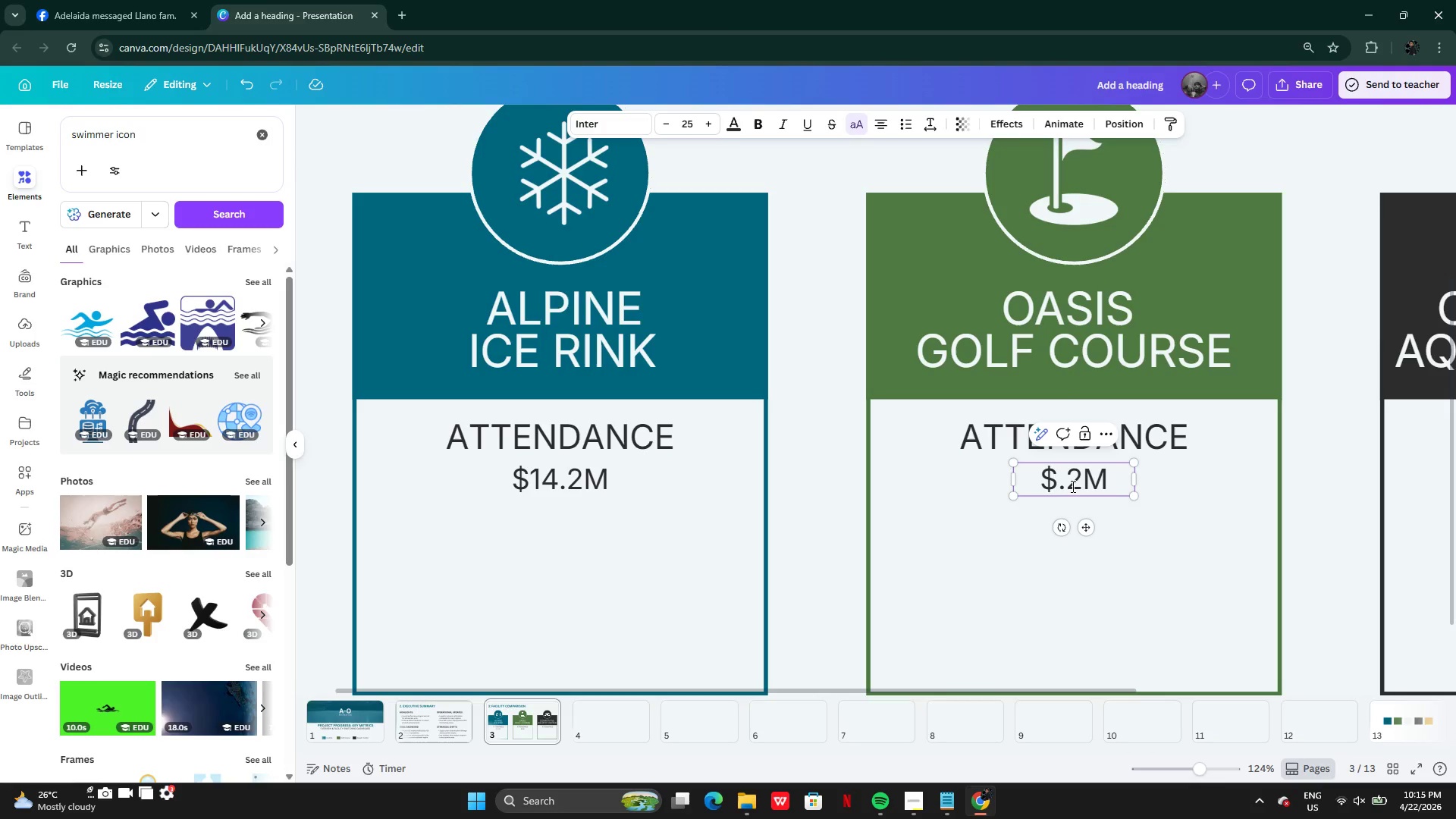 
key(5)
 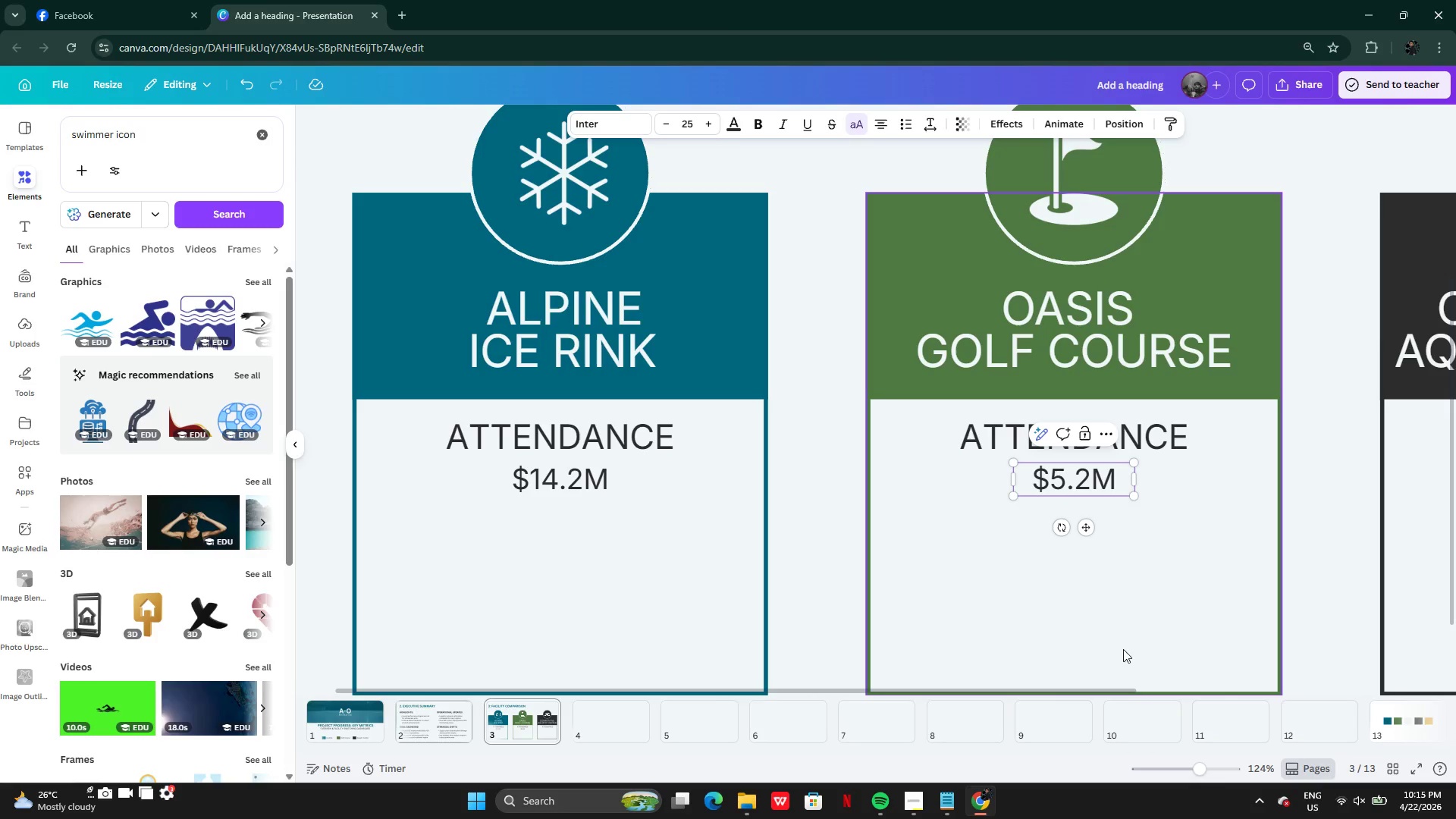 
left_click([1122, 604])
 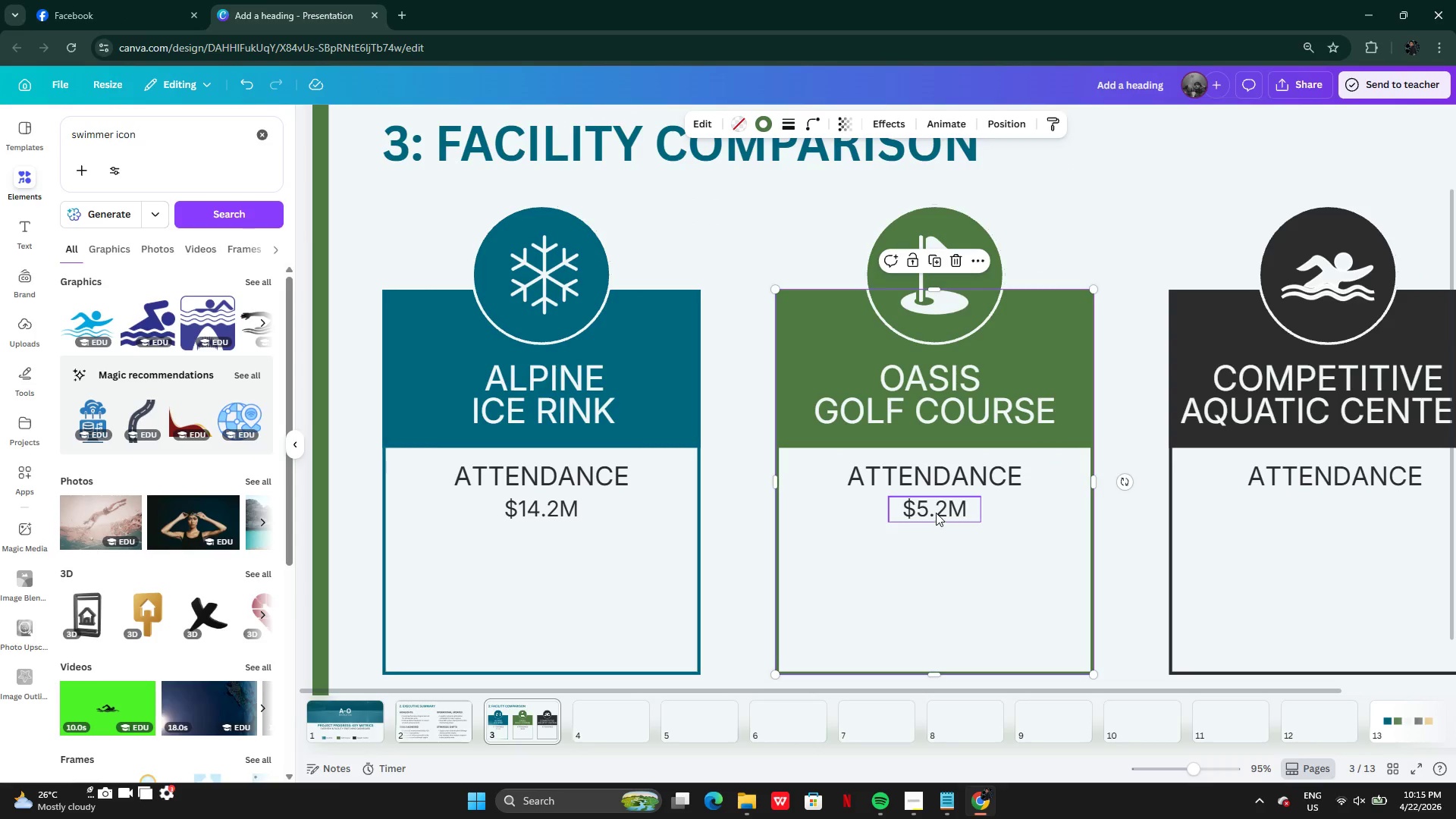 
hold_key(key=AltLeft, duration=0.36)
left_click_drag(start_coordinate=[936, 513], to_coordinate=[1271, 511])
 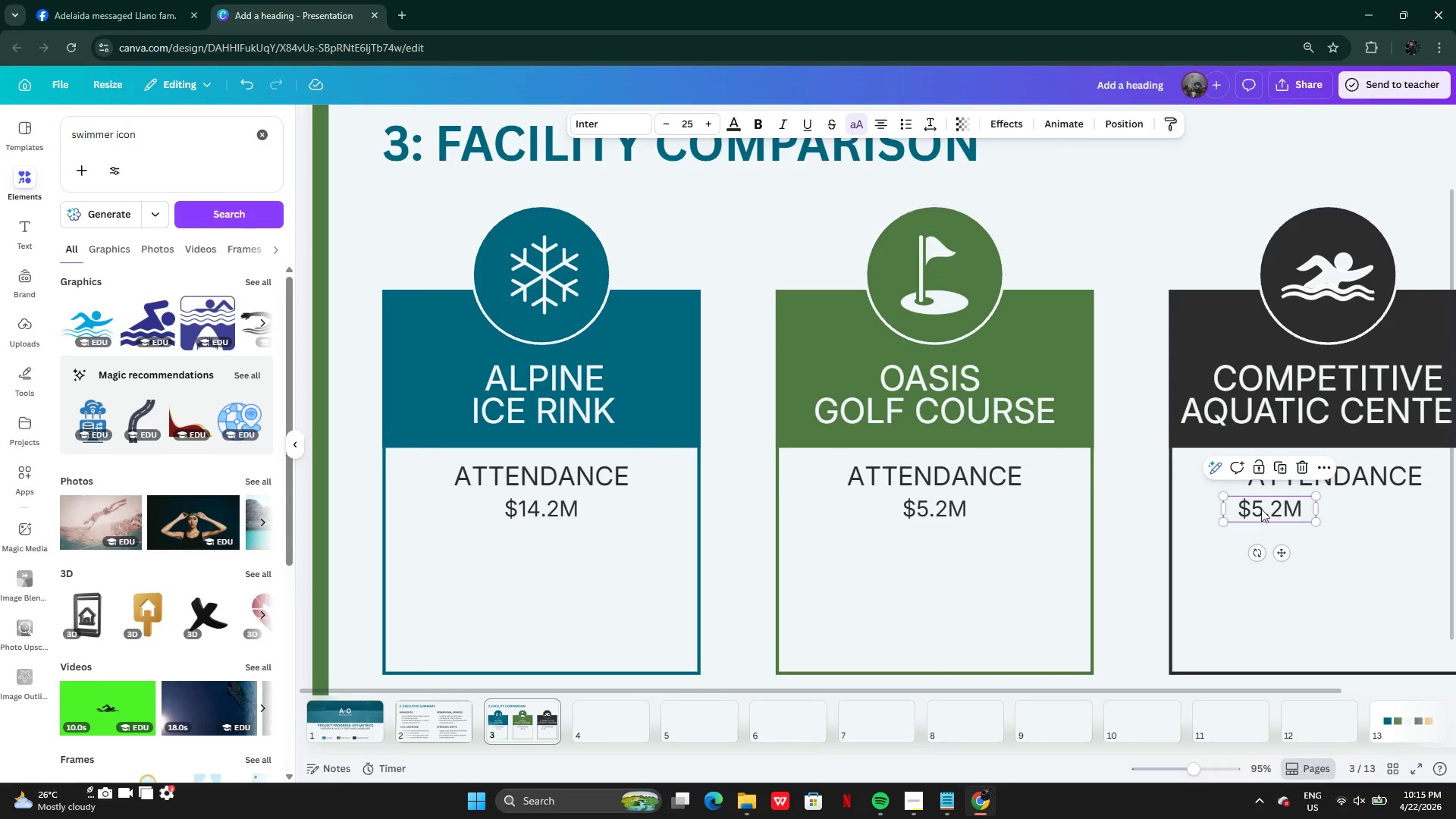 
left_click_drag(start_coordinate=[1261, 509], to_coordinate=[1330, 509])
 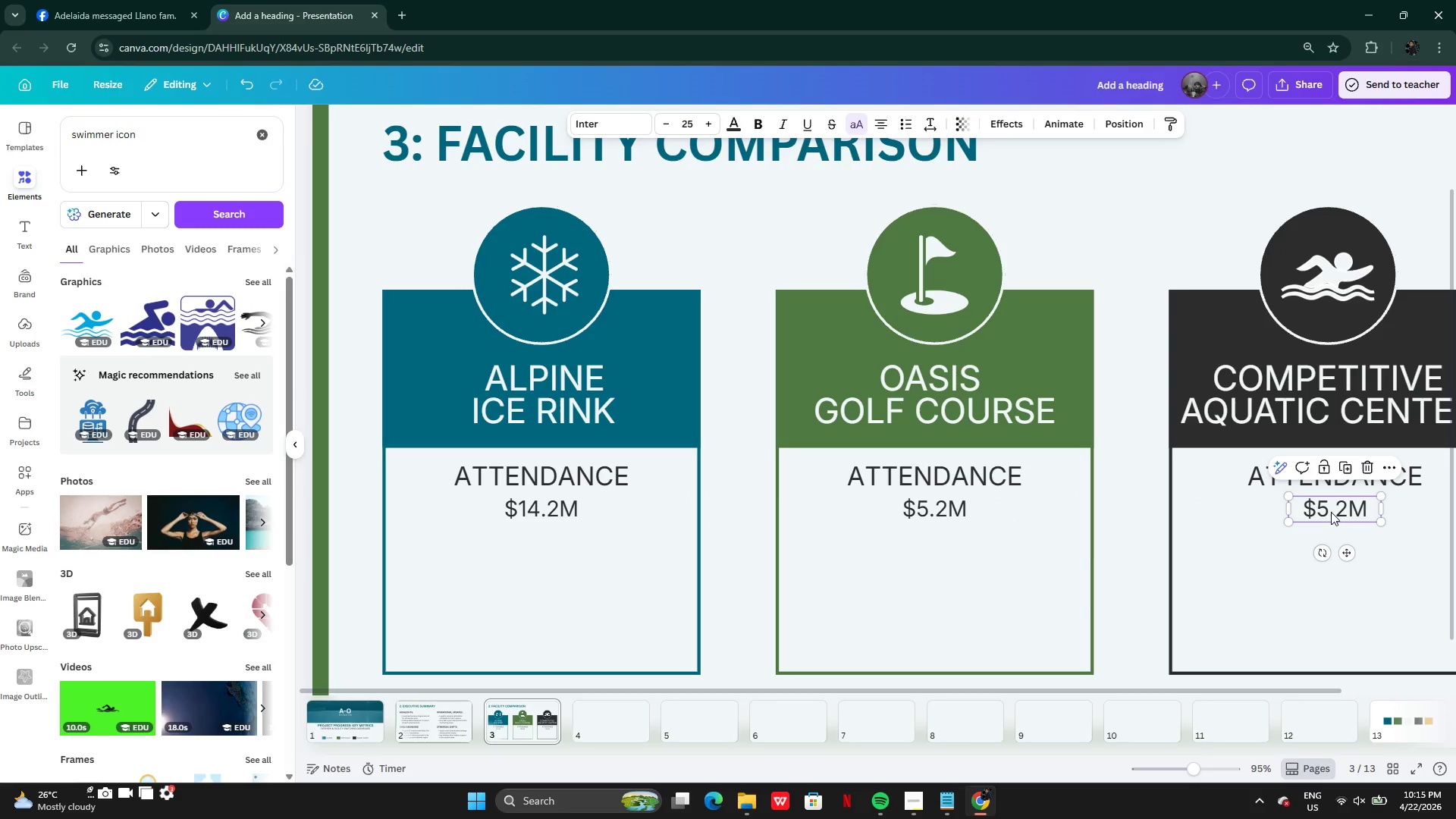 
left_click([1331, 512])
 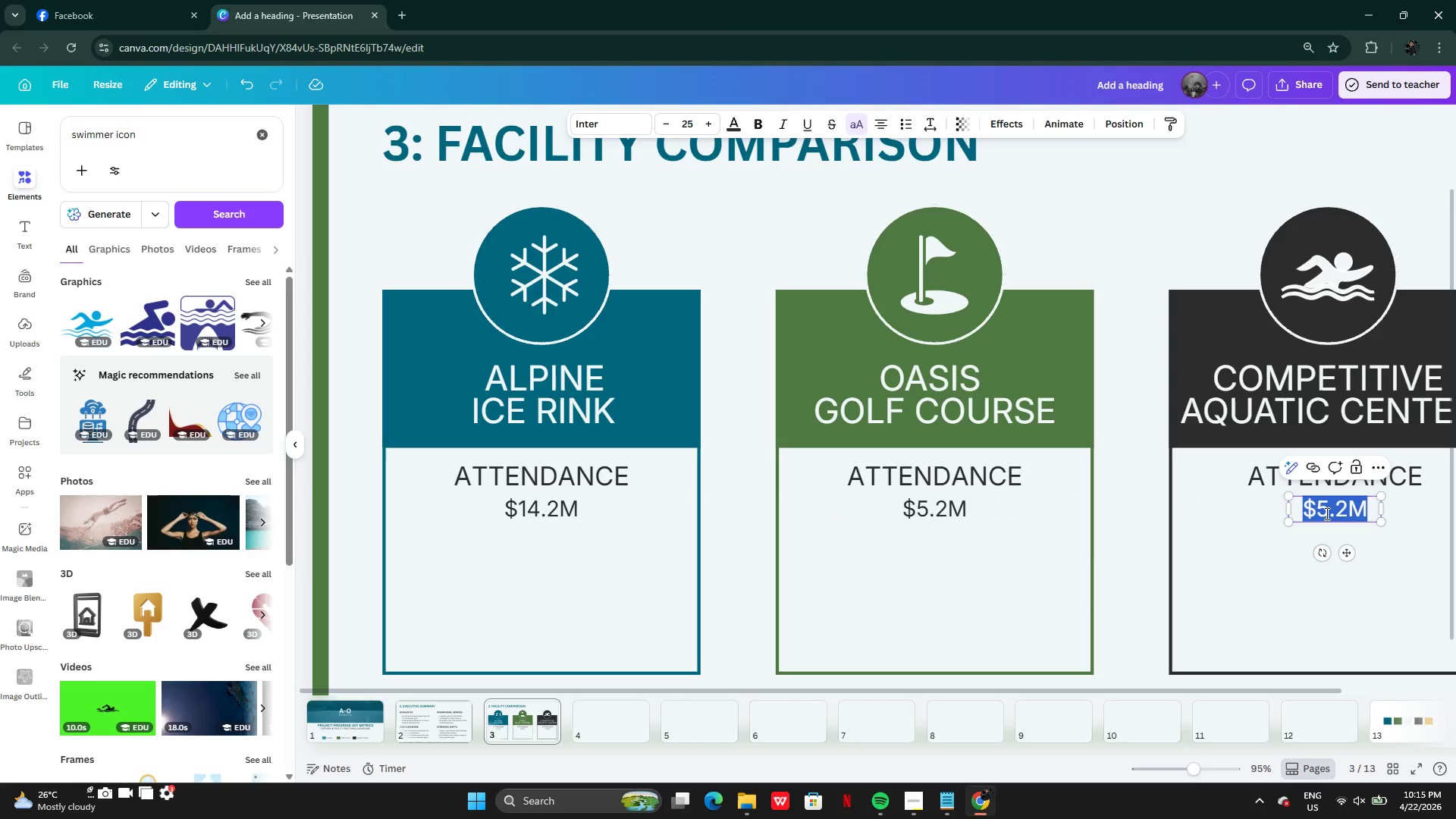 
left_click([1332, 507])
 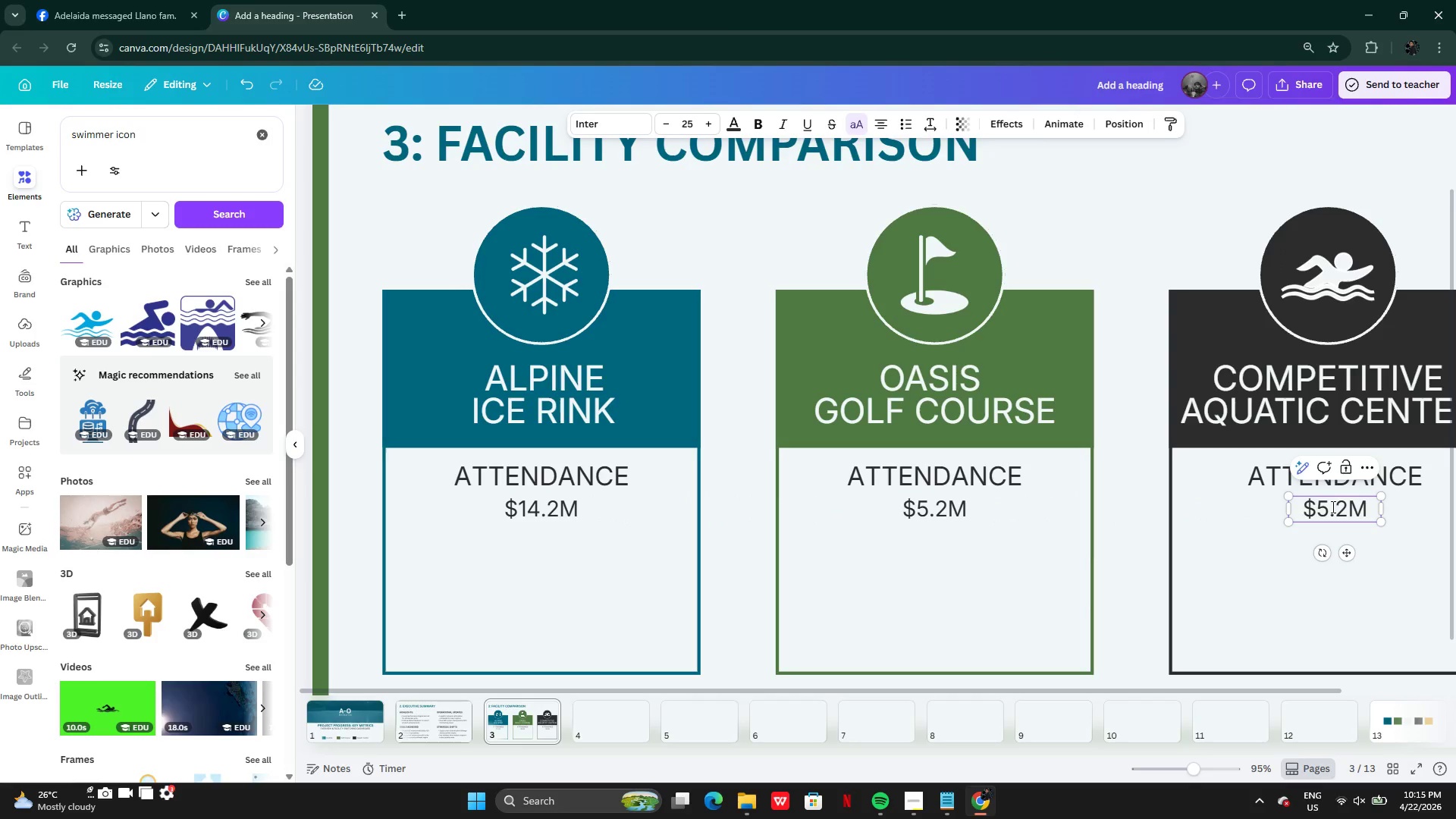 
key(ArrowLeft)
 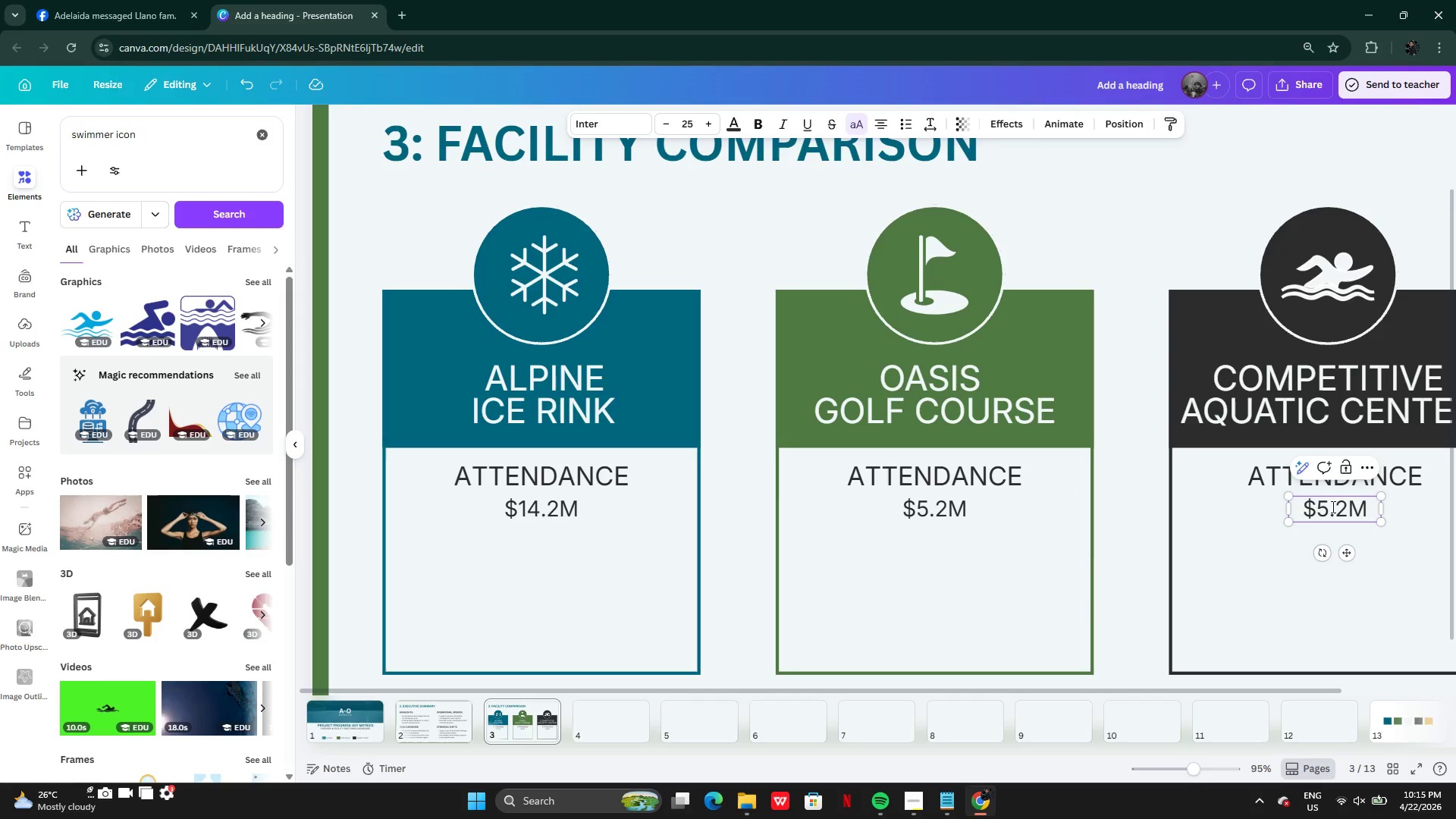 
key(Backspace)
 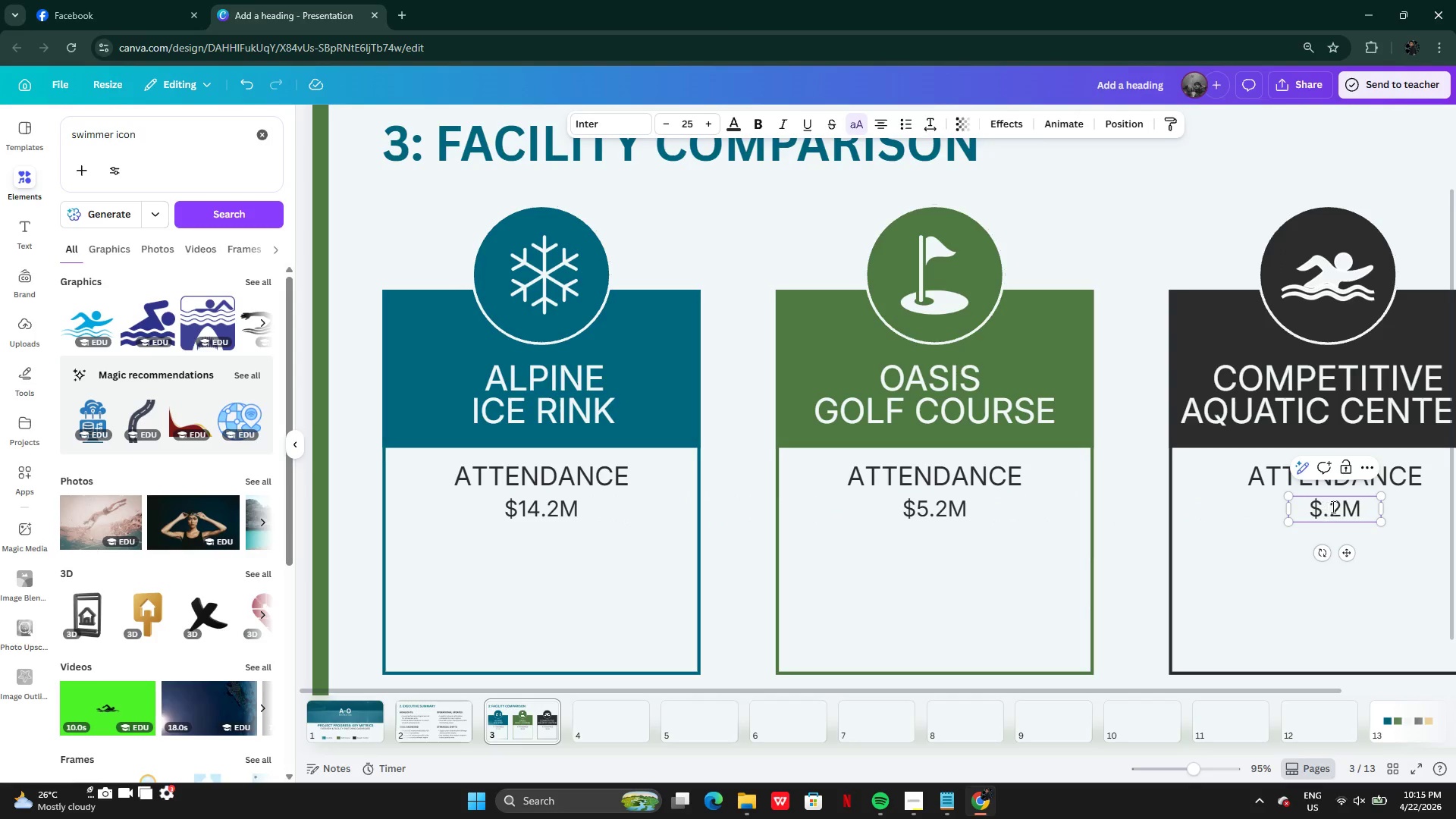 
key(1)
 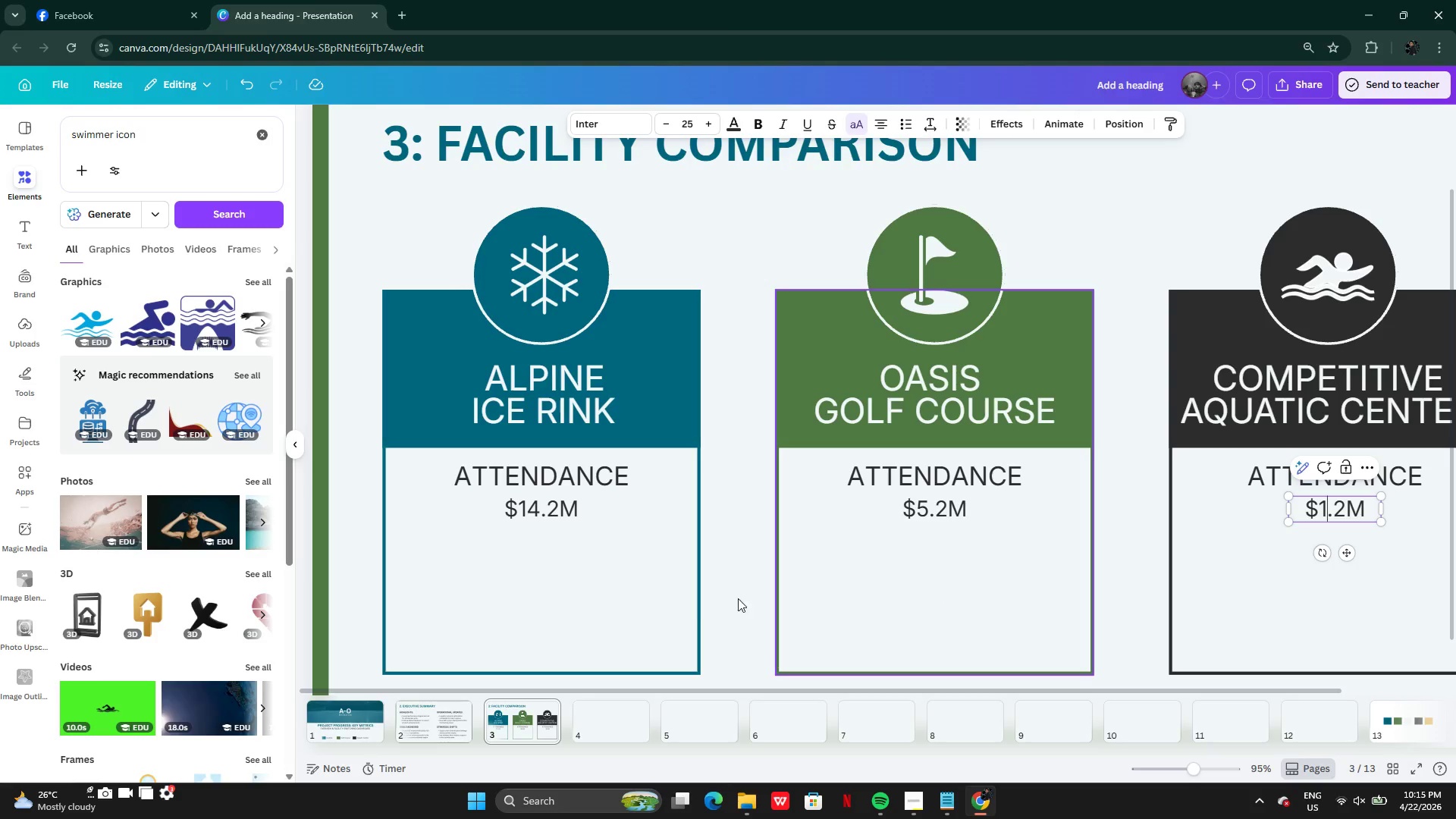 
left_click([578, 619])
 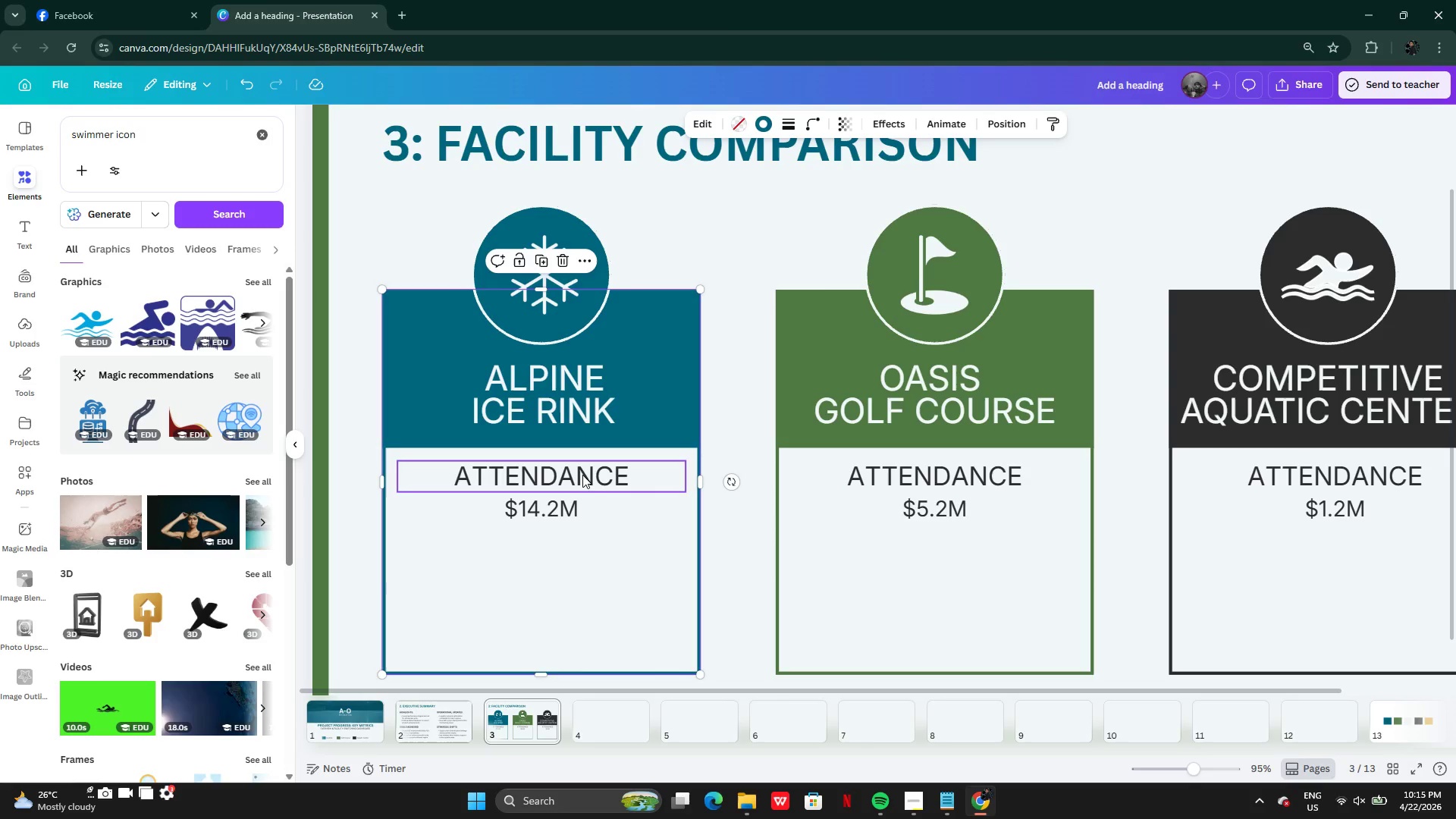 
hold_key(key=ShiftLeft, duration=0.59)
 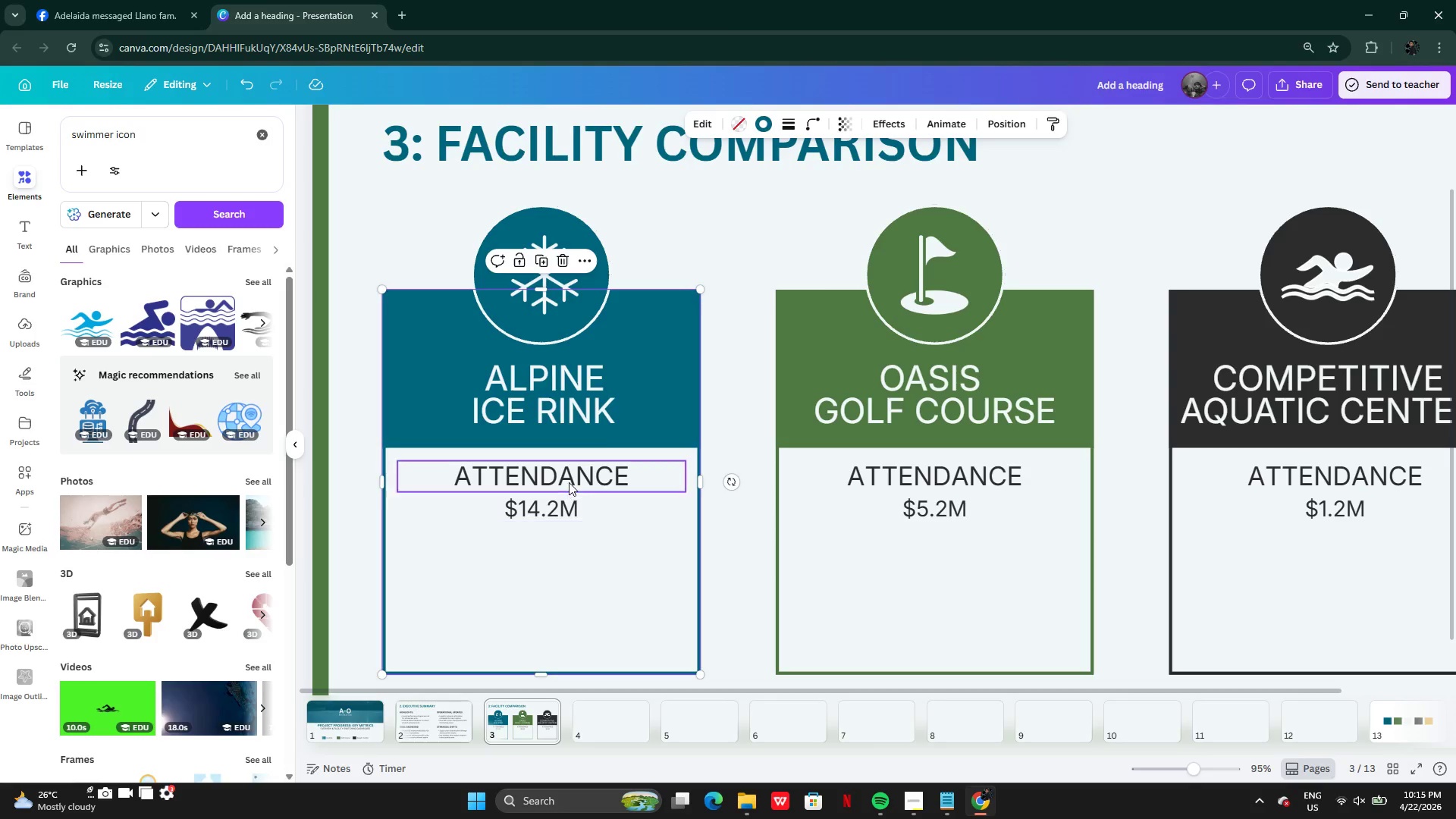 
left_click([569, 482])
 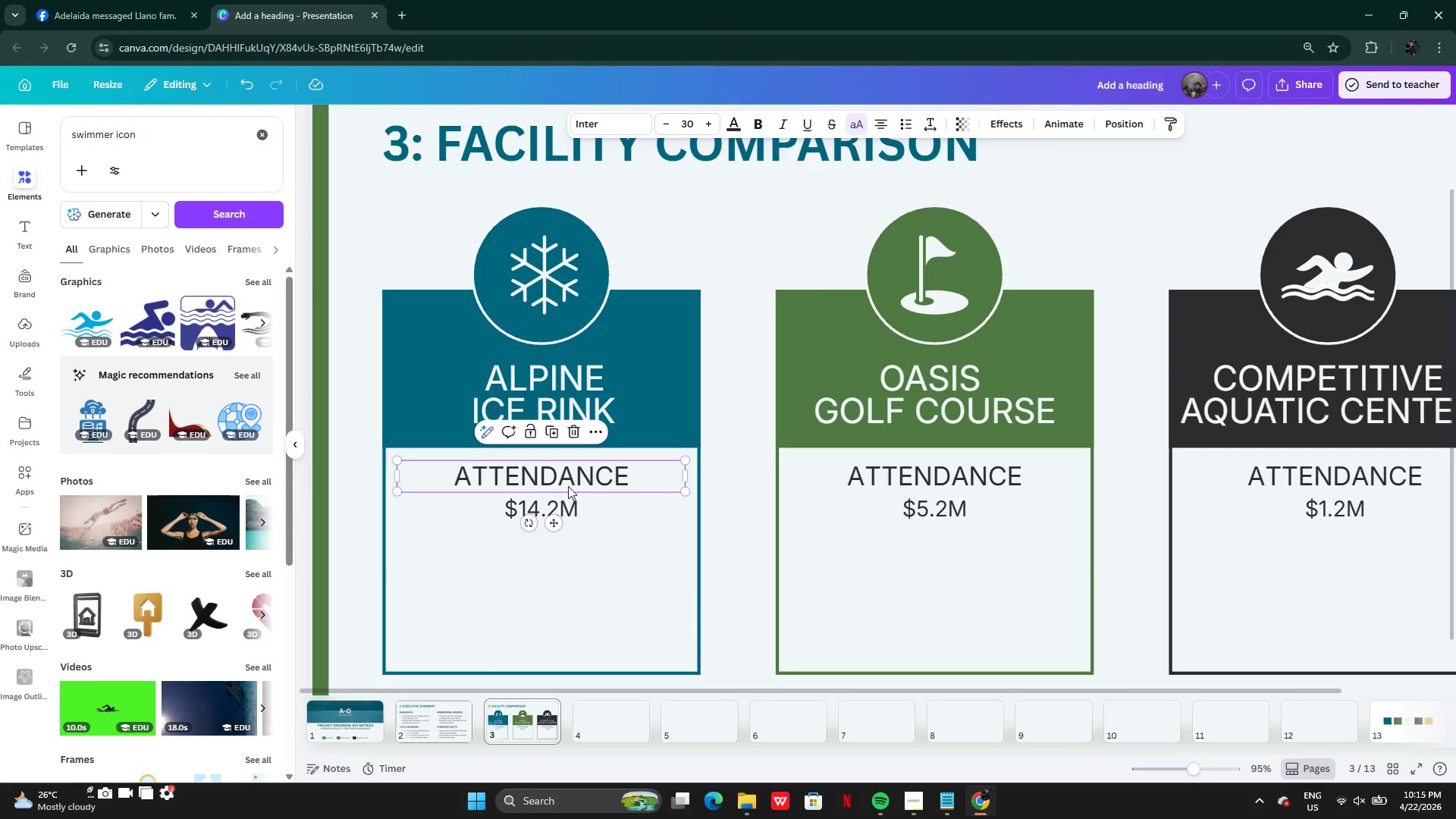 
hold_key(key=ControlLeft, duration=0.61)
double_click([564, 501])
 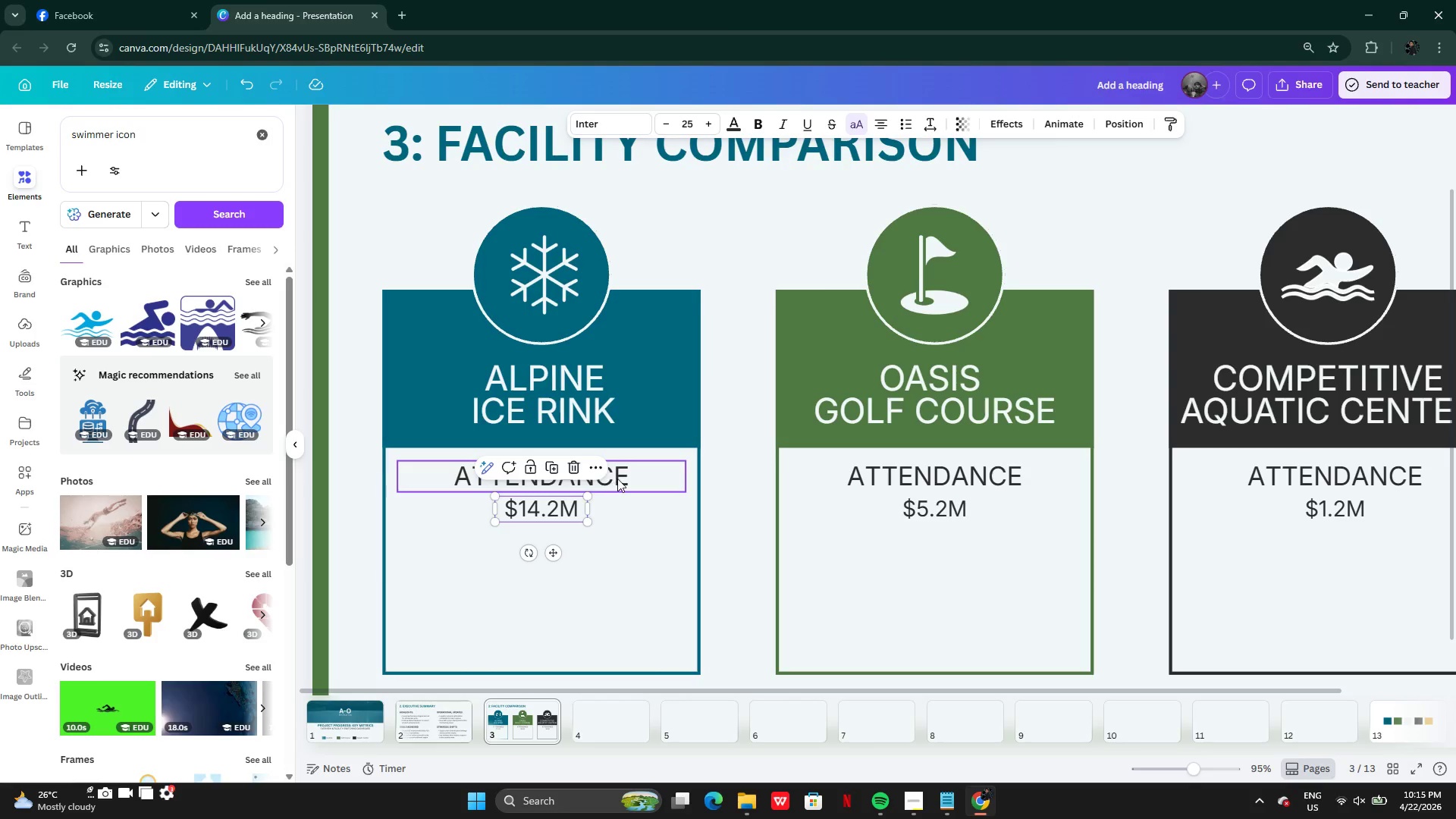 
hold_key(key=ShiftLeft, duration=0.66)
 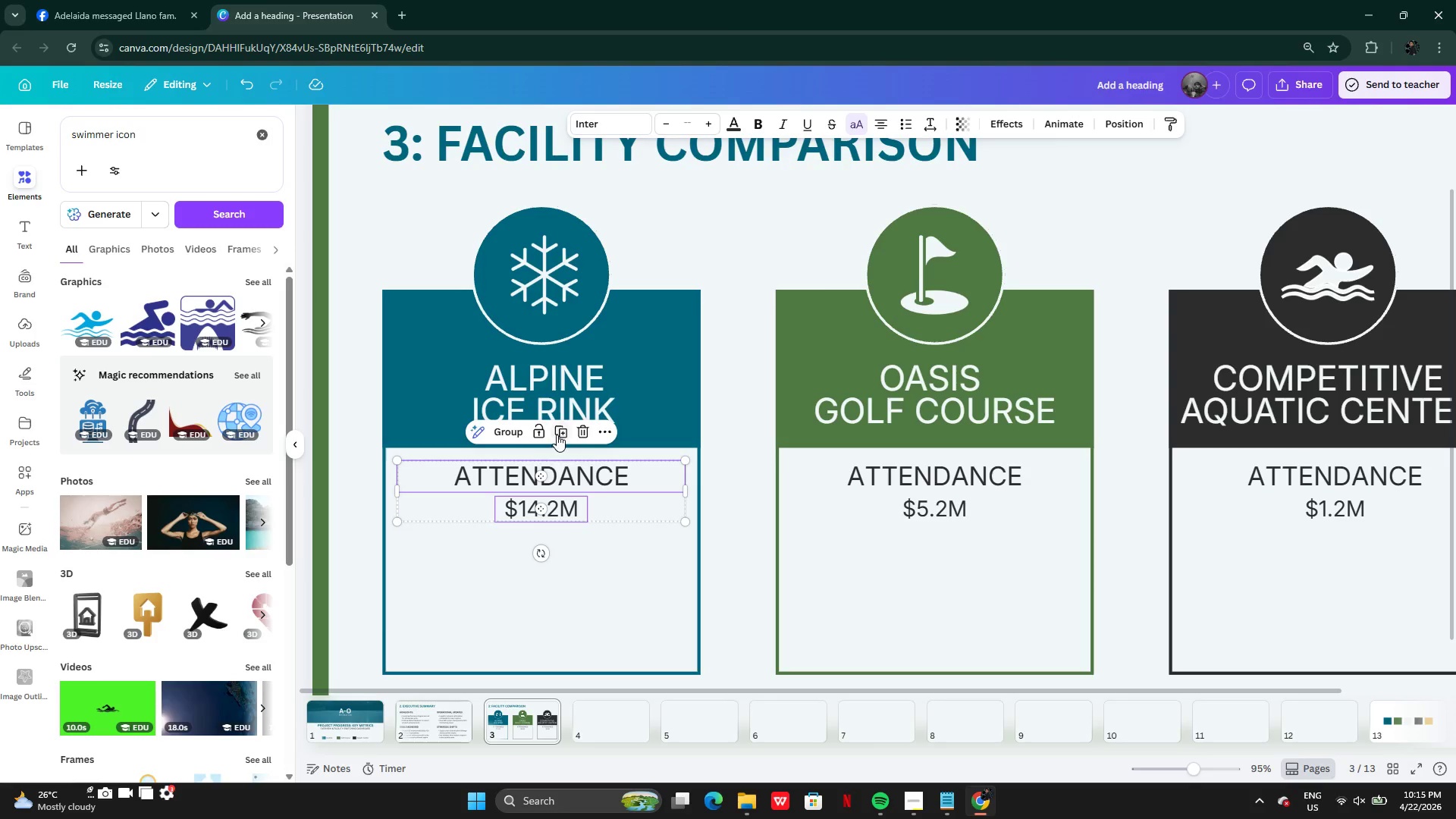 
left_click([564, 433])
 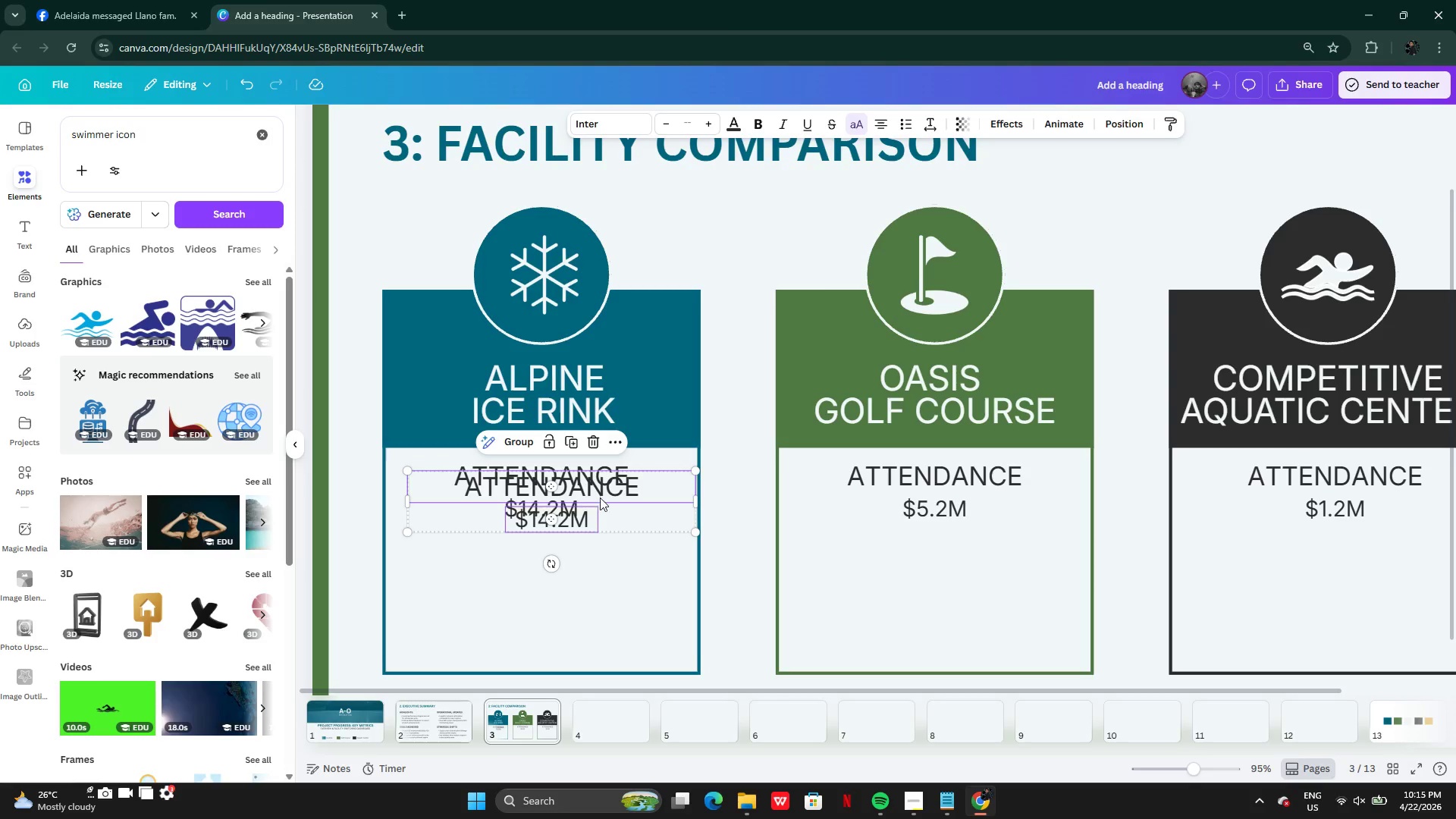 
left_click_drag(start_coordinate=[605, 507], to_coordinate=[595, 571])
 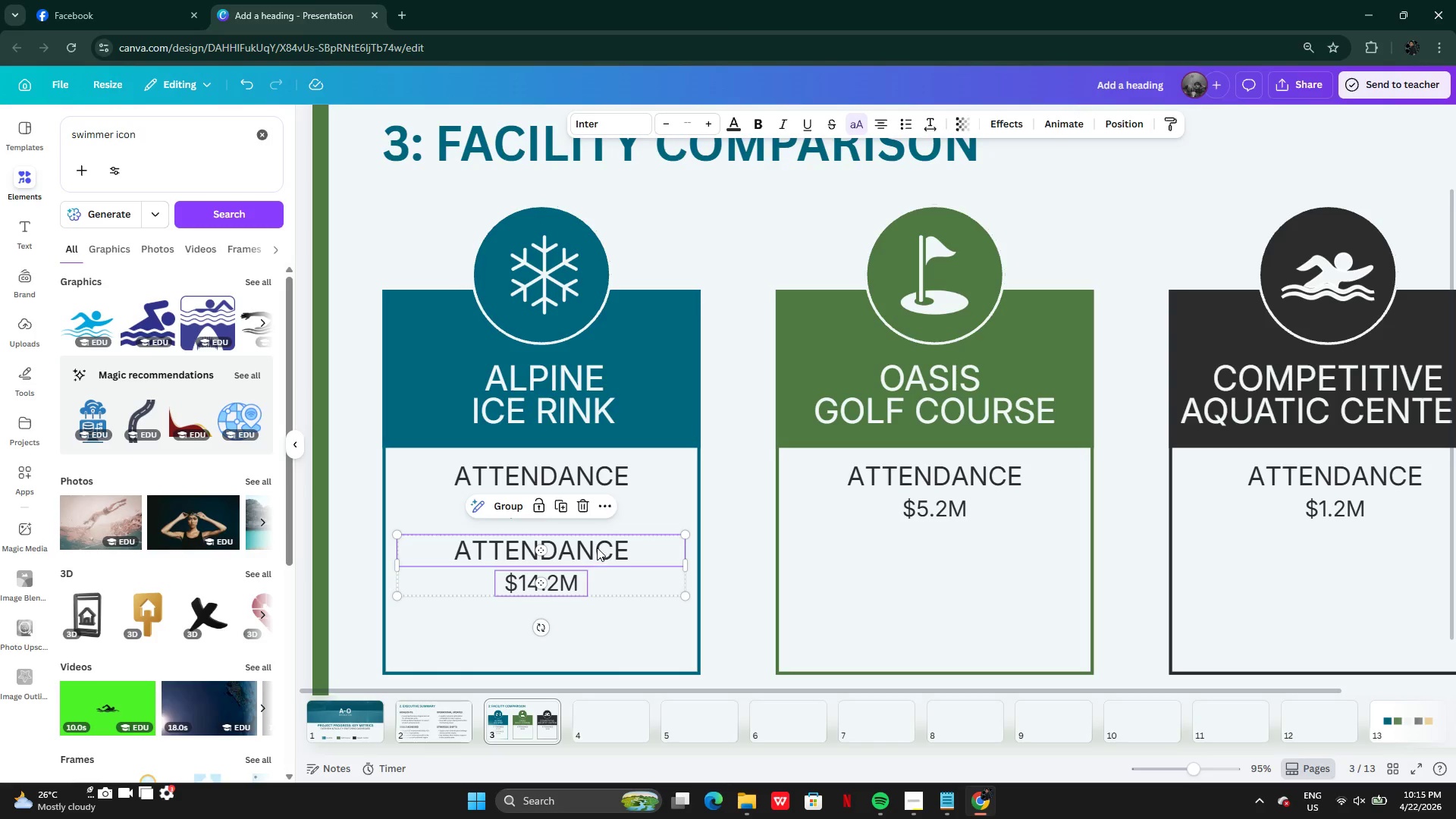 
double_click([597, 548])
 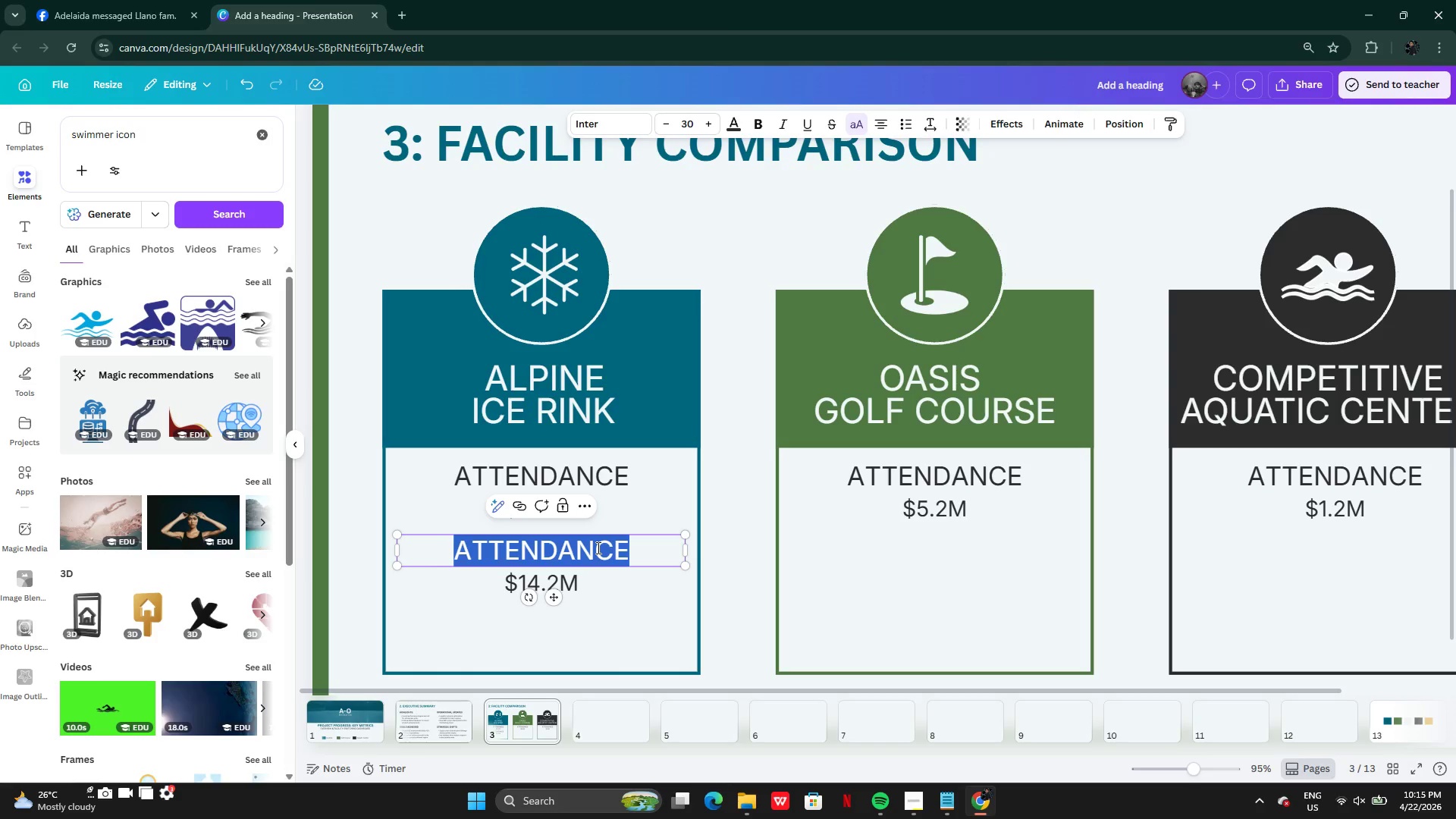 
type(REVENUE)
 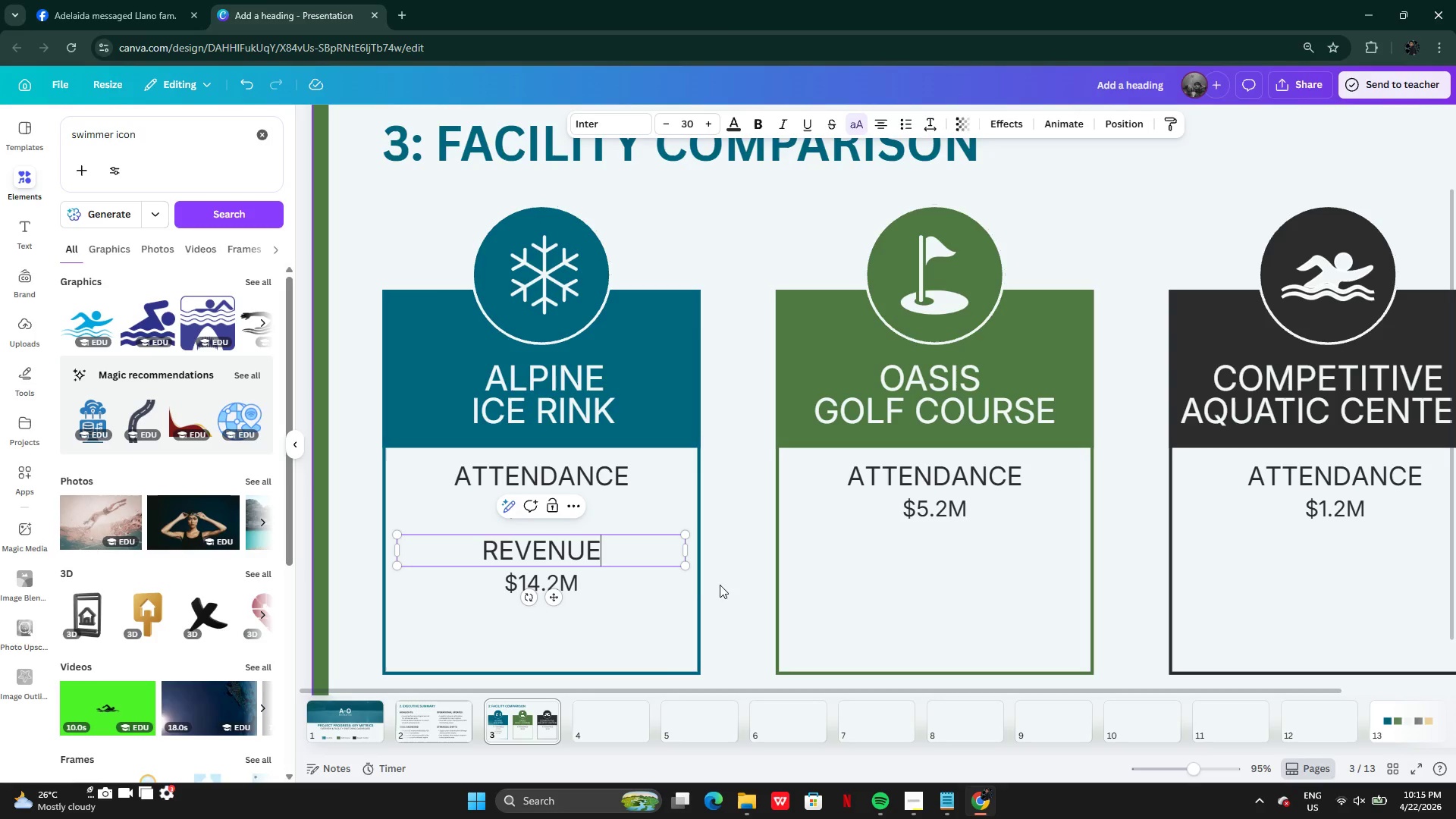 
left_click([714, 586])
 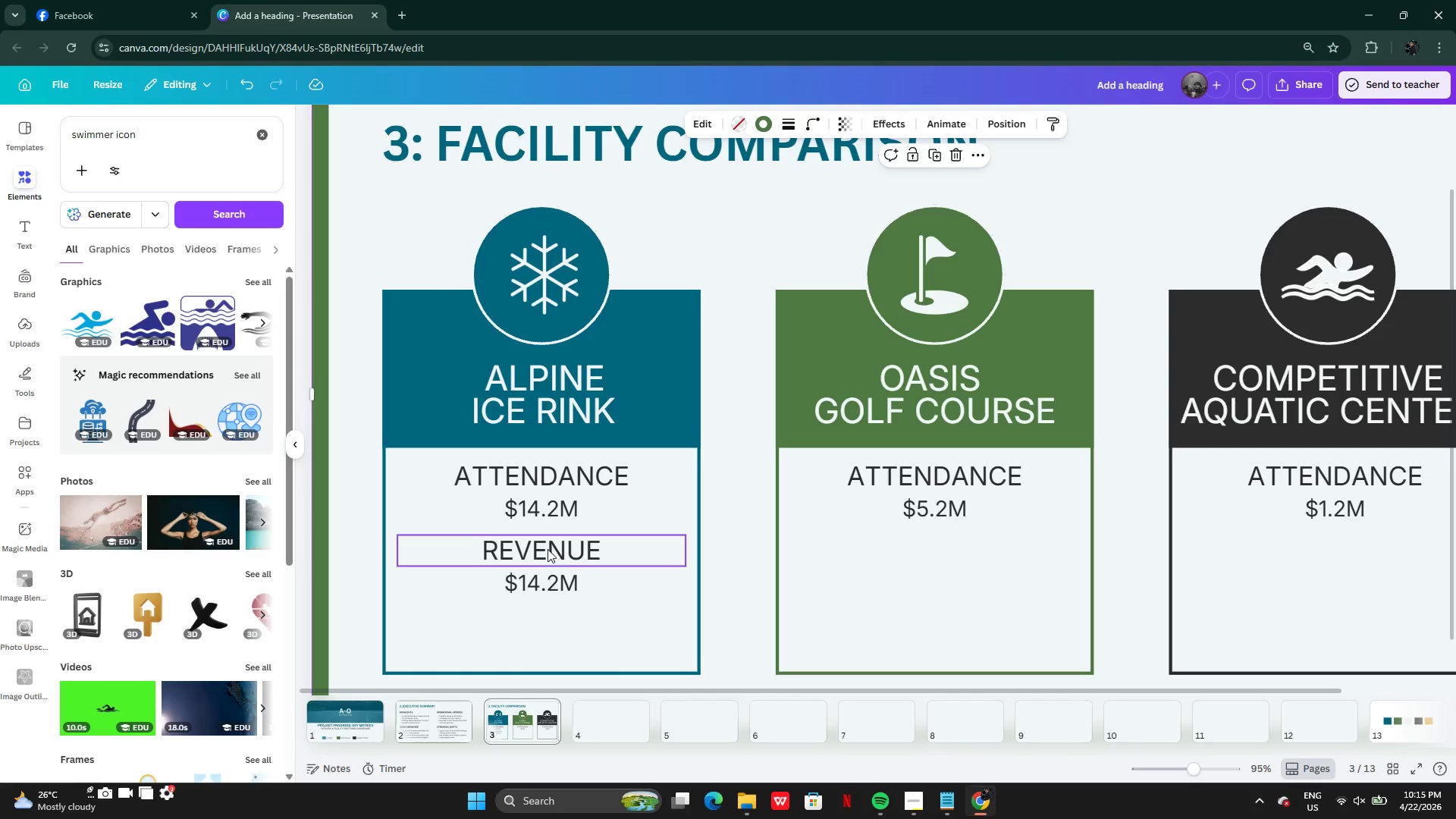 
left_click([548, 549])
 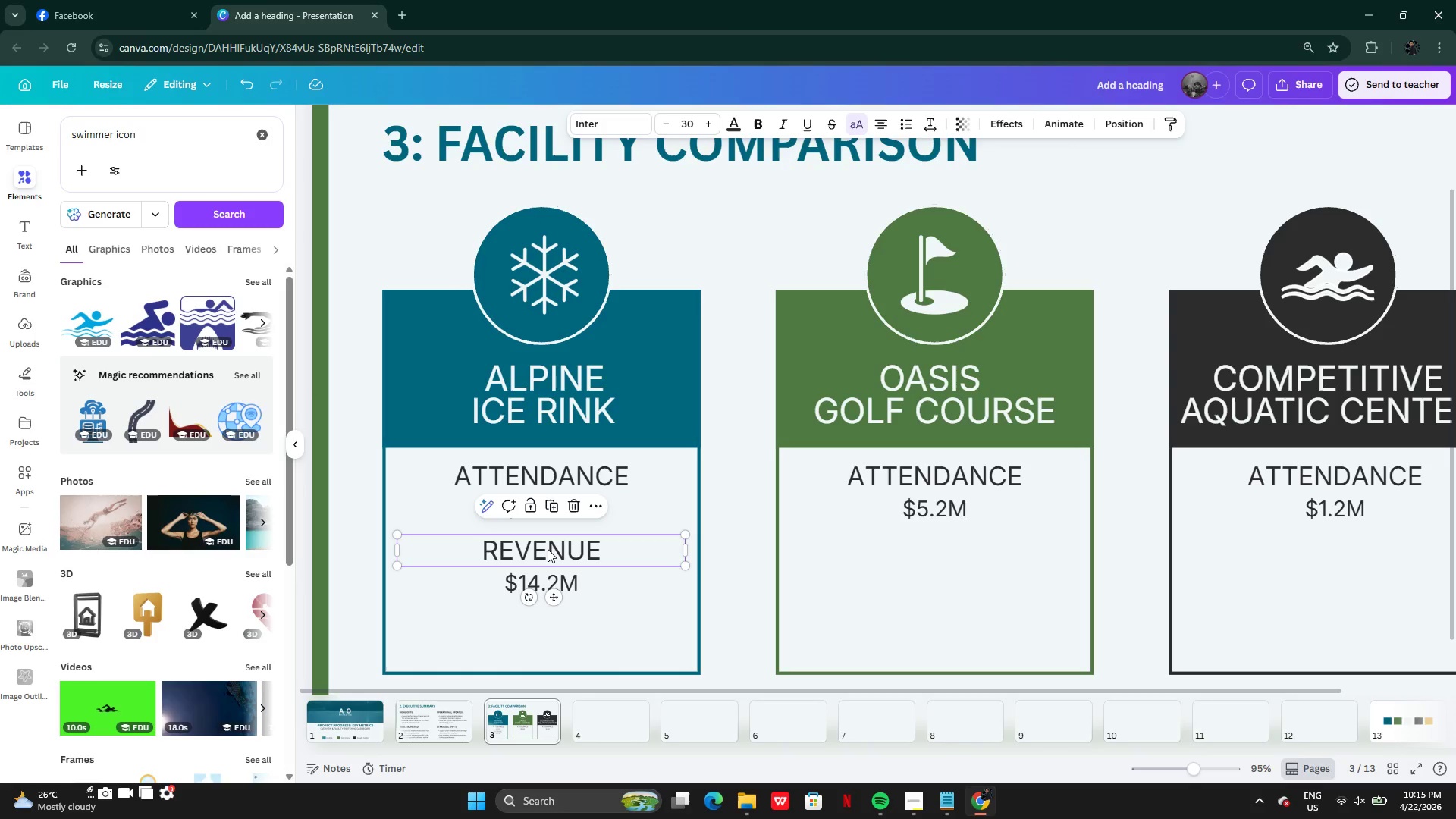 
key(Alt+AltLeft)
 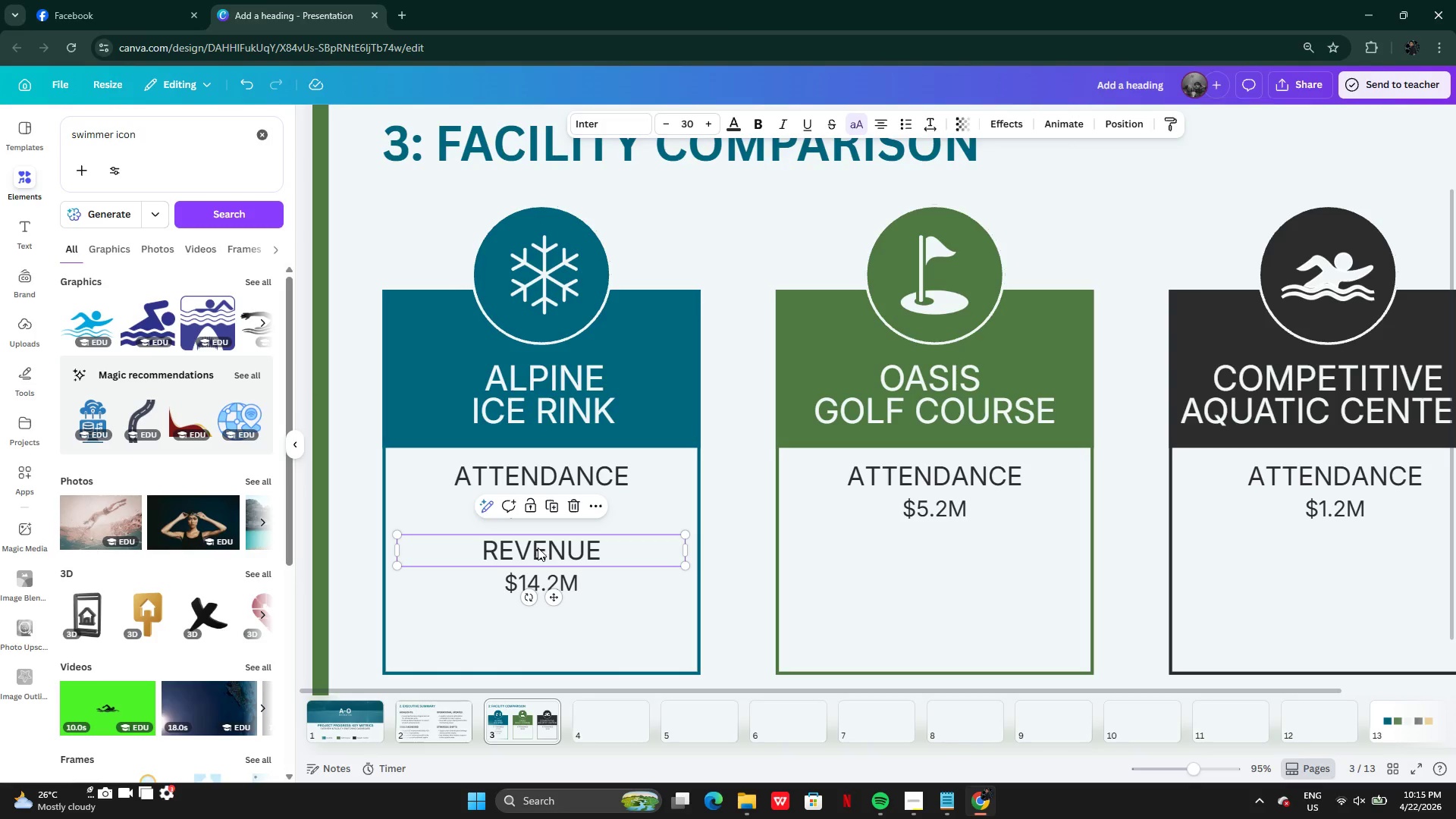 
left_click_drag(start_coordinate=[538, 548], to_coordinate=[718, 560])
 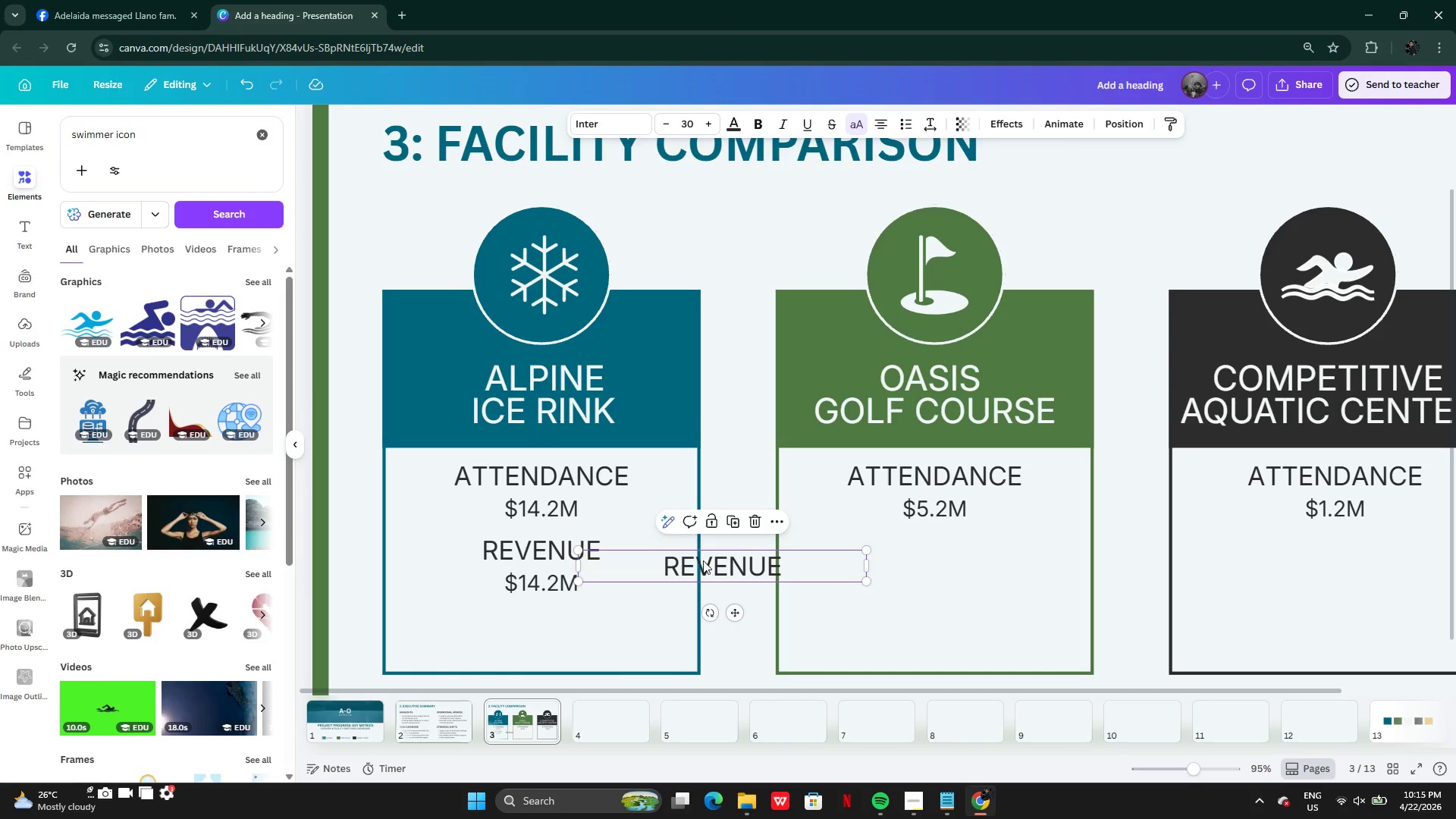 
left_click_drag(start_coordinate=[703, 560], to_coordinate=[913, 546])
 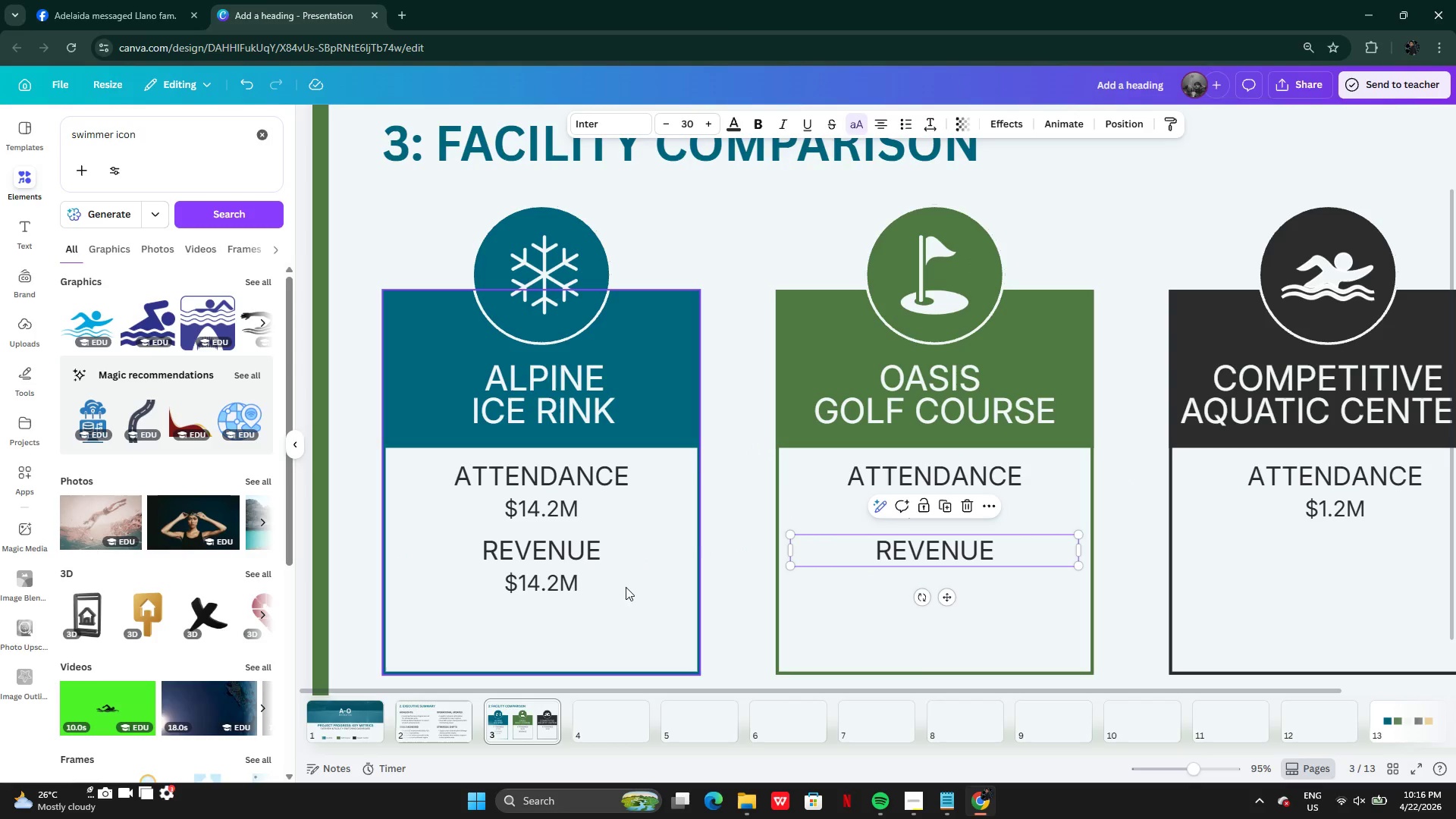 
left_click([576, 587])
 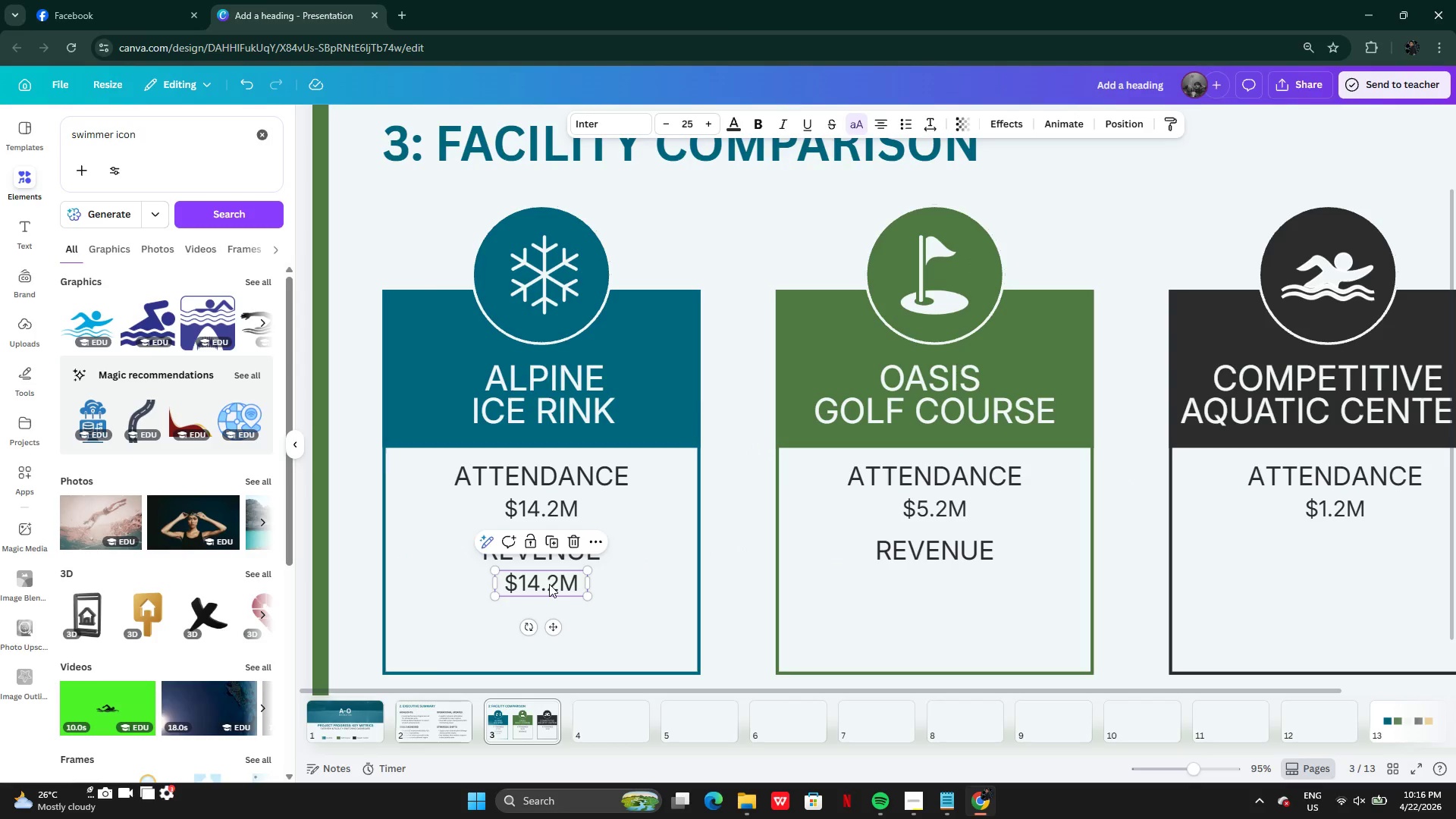 
double_click([549, 584])
 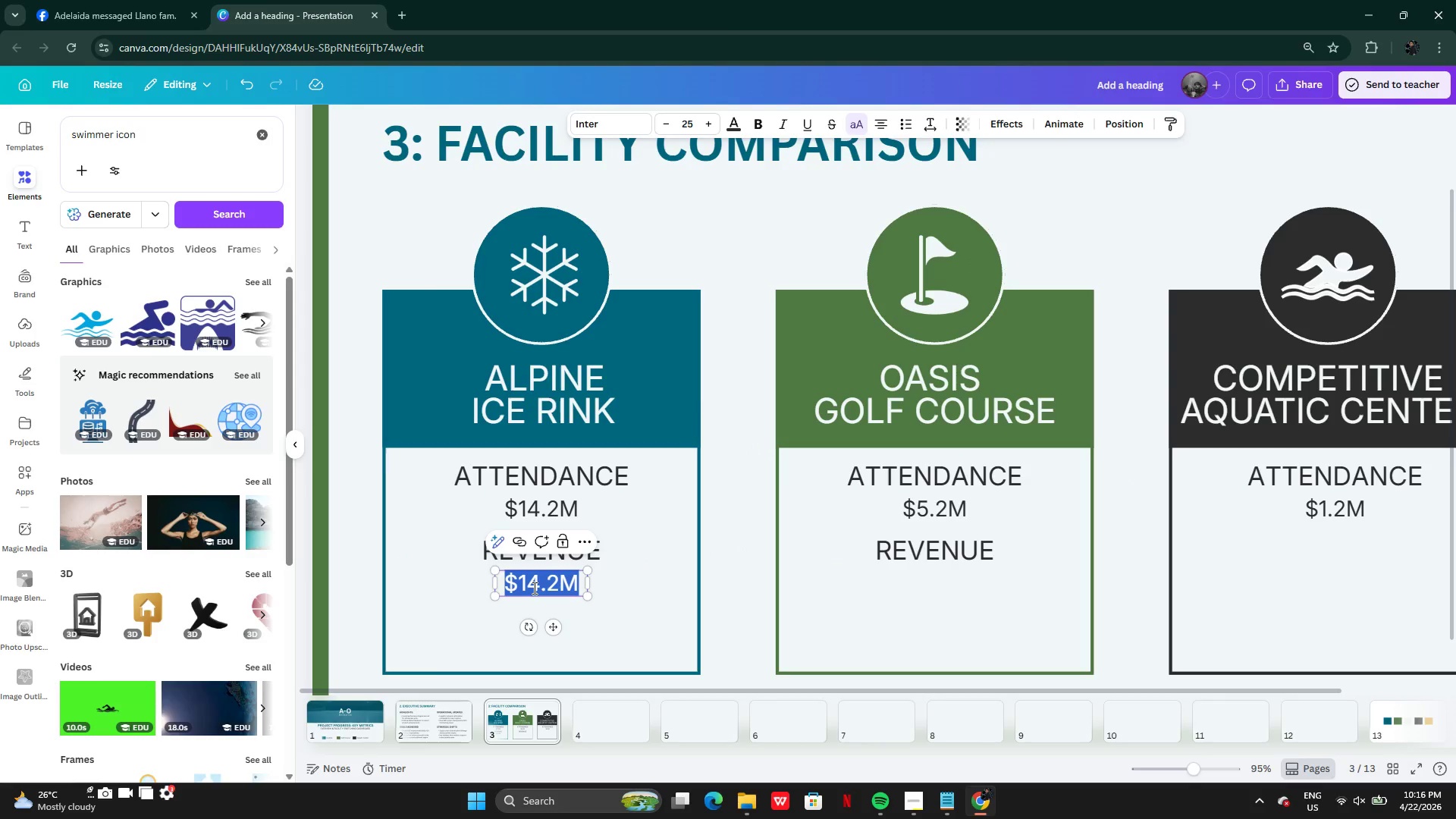 
left_click([541, 586])
 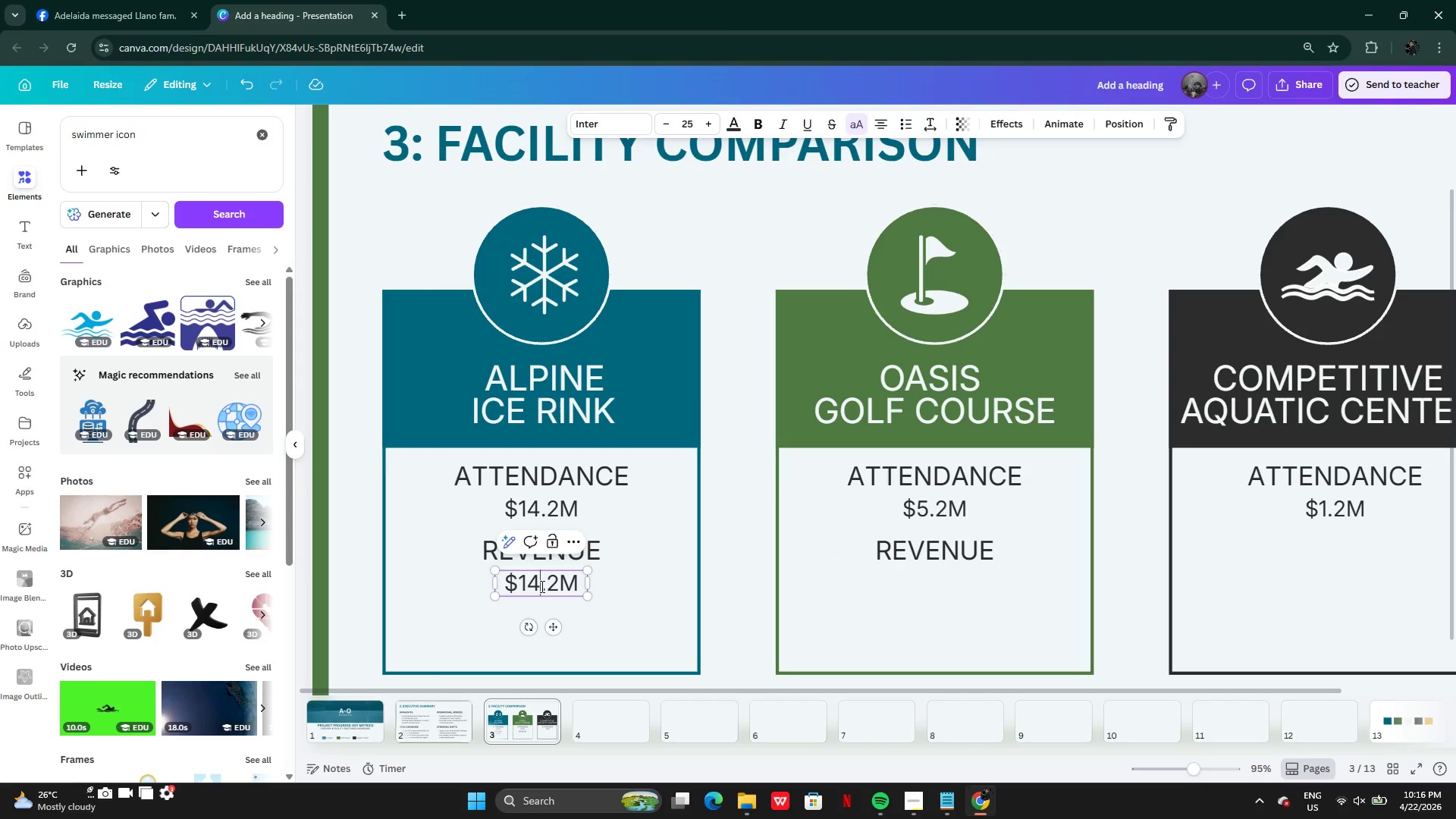 
key(Backspace)
 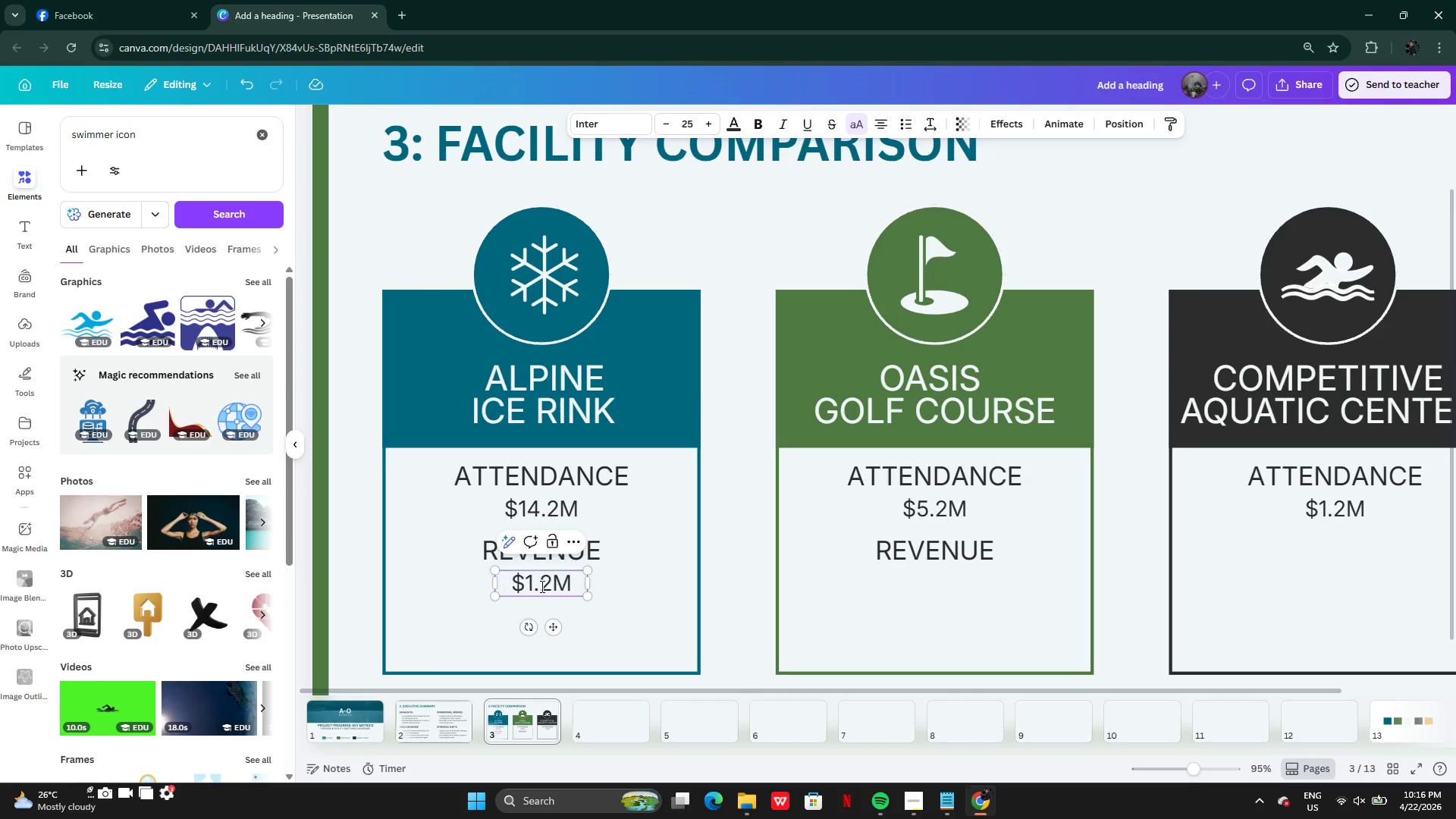 
key(Backspace)
 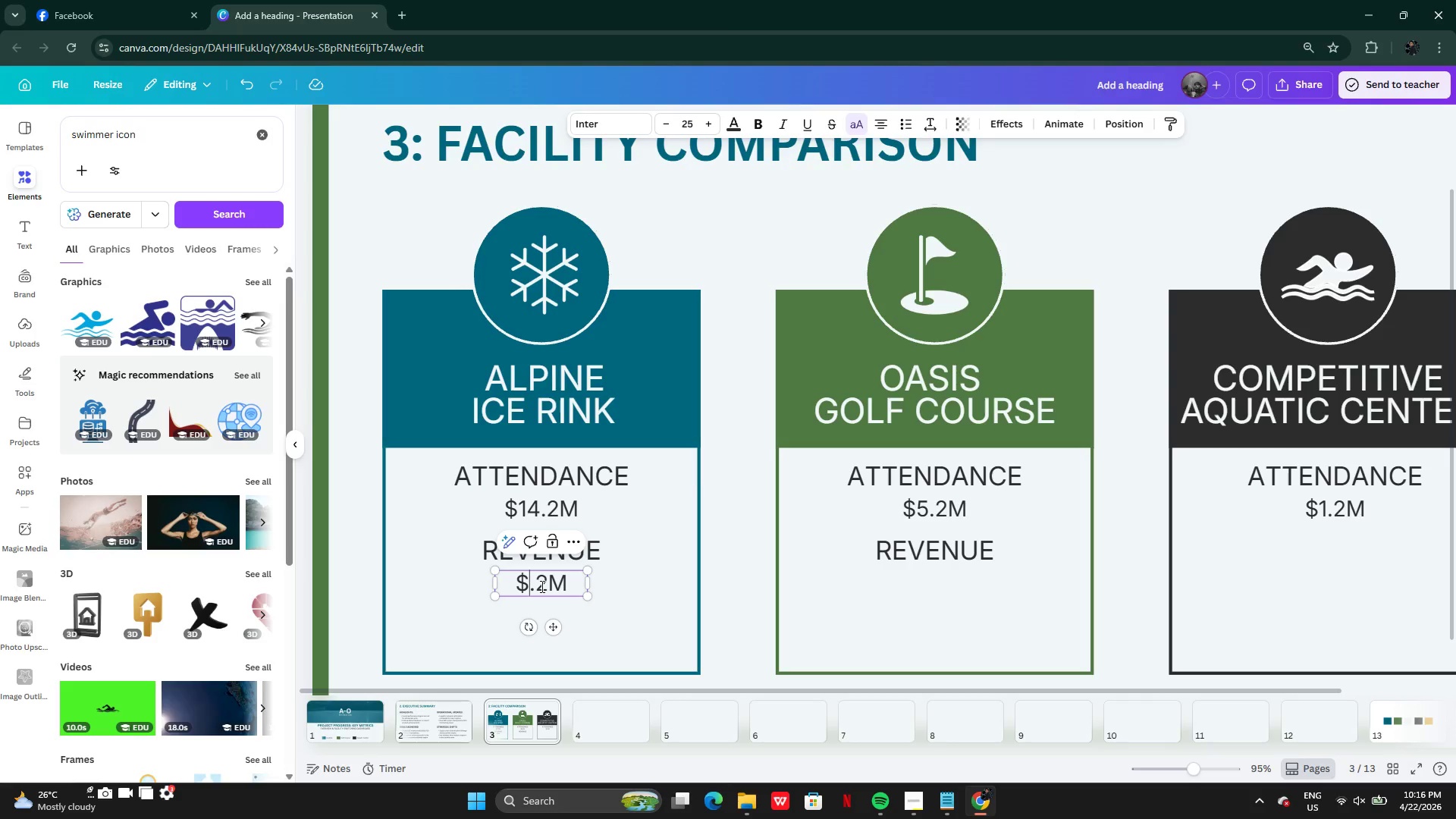 
key(5)
 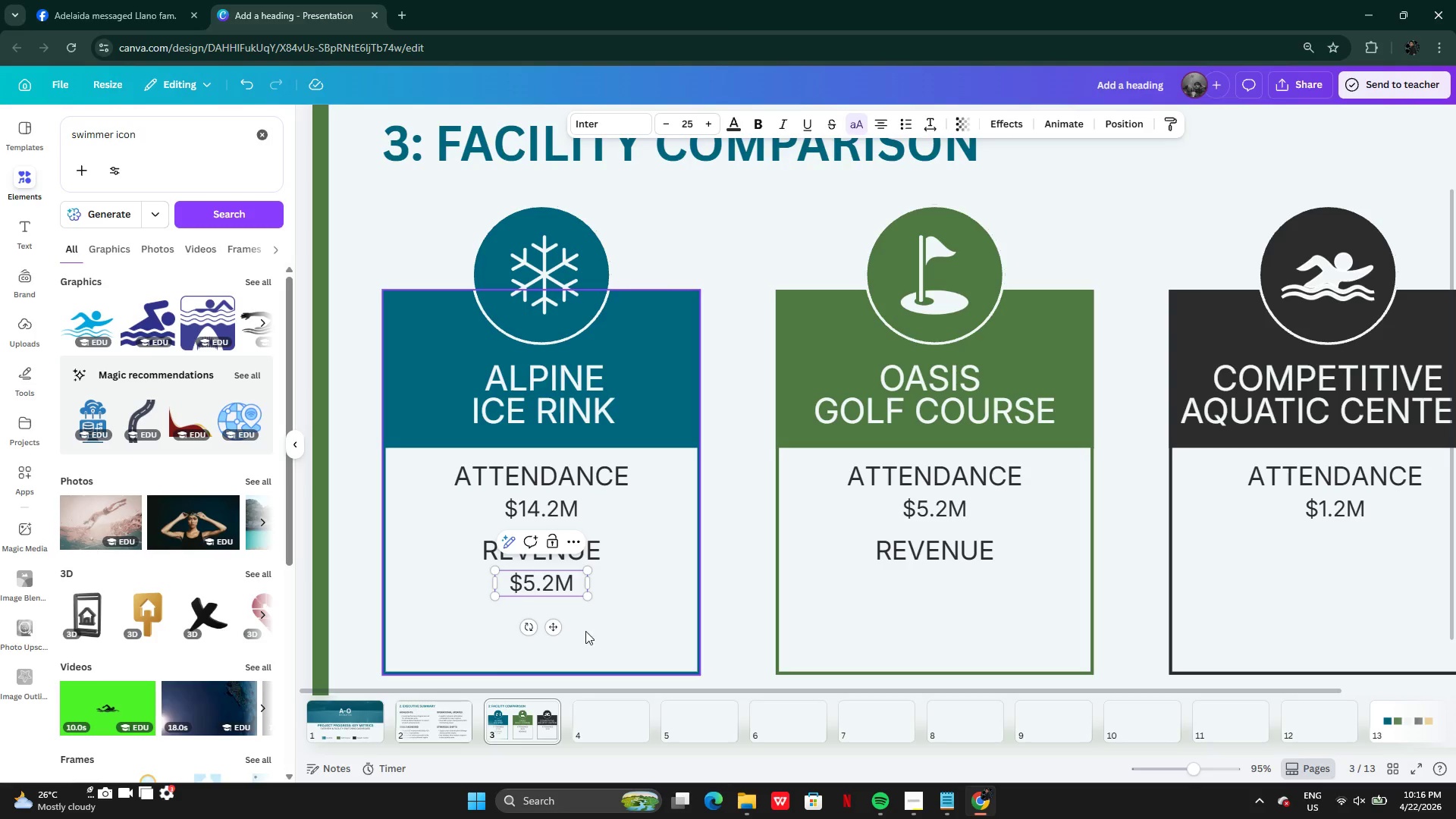 
left_click([590, 629])
 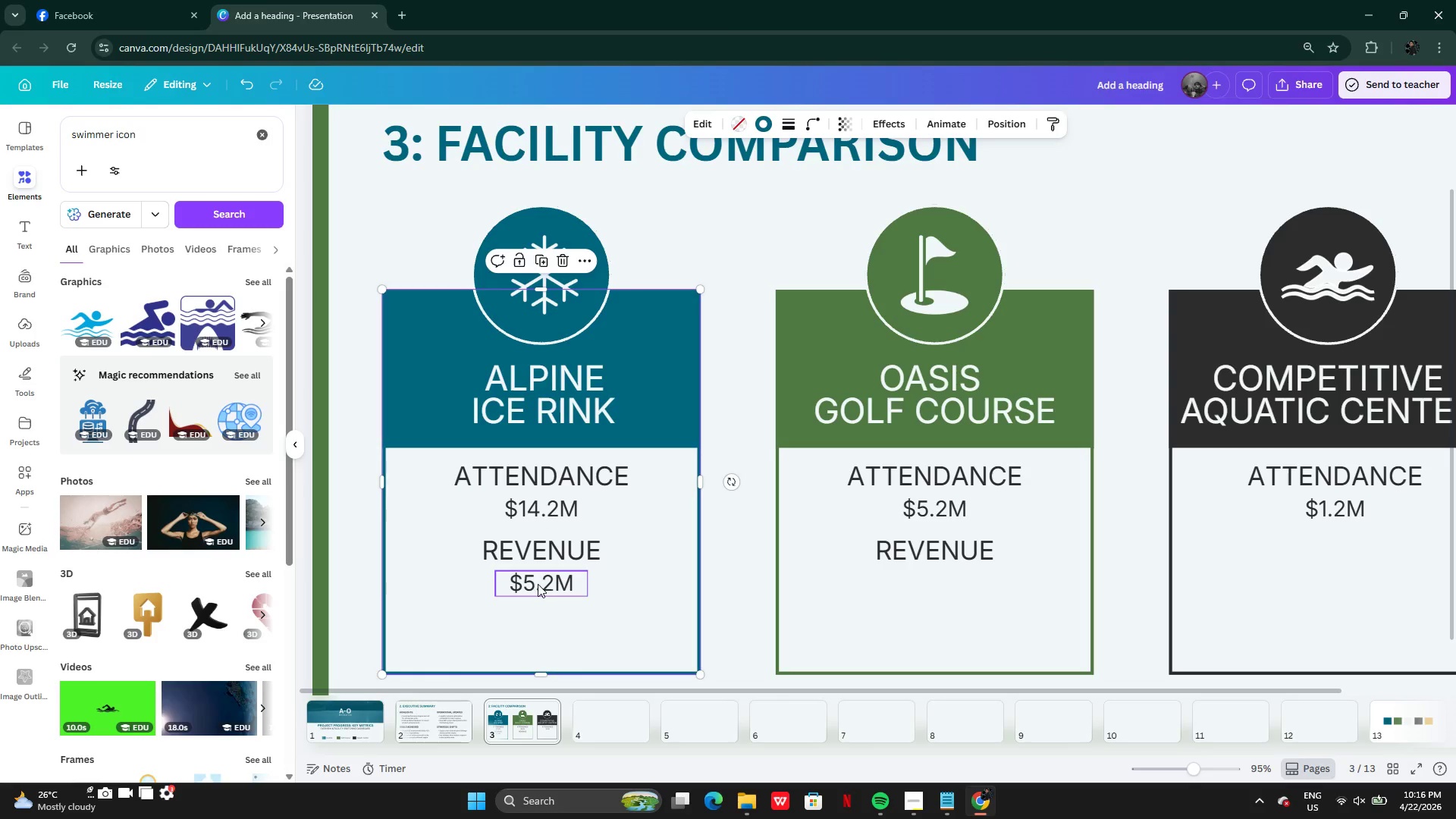 
hold_key(key=AltLeft, duration=0.31)
left_click_drag(start_coordinate=[537, 581], to_coordinate=[785, 582])
 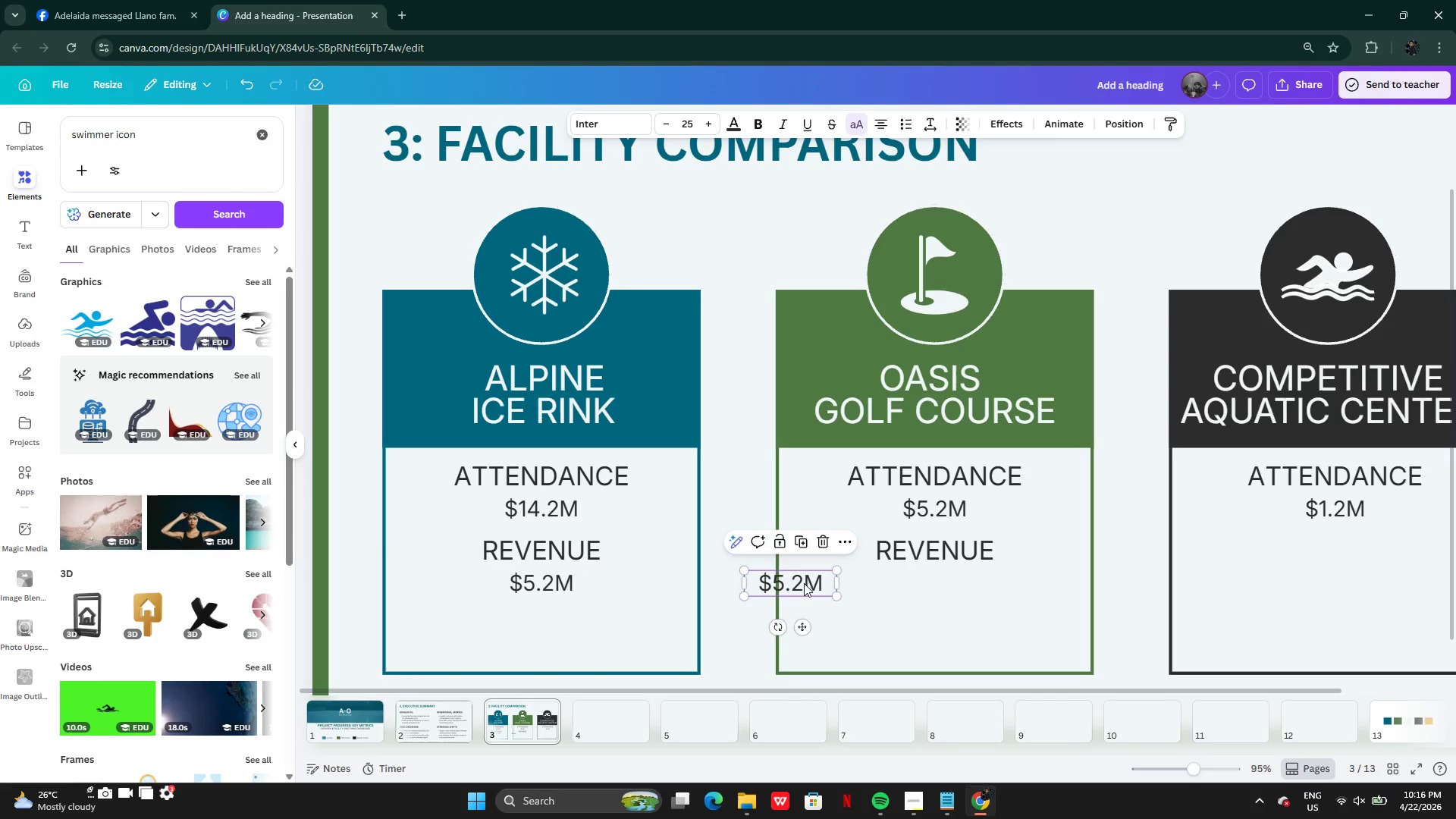 
left_click_drag(start_coordinate=[800, 582], to_coordinate=[940, 582])
 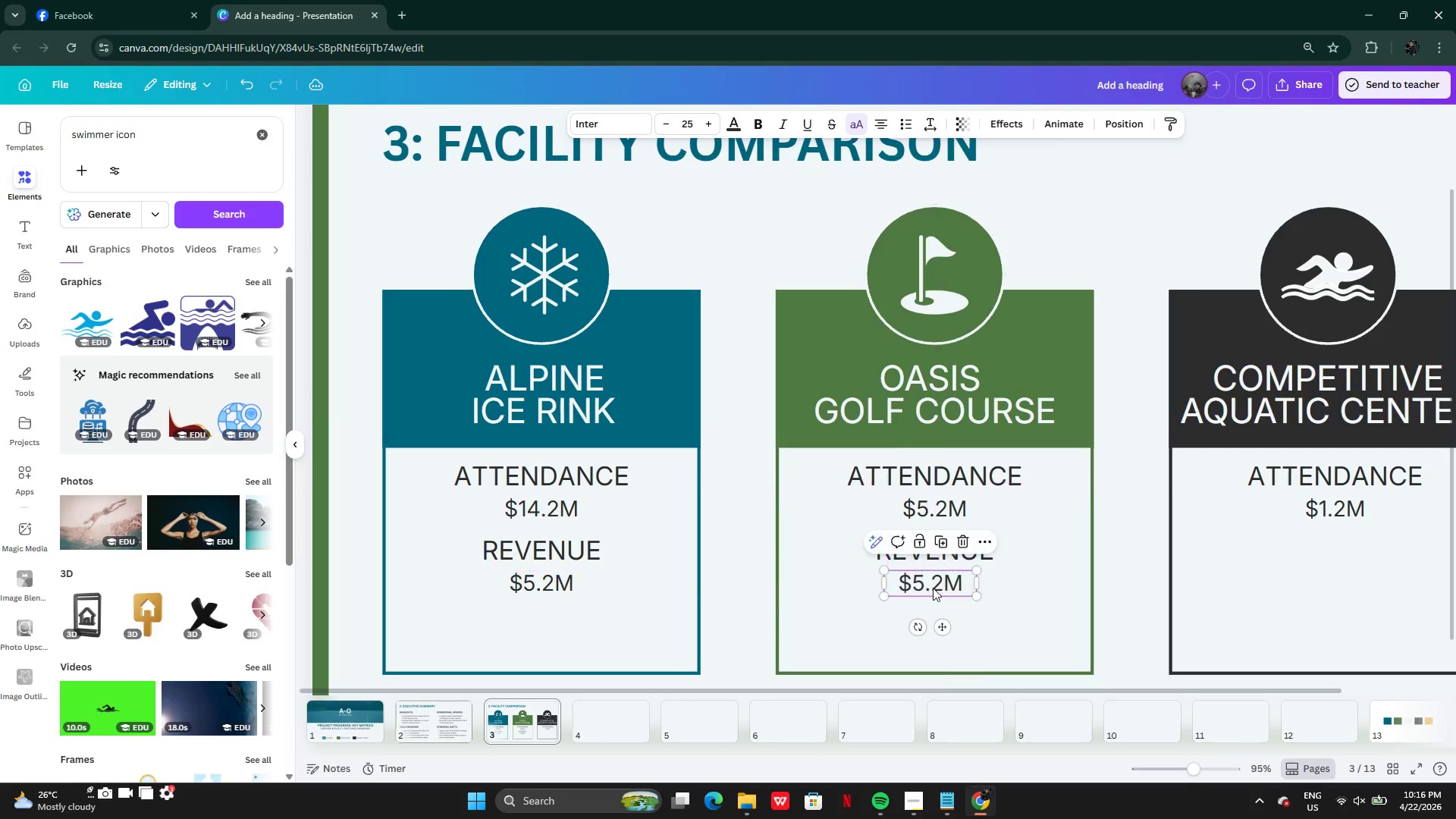 
left_click([933, 588])
 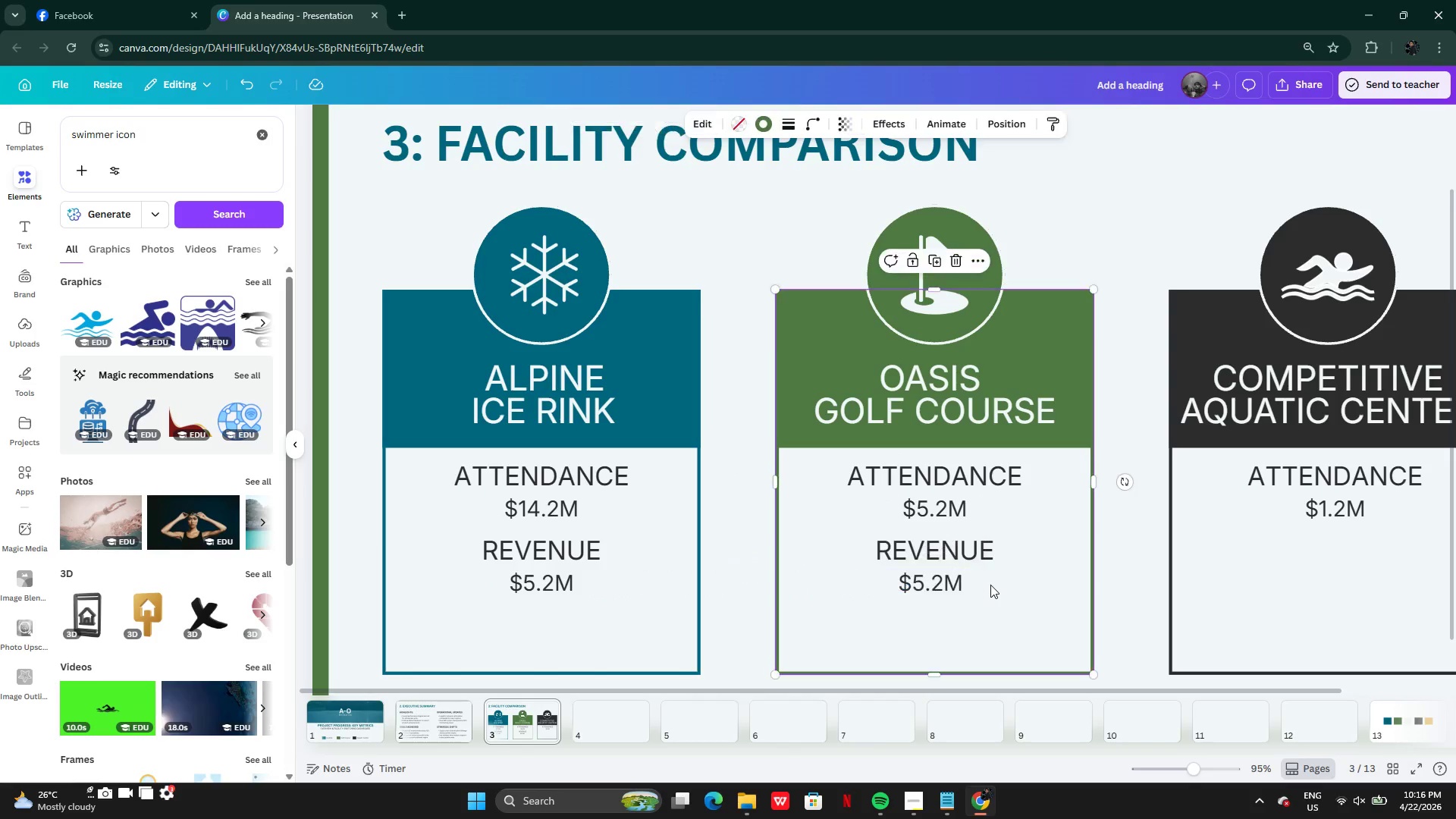 
double_click([947, 585])
 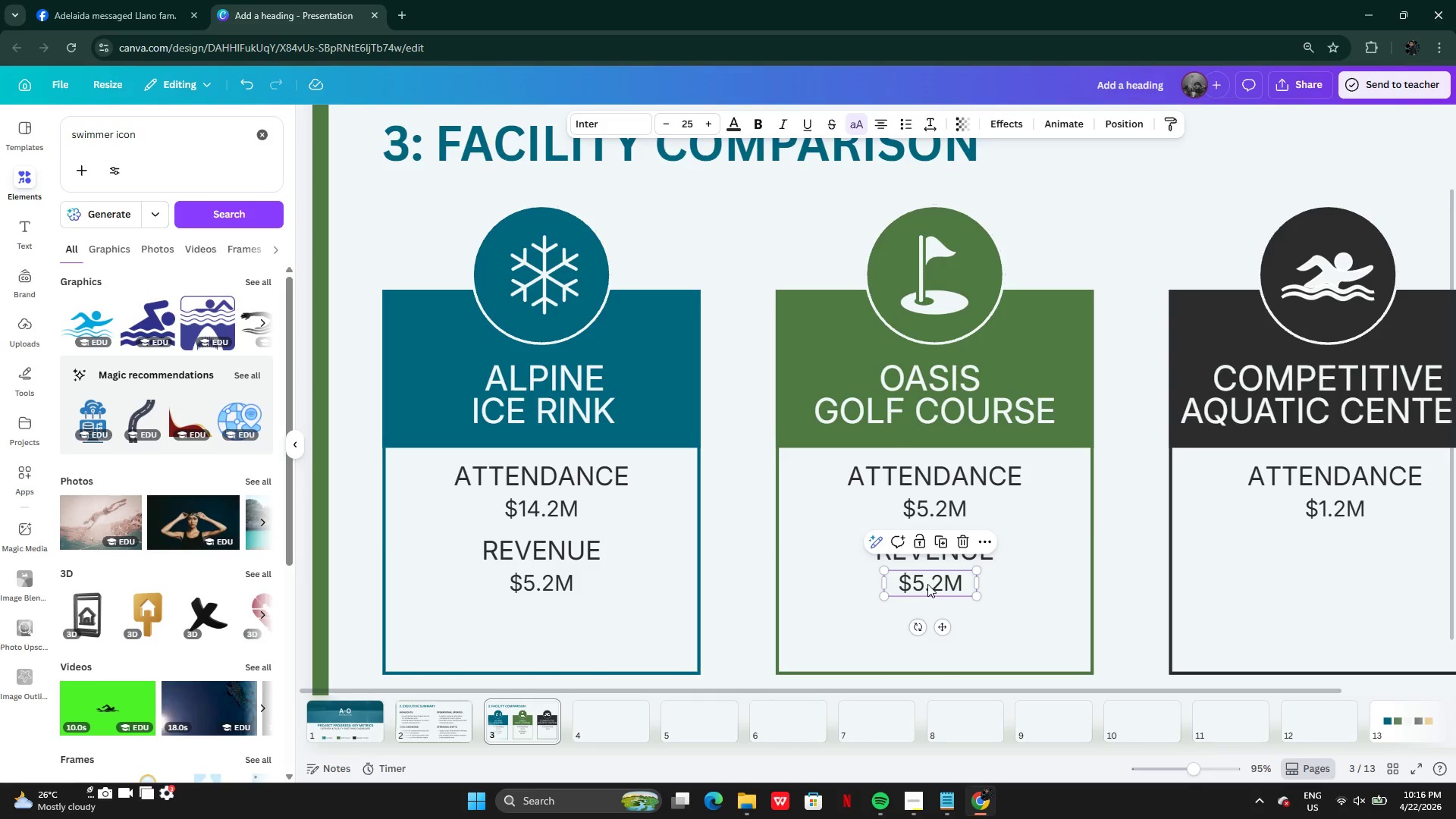 
left_click_drag(start_coordinate=[927, 584], to_coordinate=[934, 584])
 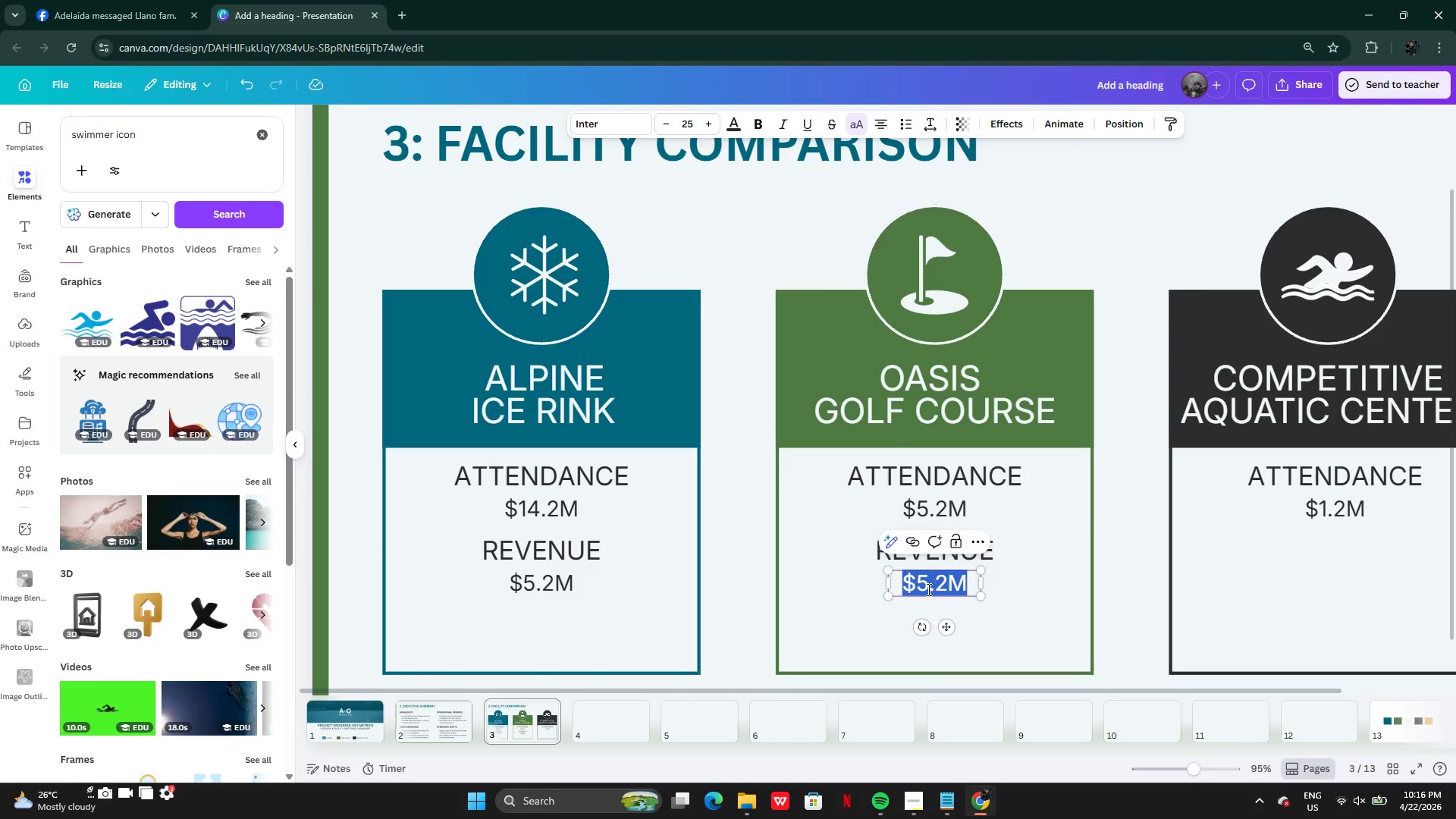 
double_click([926, 590])
 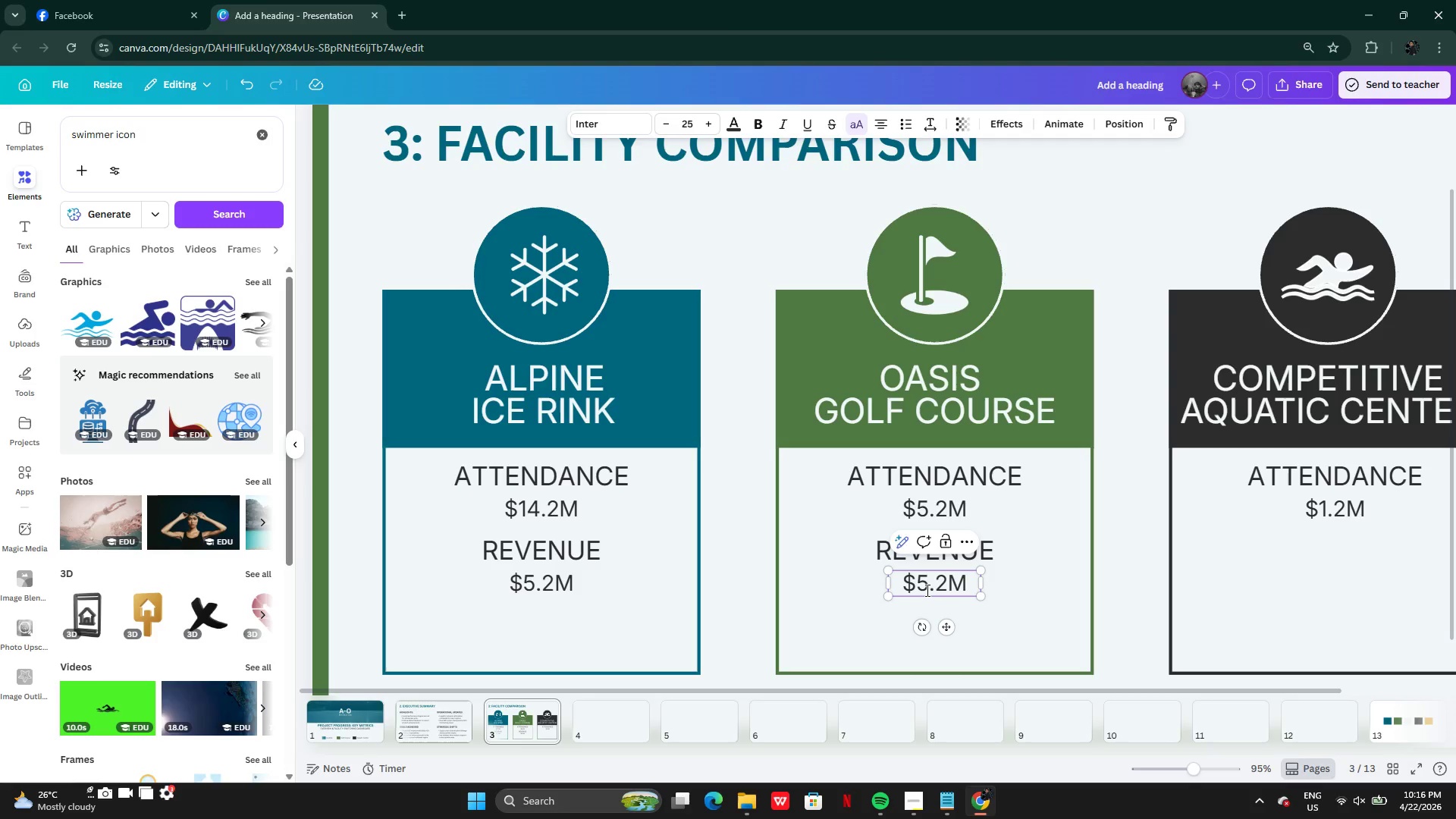 
key(Backslash)
 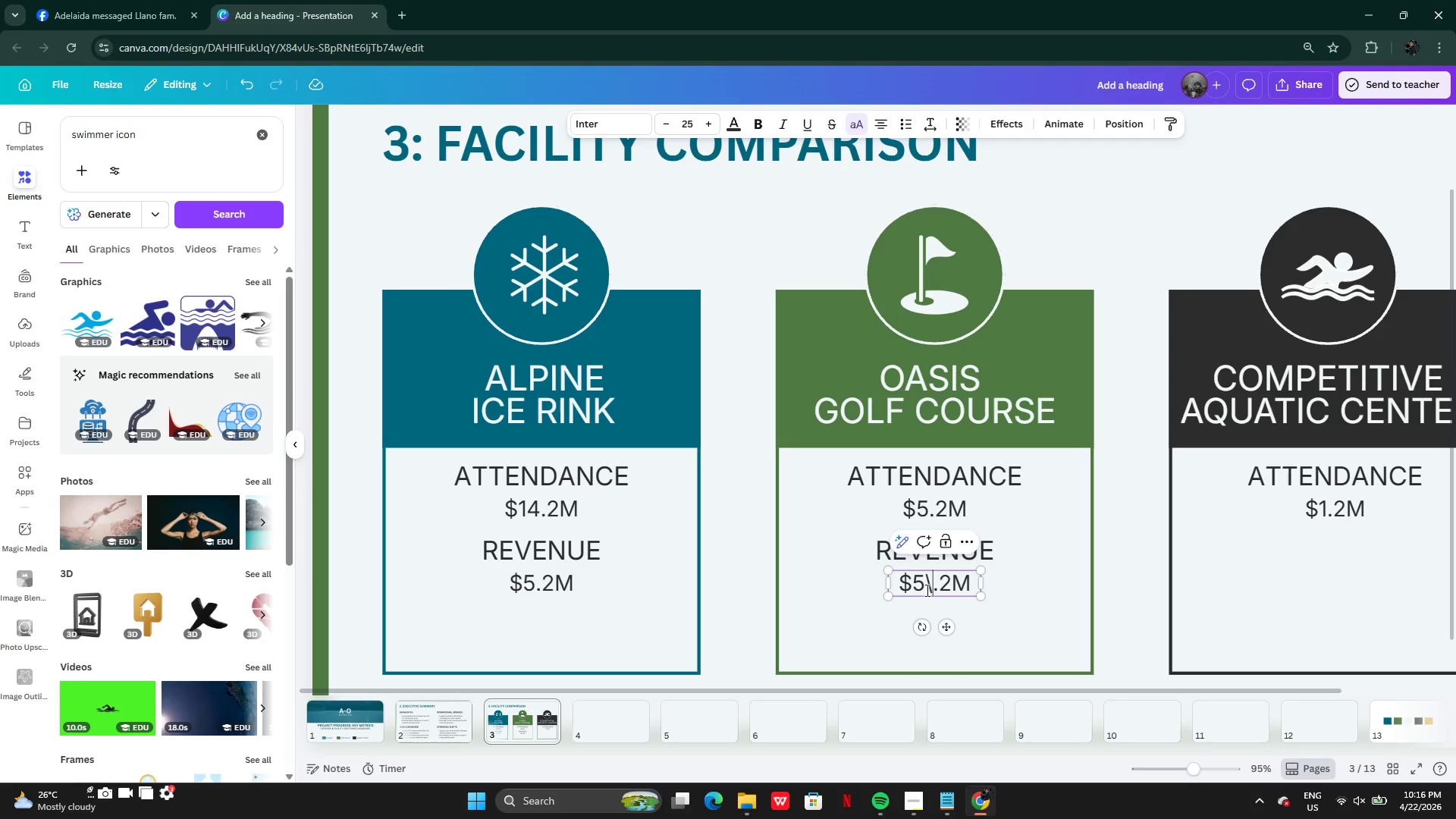 
key(1)
 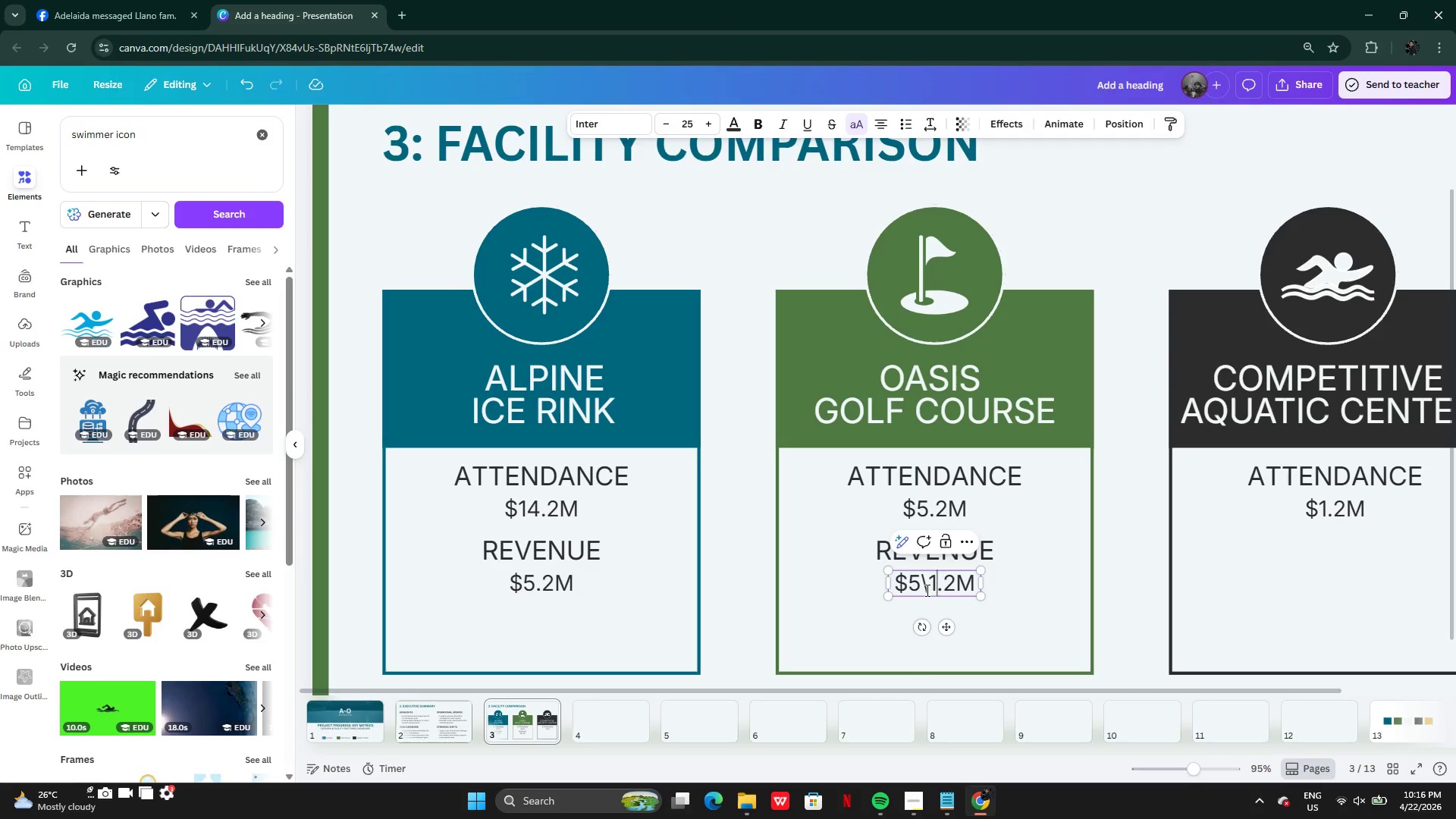 
key(Backslash)
 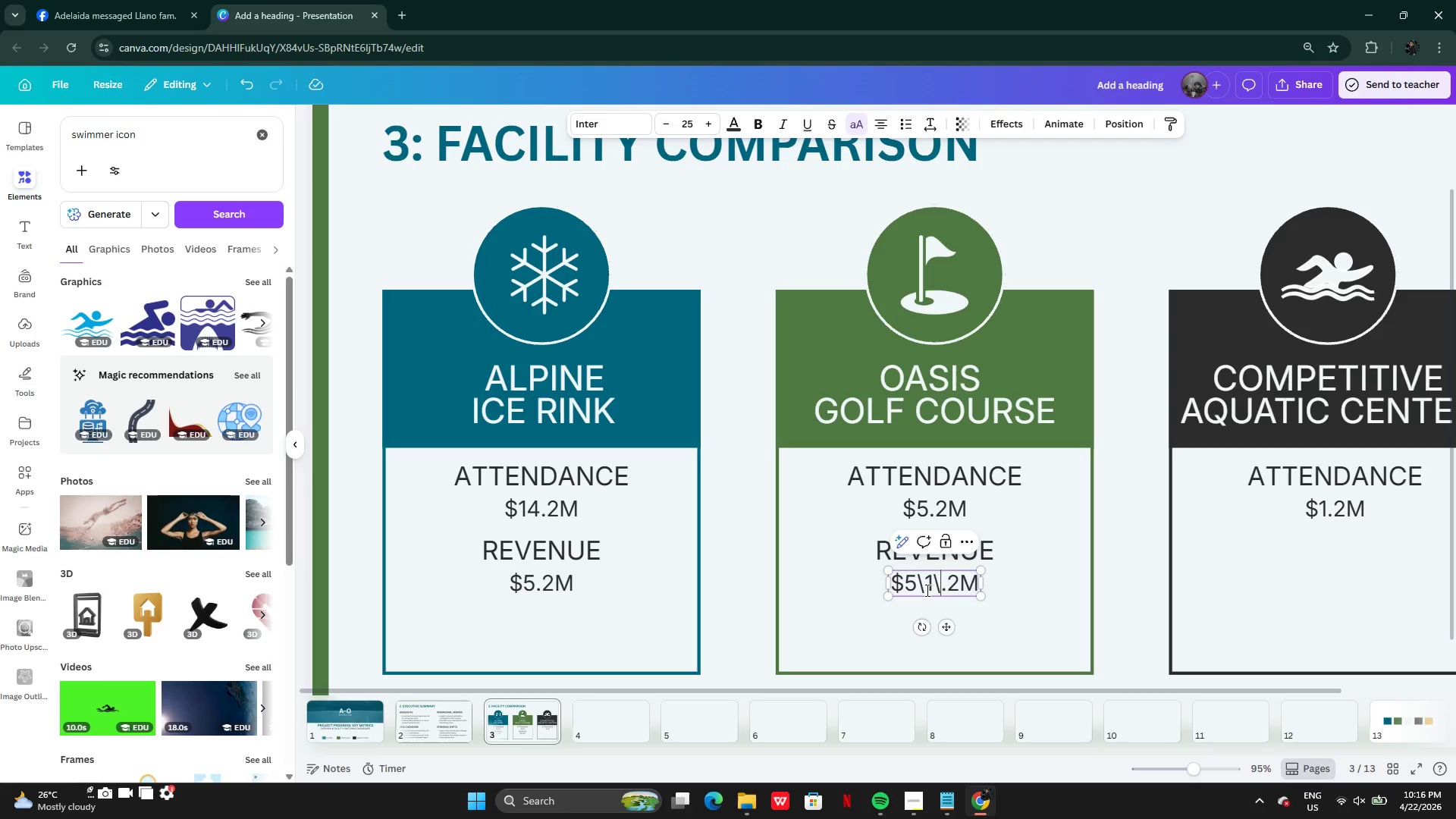 
key(Backslash)
 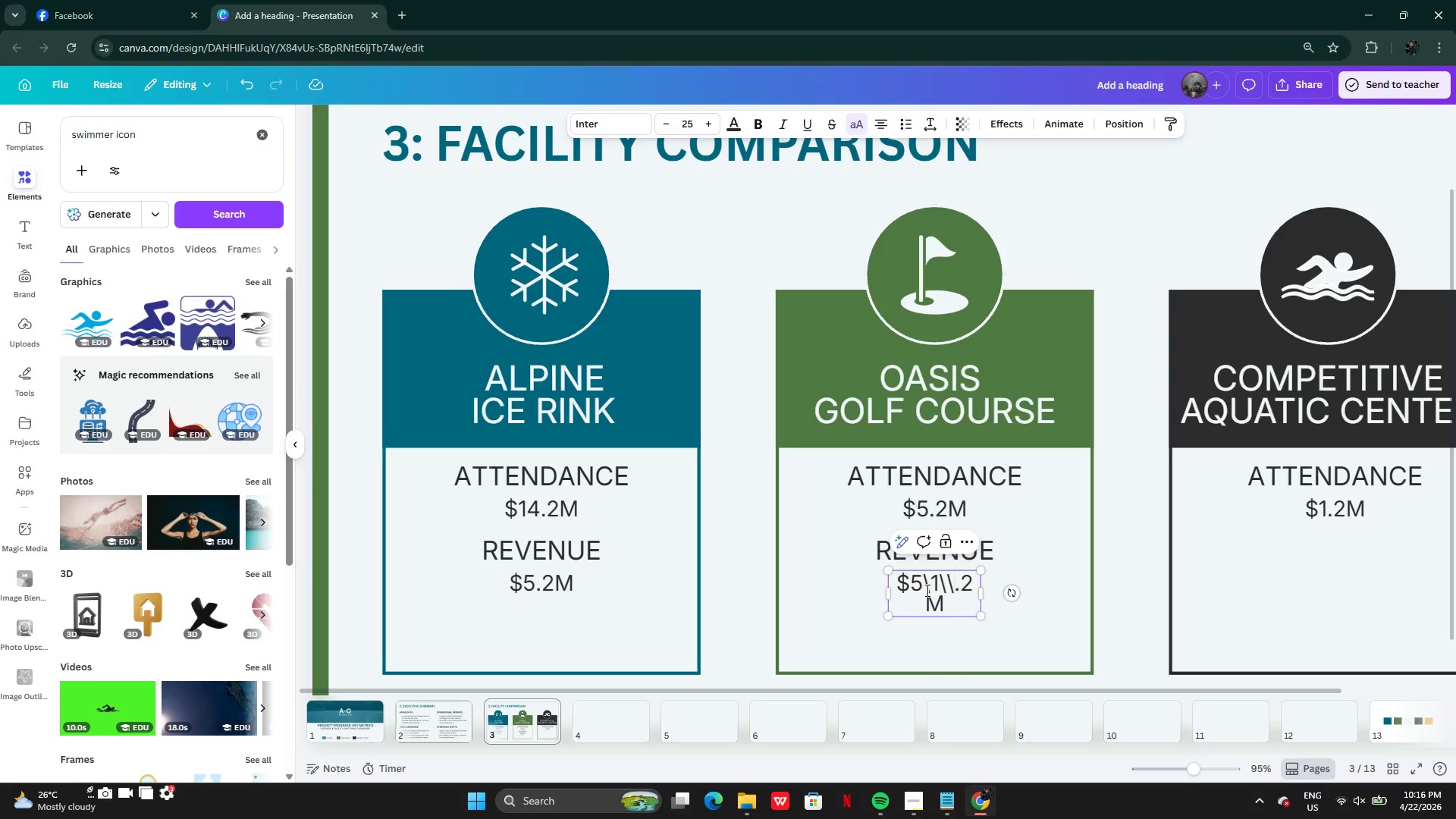 
key(Backspace)
 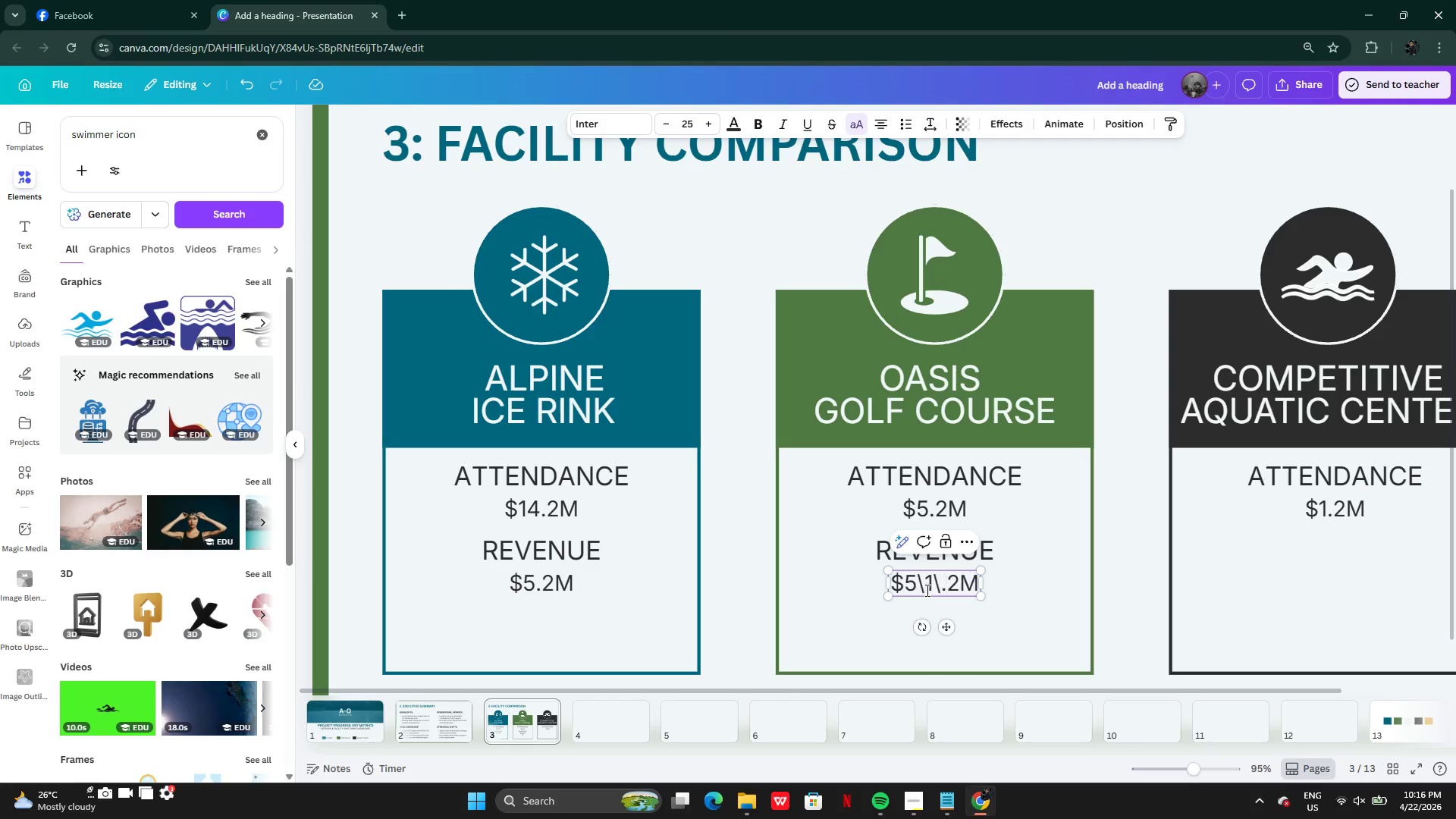 
key(Backspace)
 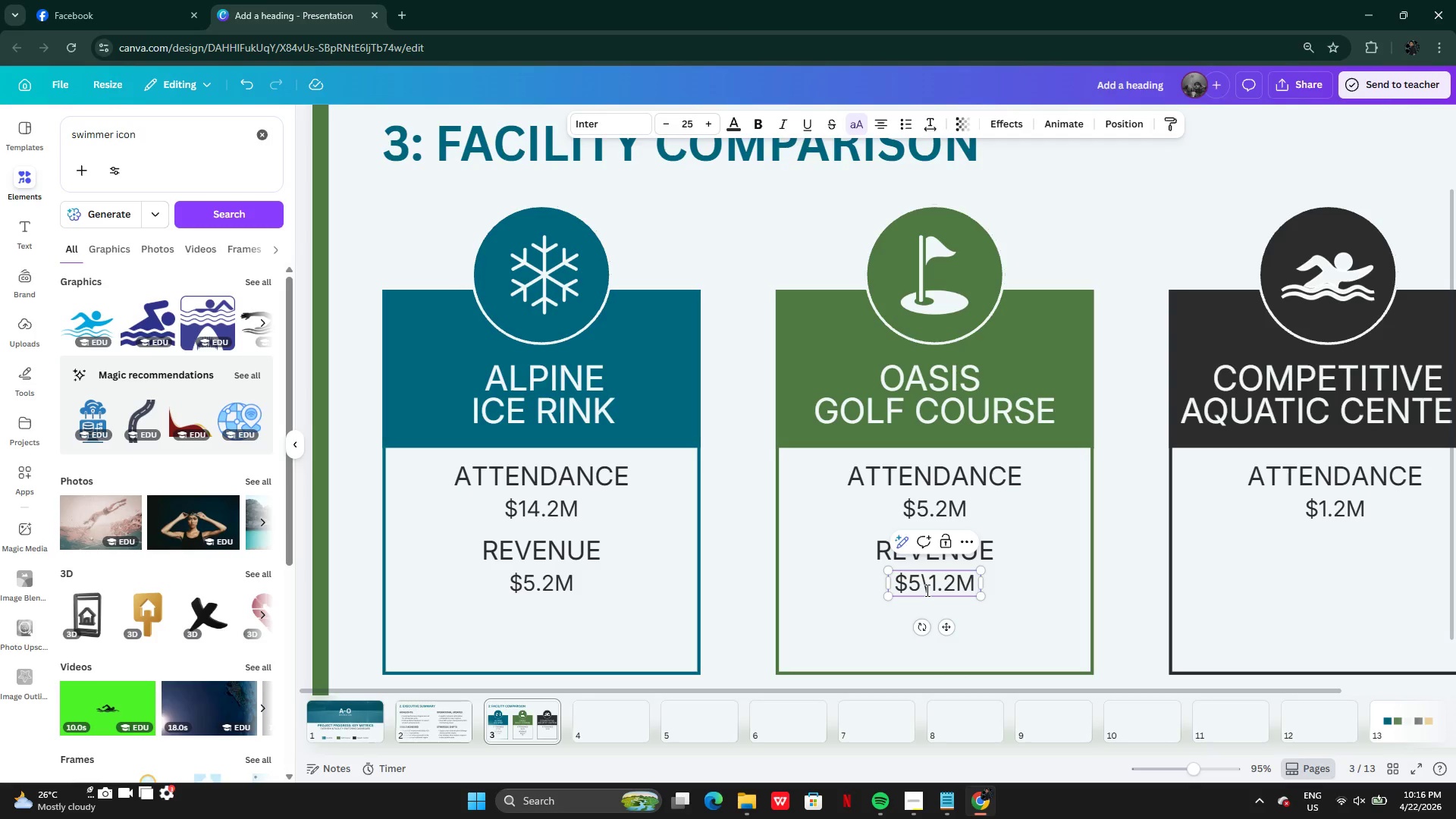 
key(Backspace)
 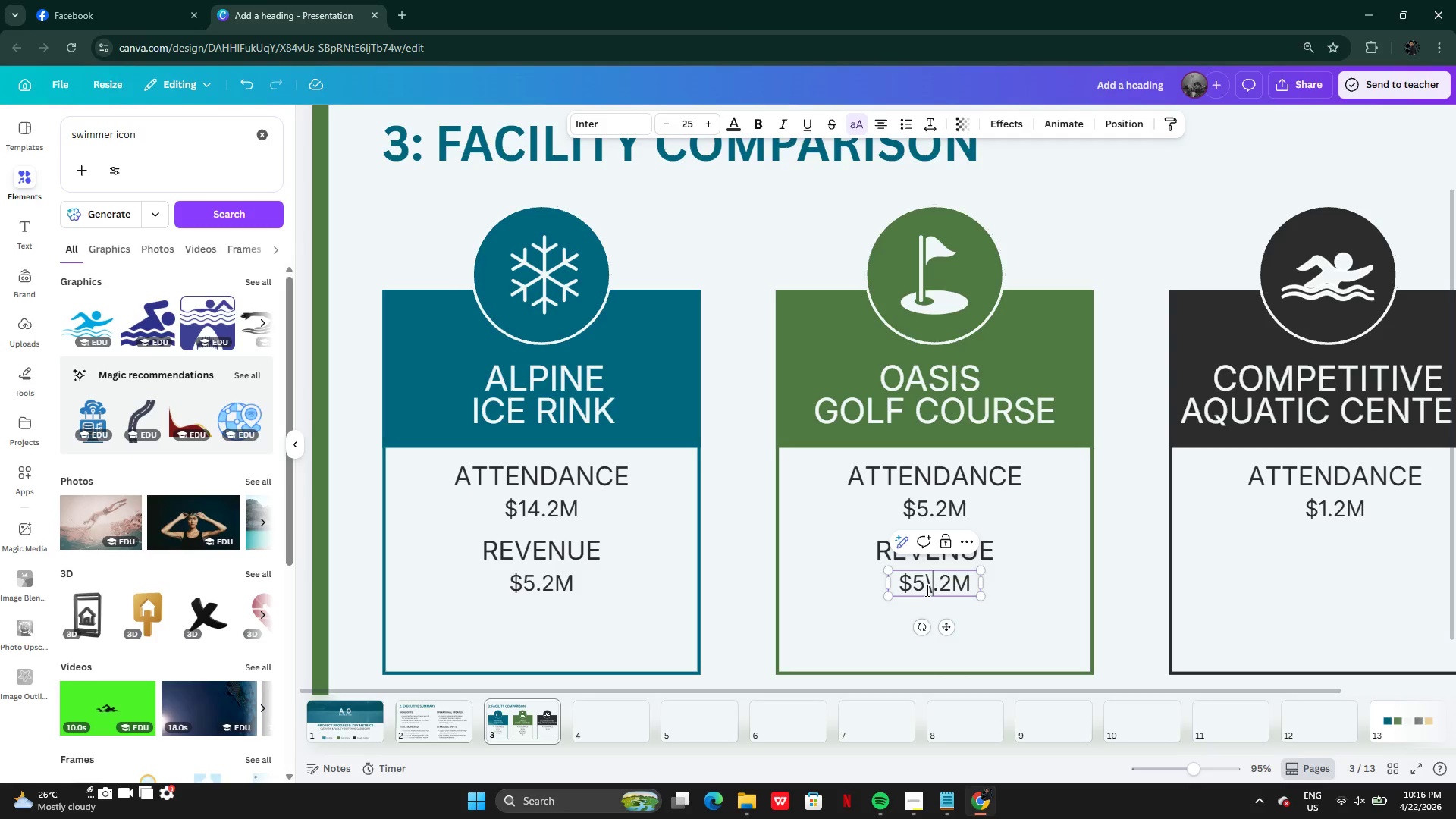 
key(Backspace)
 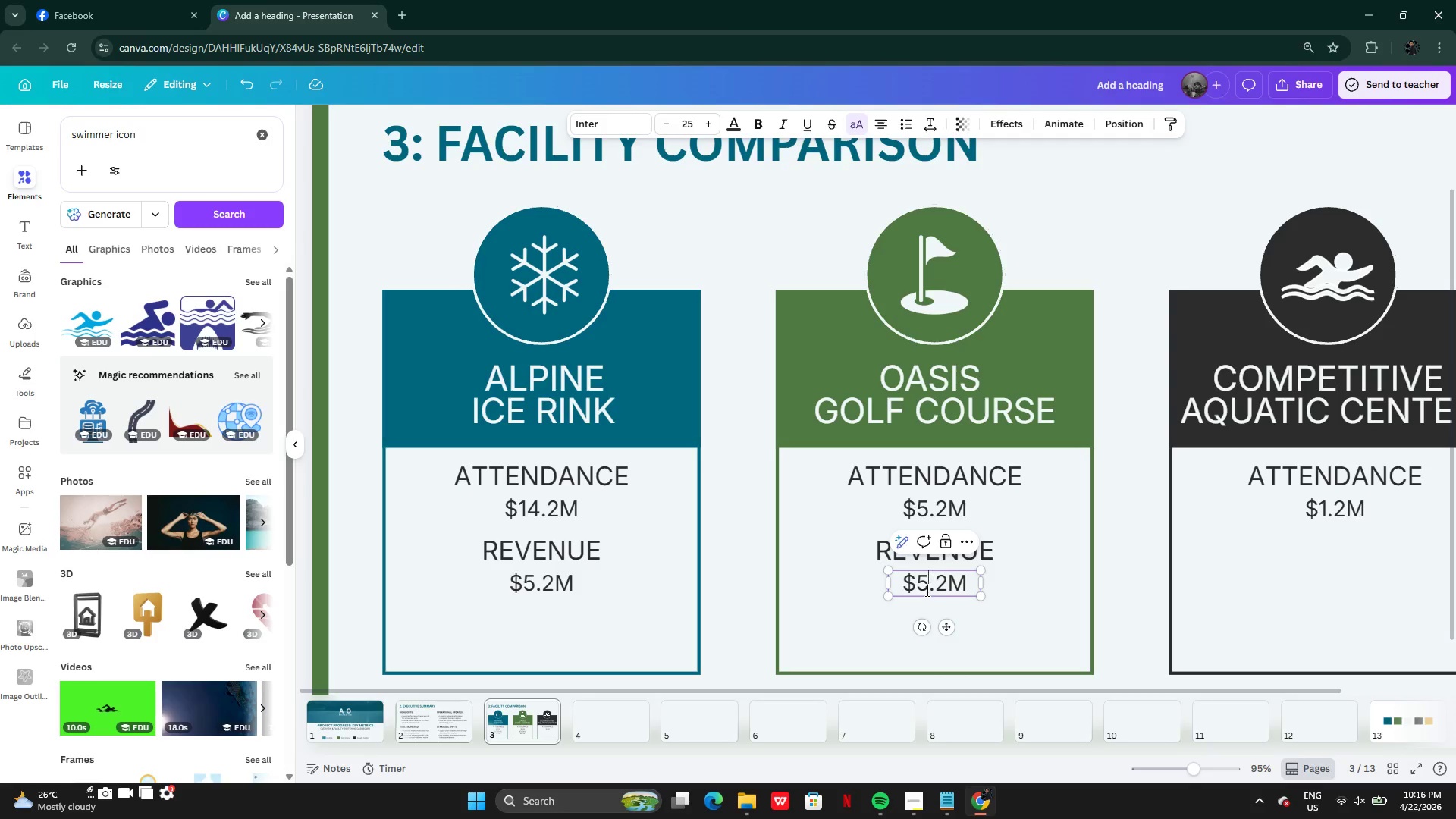 
key(Backspace)
 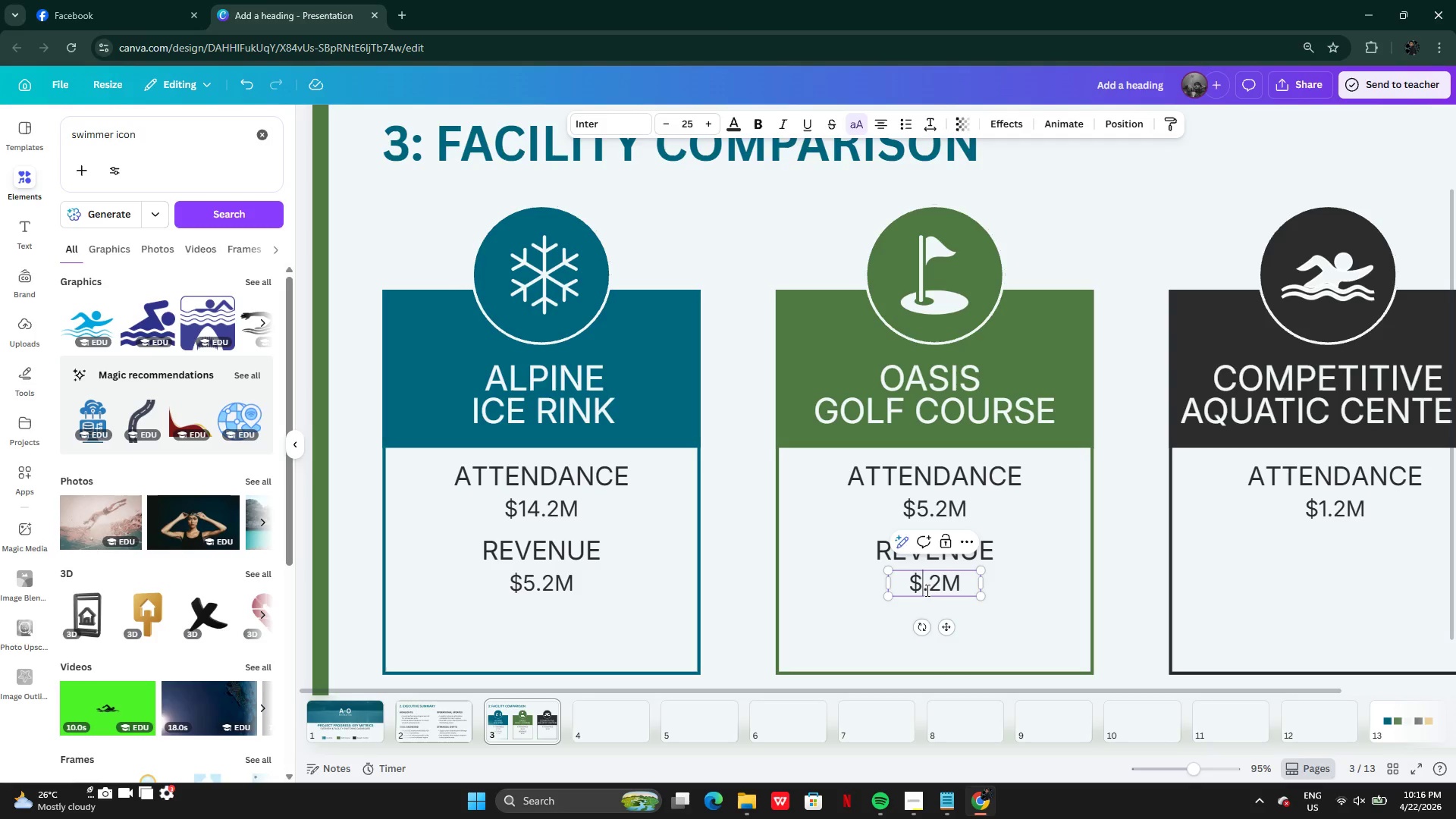 
key(1)
 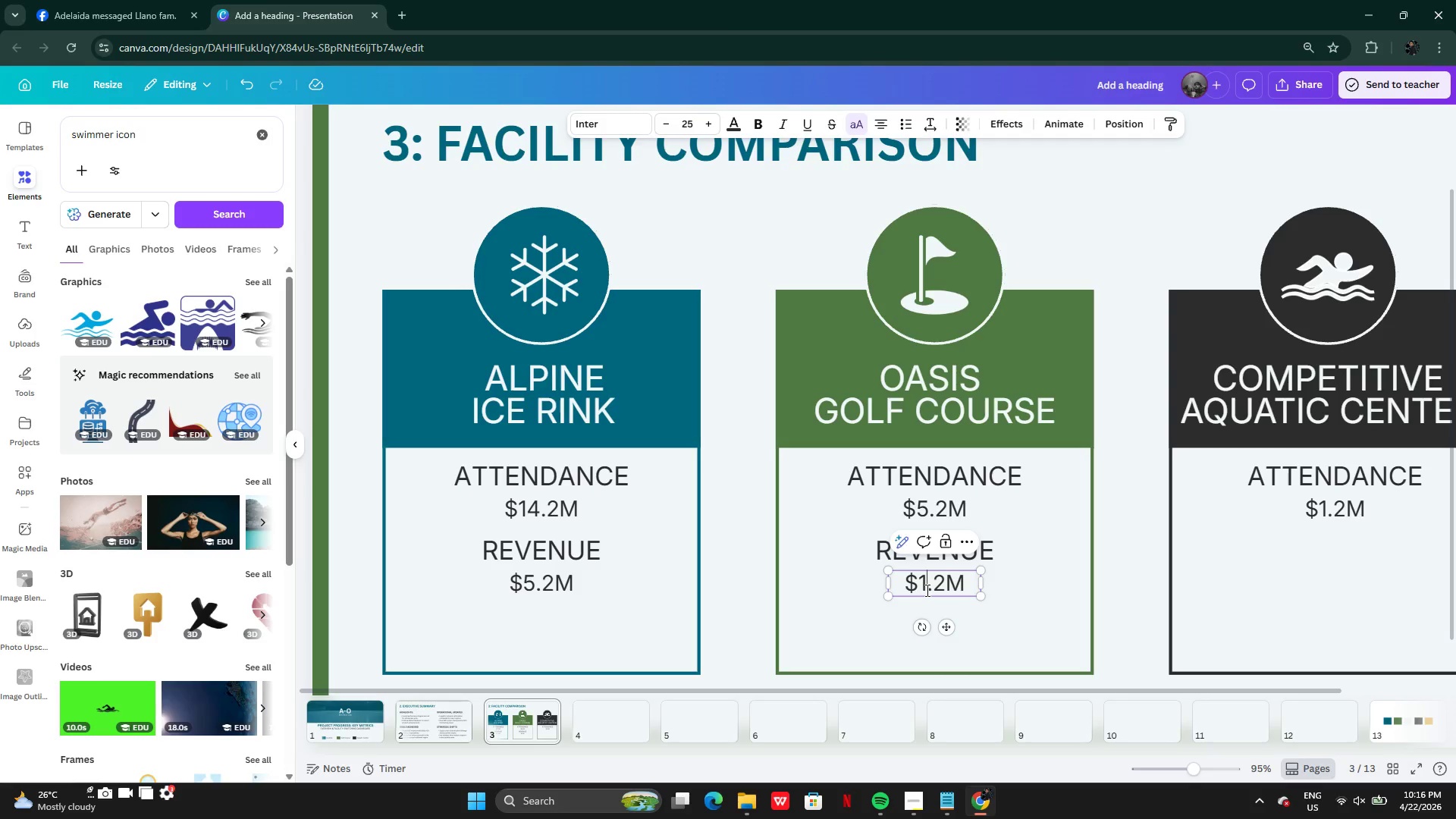 
key(ArrowRight)
 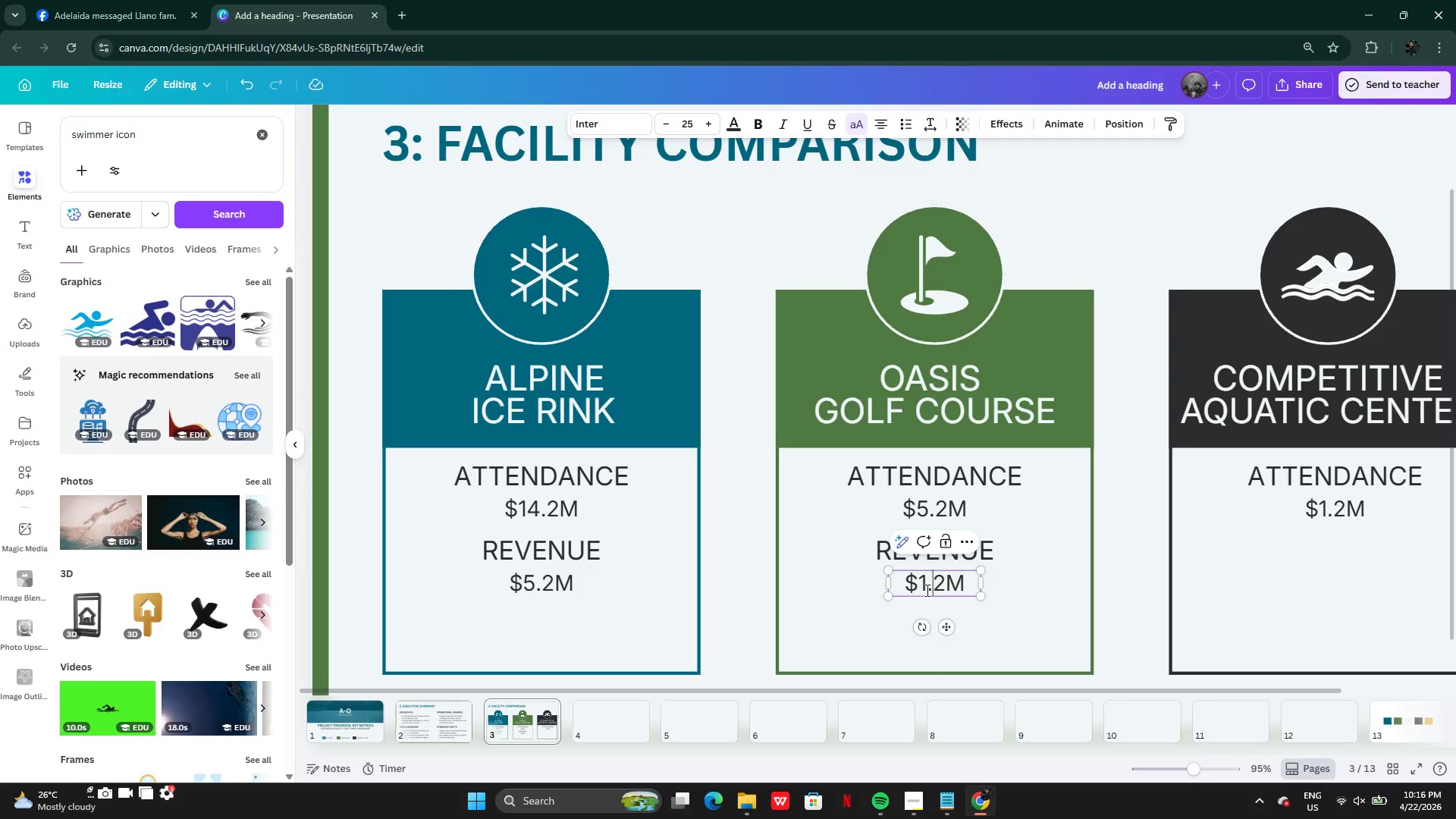 
key(ArrowRight)
 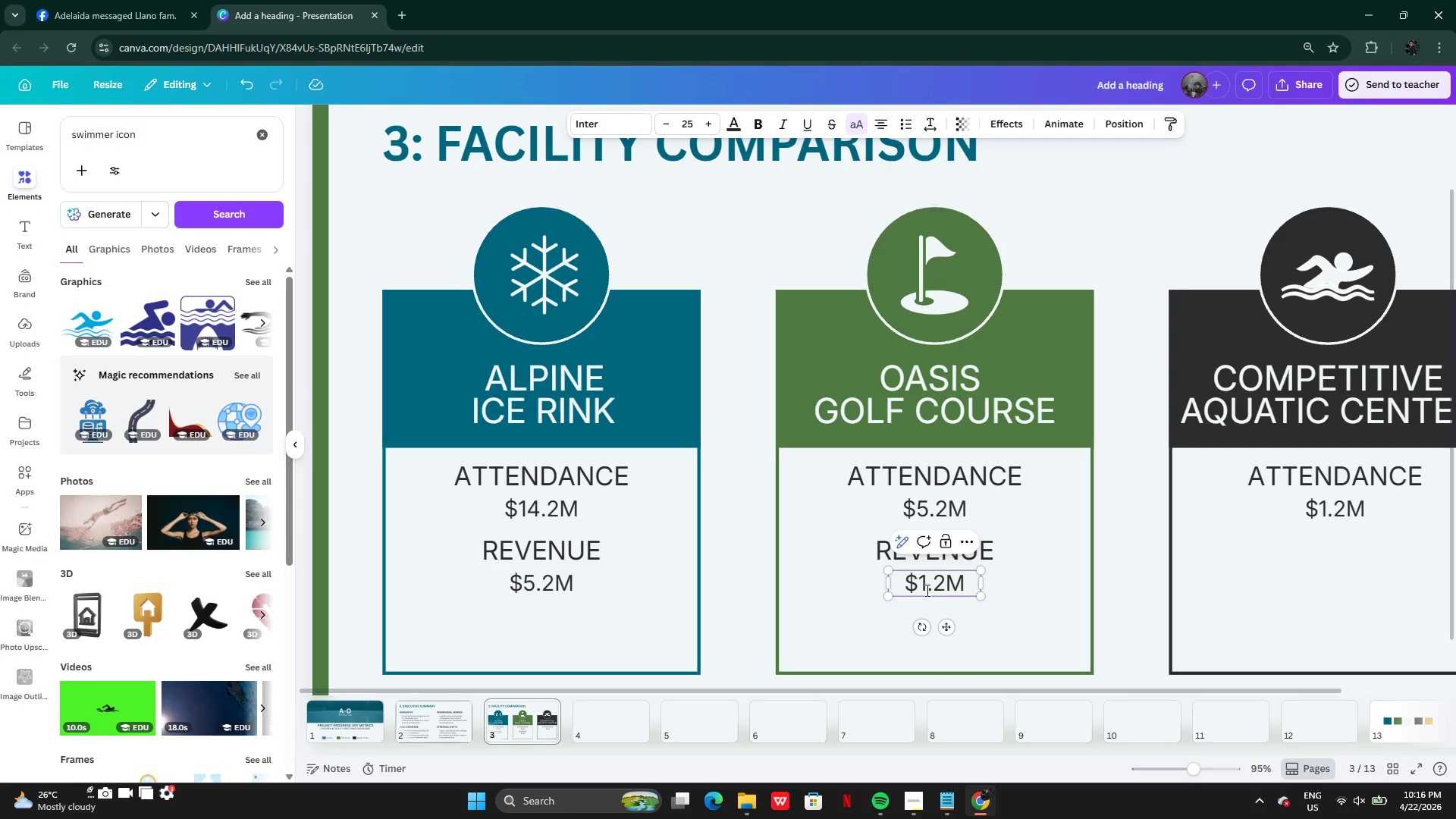 
key(Backspace)
 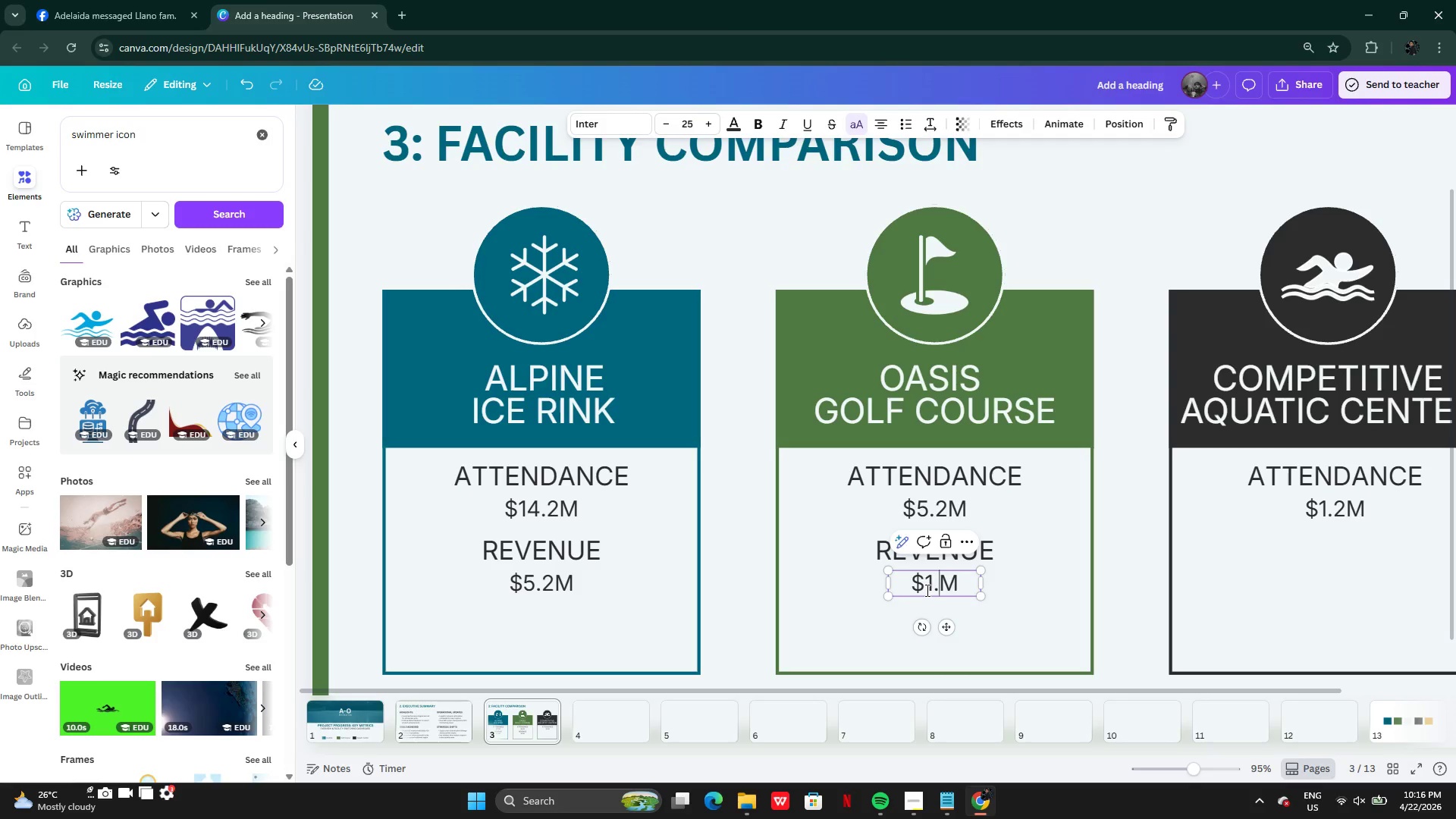 
key(0)
 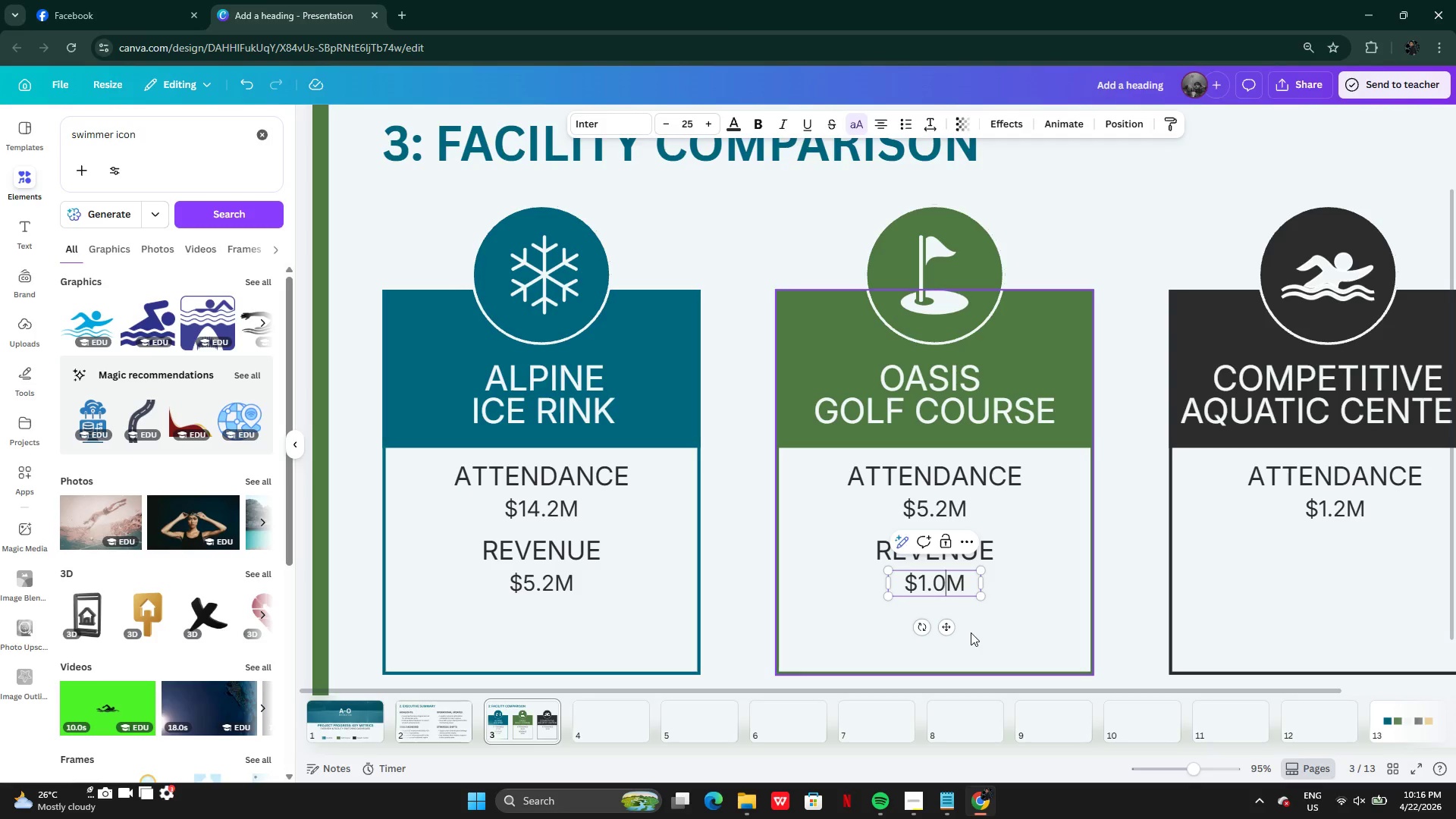 
left_click([971, 632])
 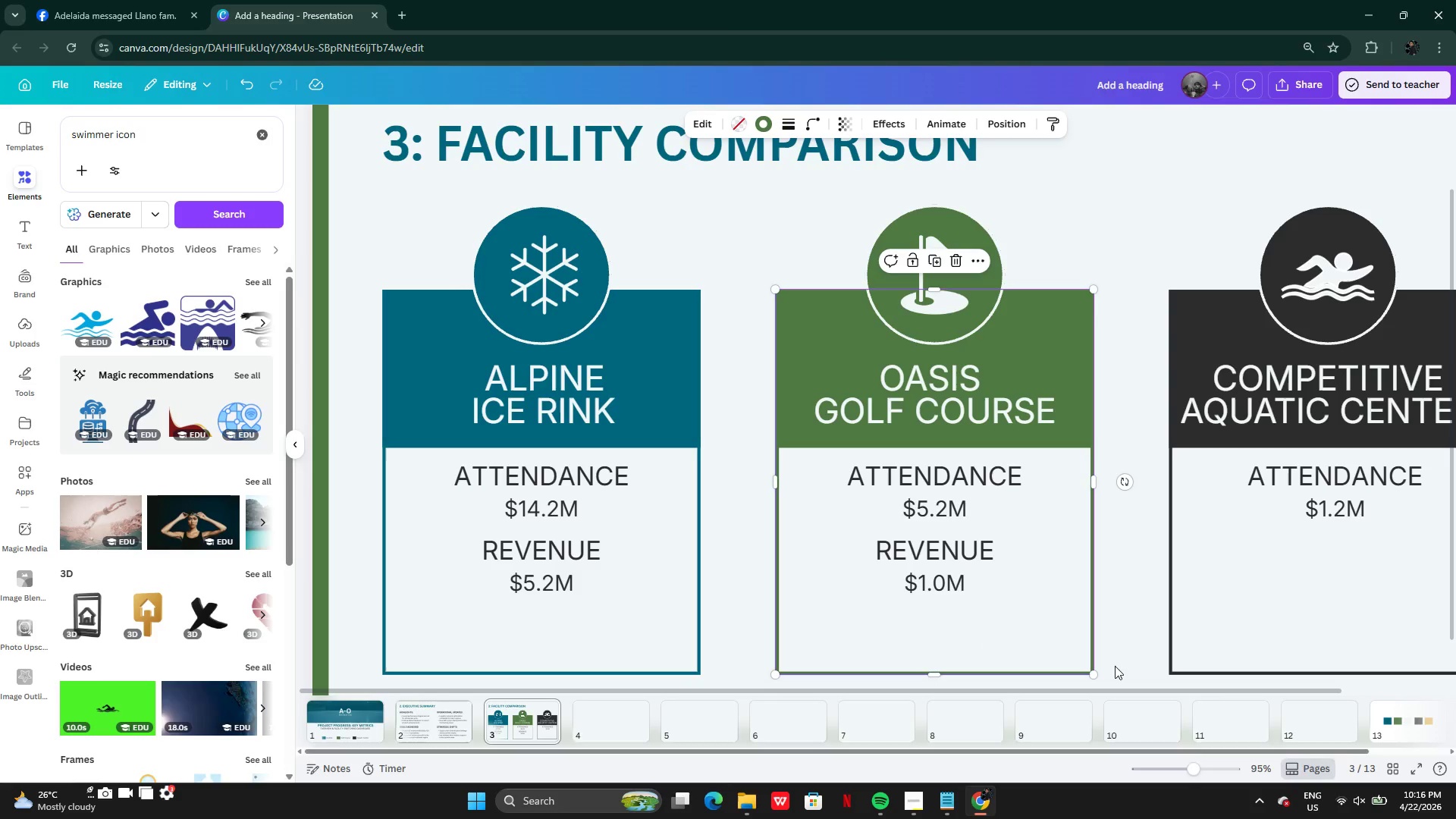 
left_click([1122, 622])
 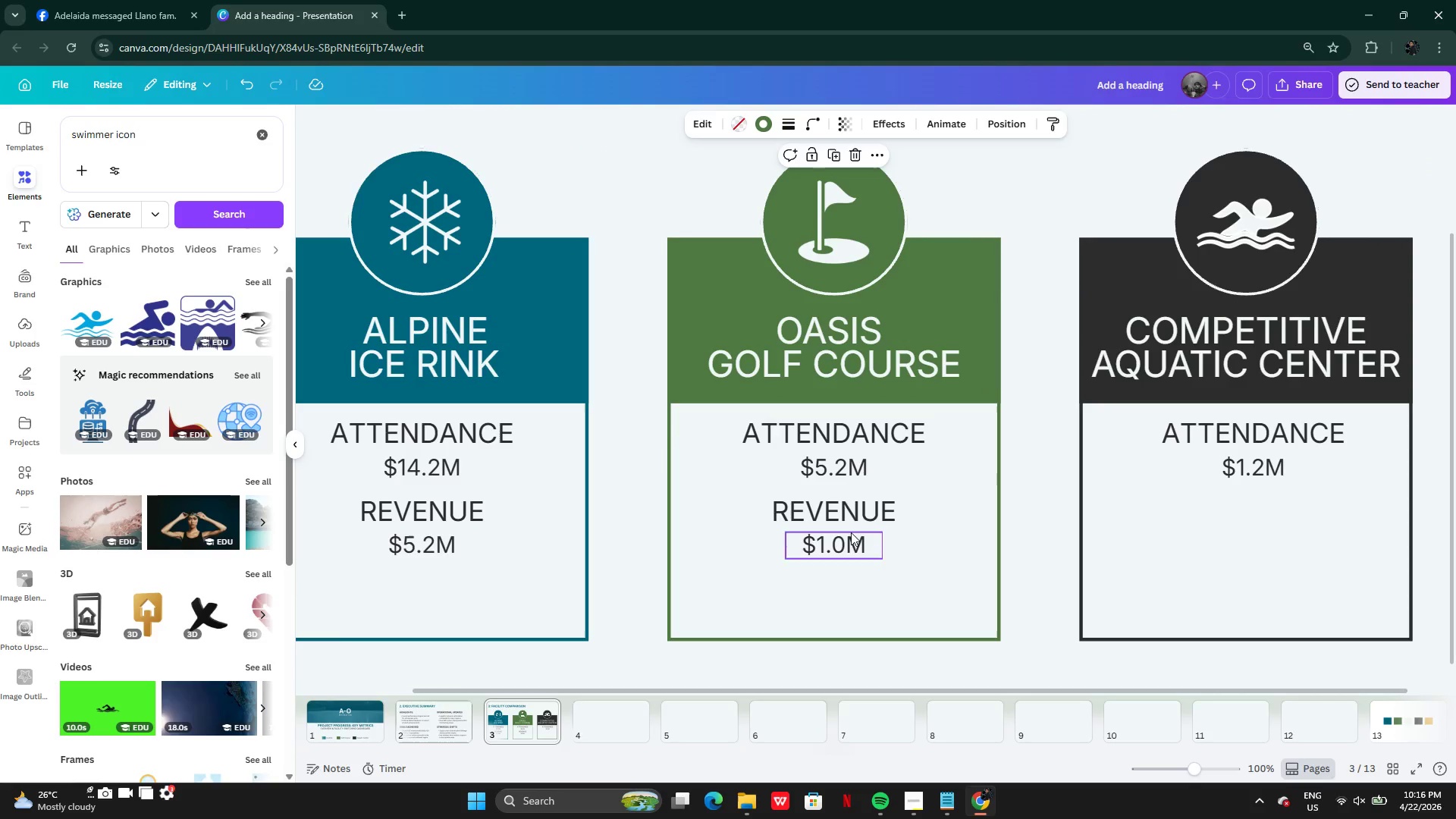 
left_click([849, 510])
 